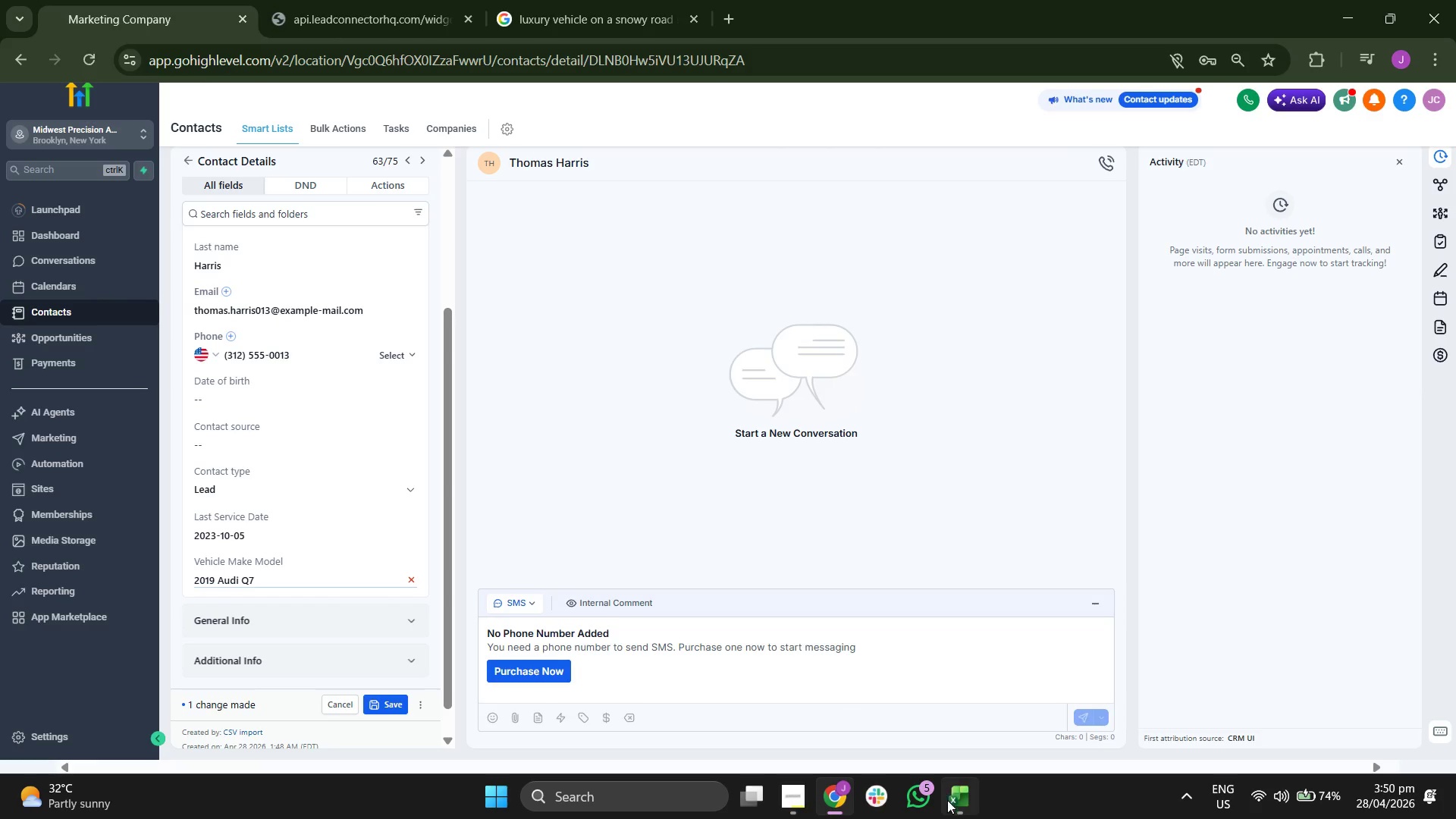 
left_click([962, 817])
 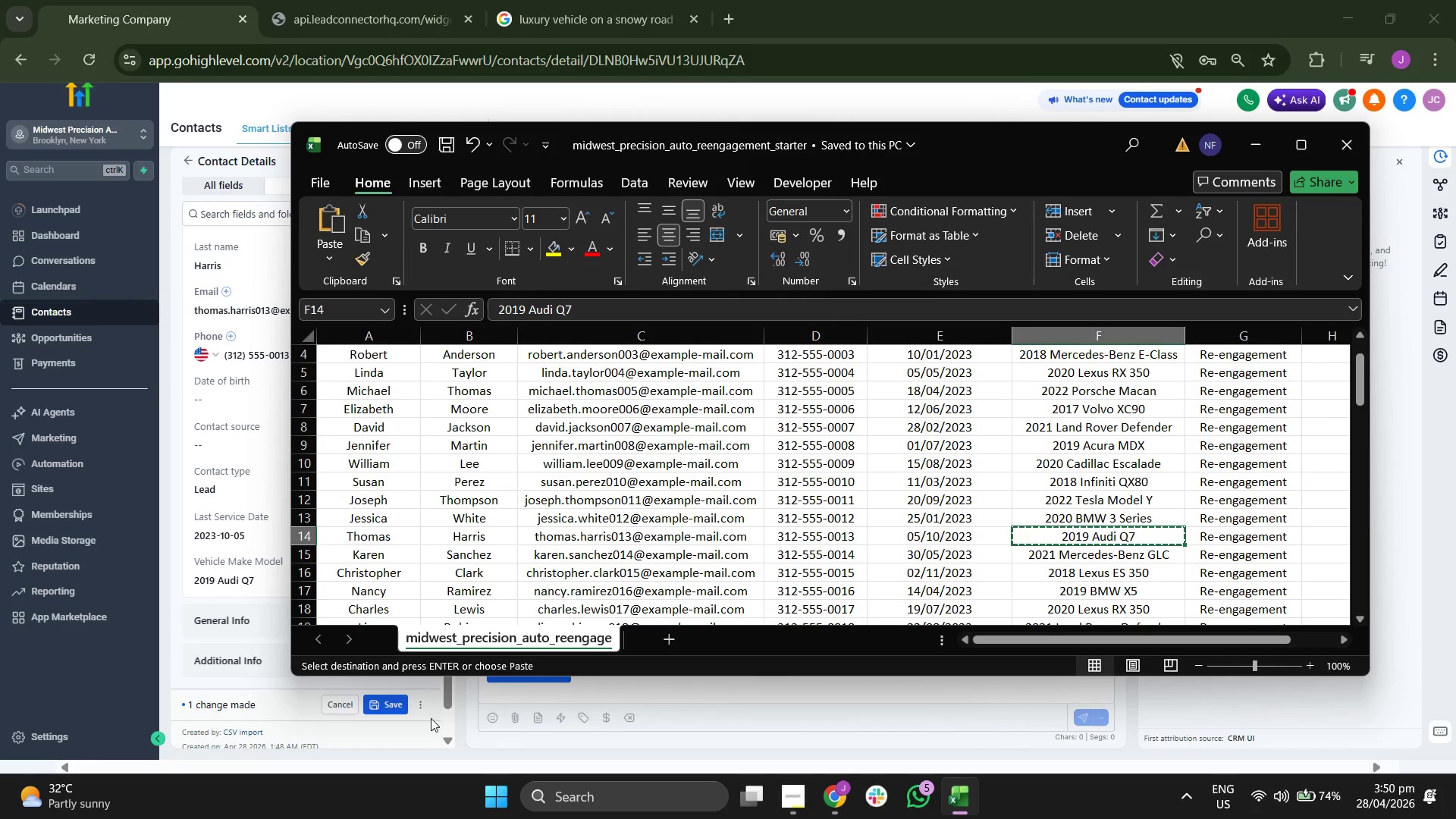 
left_click([397, 699])
 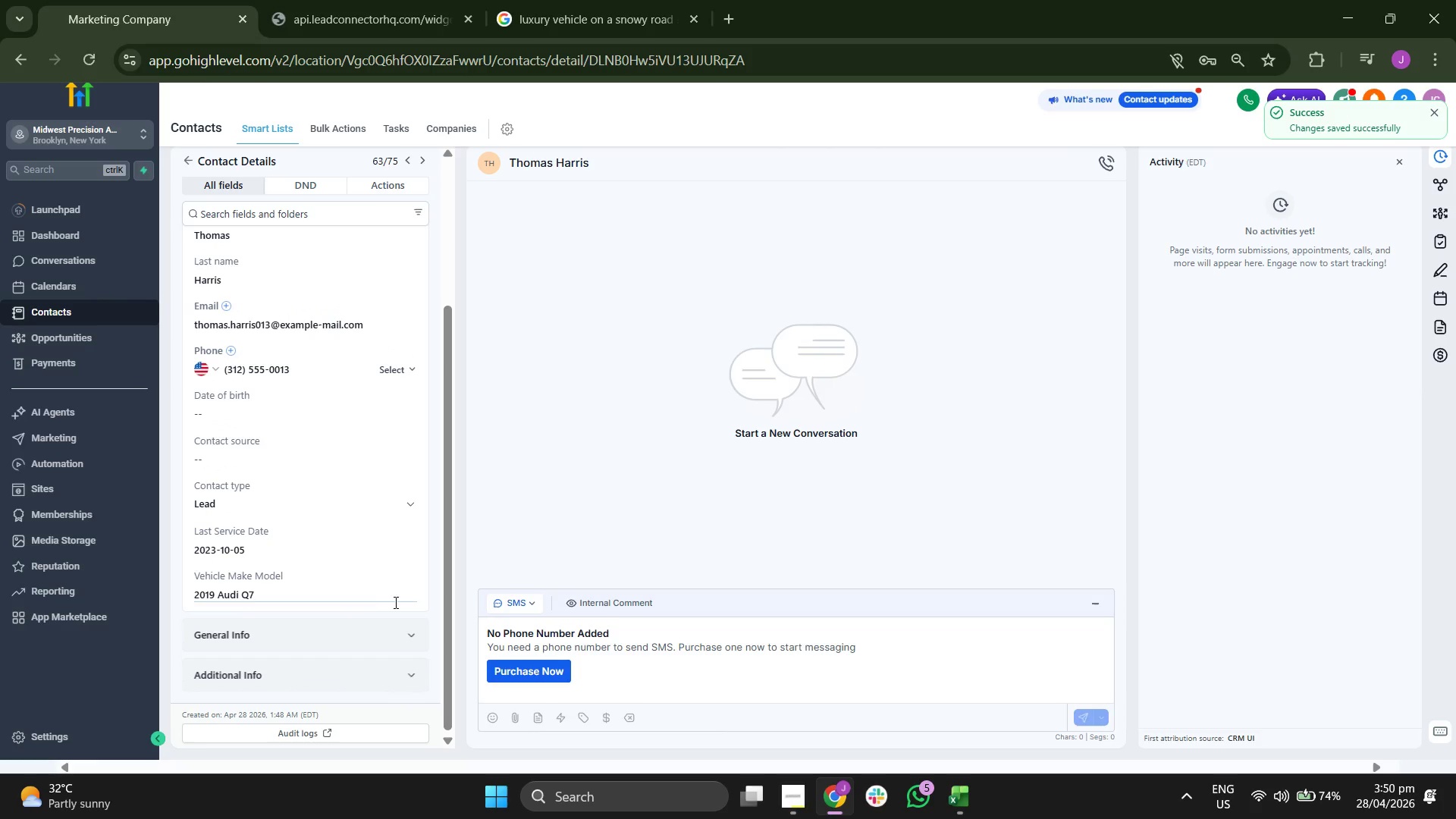 
scroll: coordinate [288, 458], scroll_direction: none, amount: 0.0
 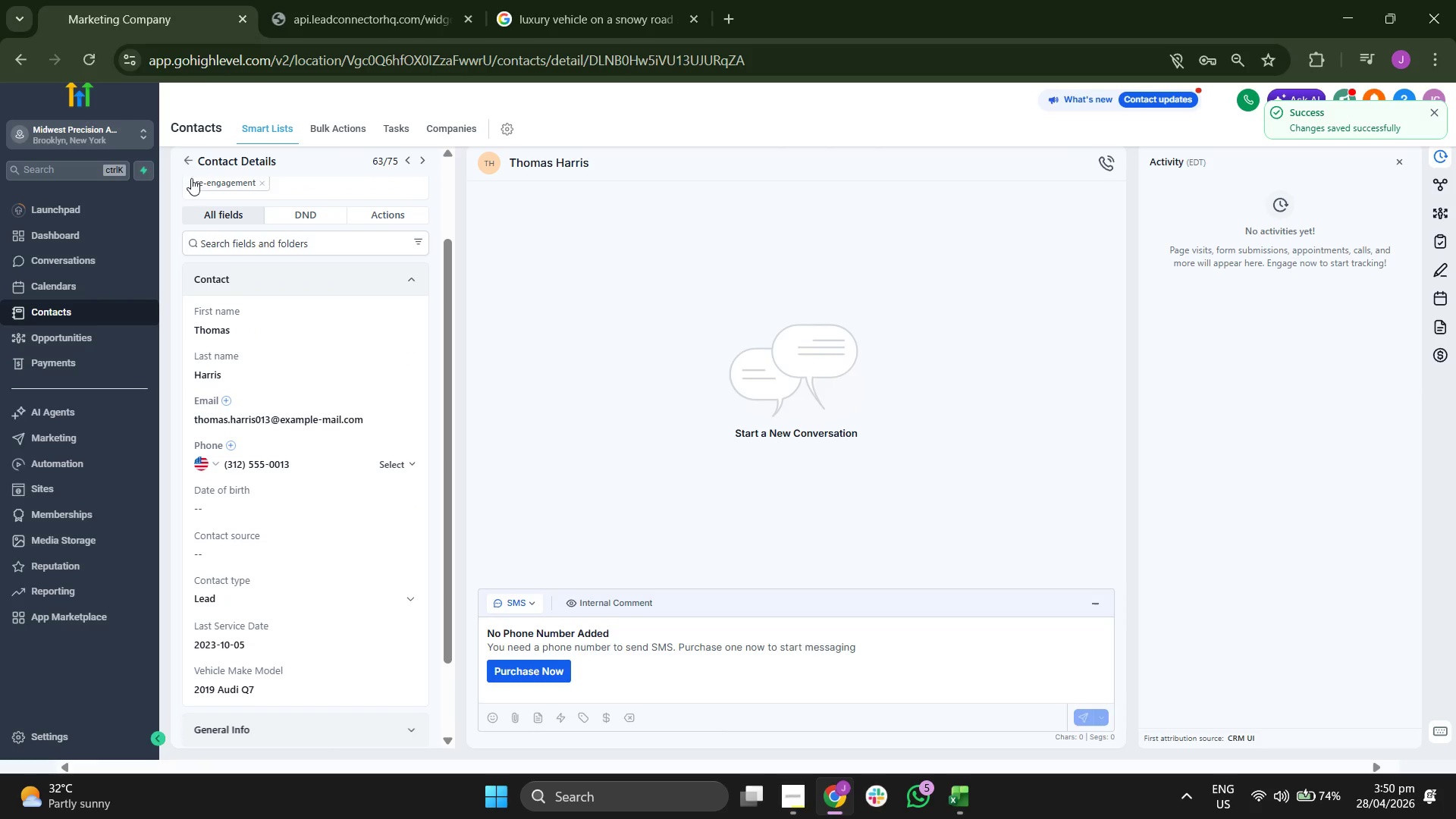 
left_click([184, 161])
 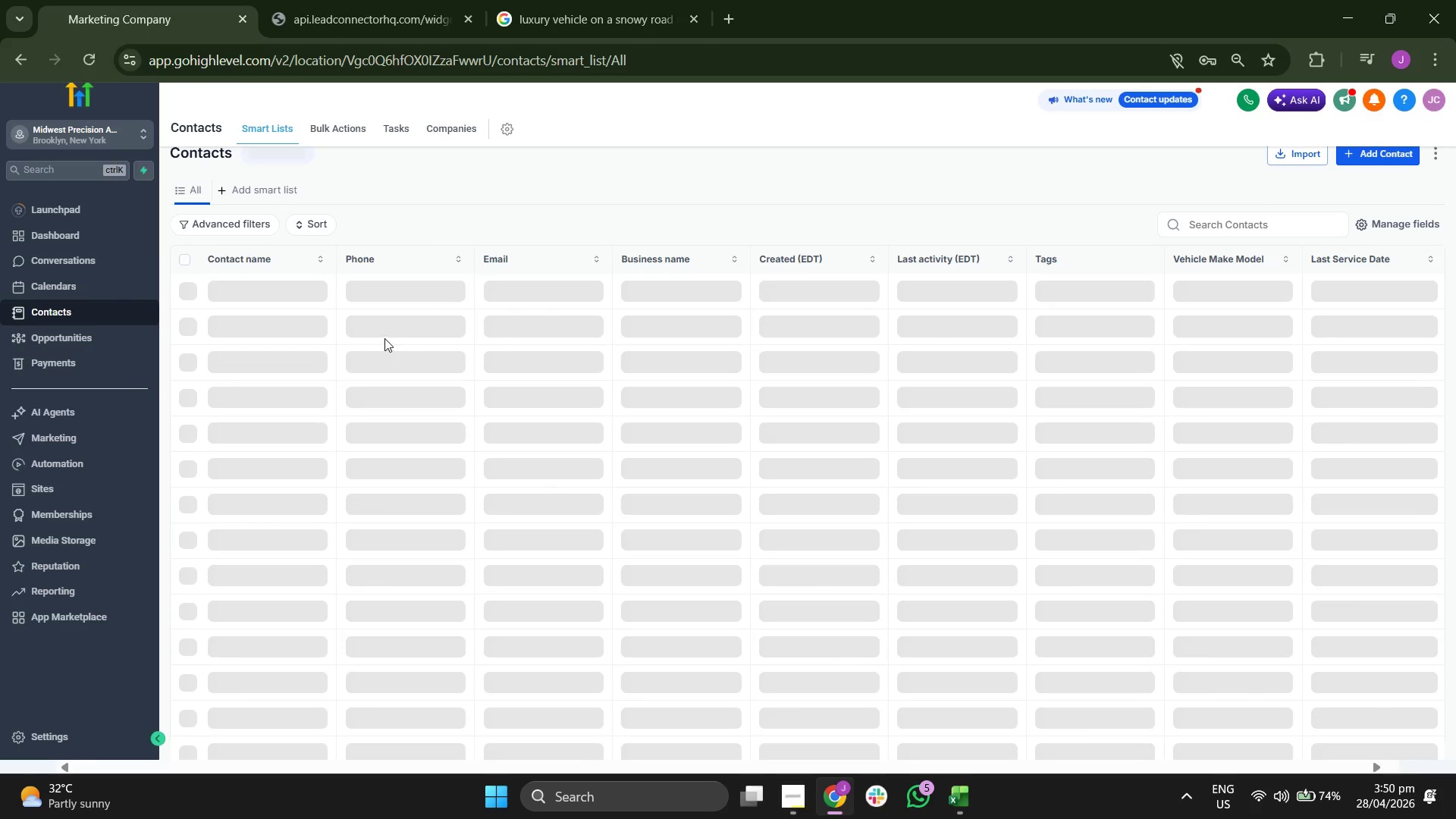 
scroll: coordinate [396, 378], scroll_direction: down, amount: 12.0
 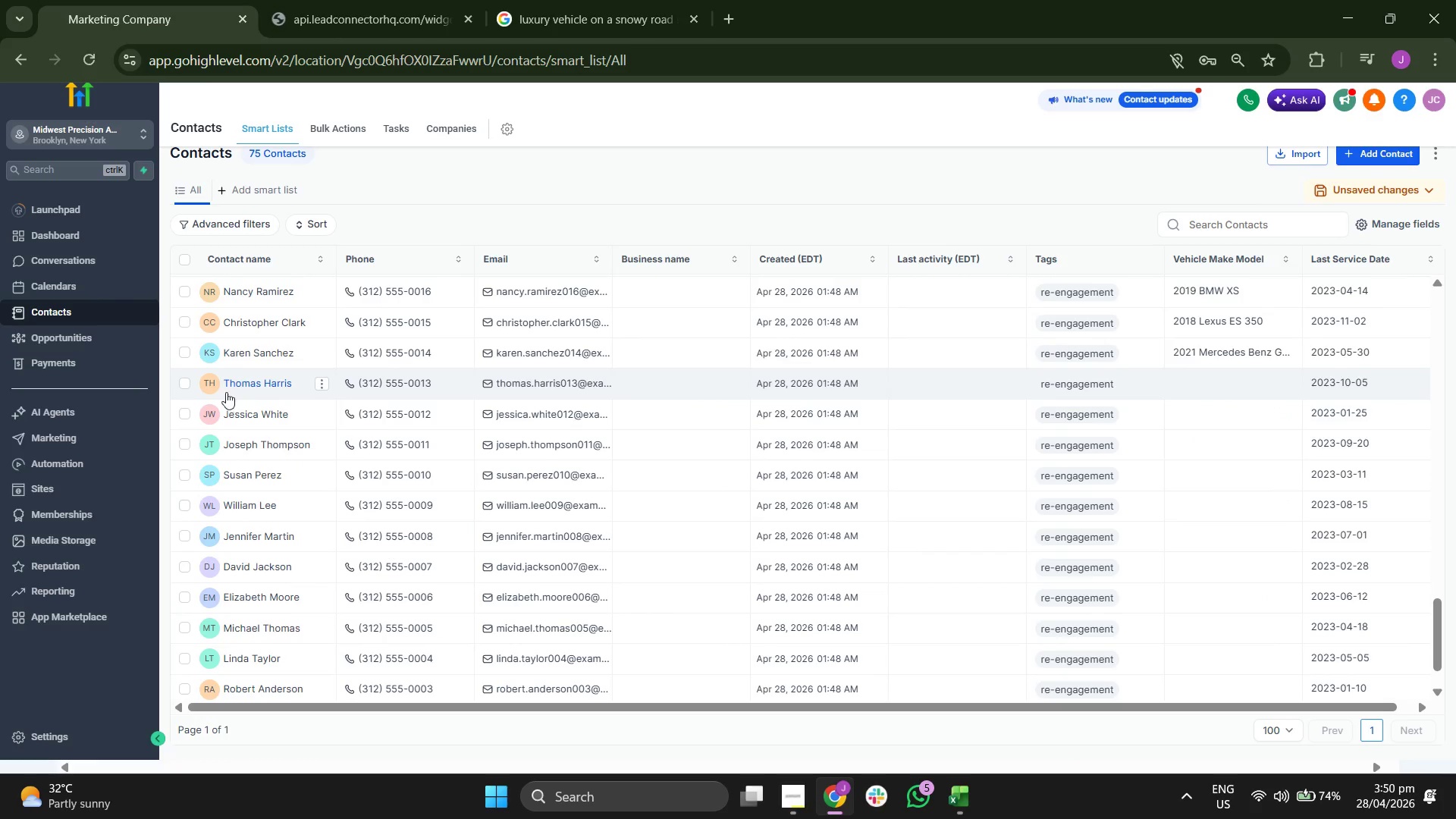 
left_click([268, 422])
 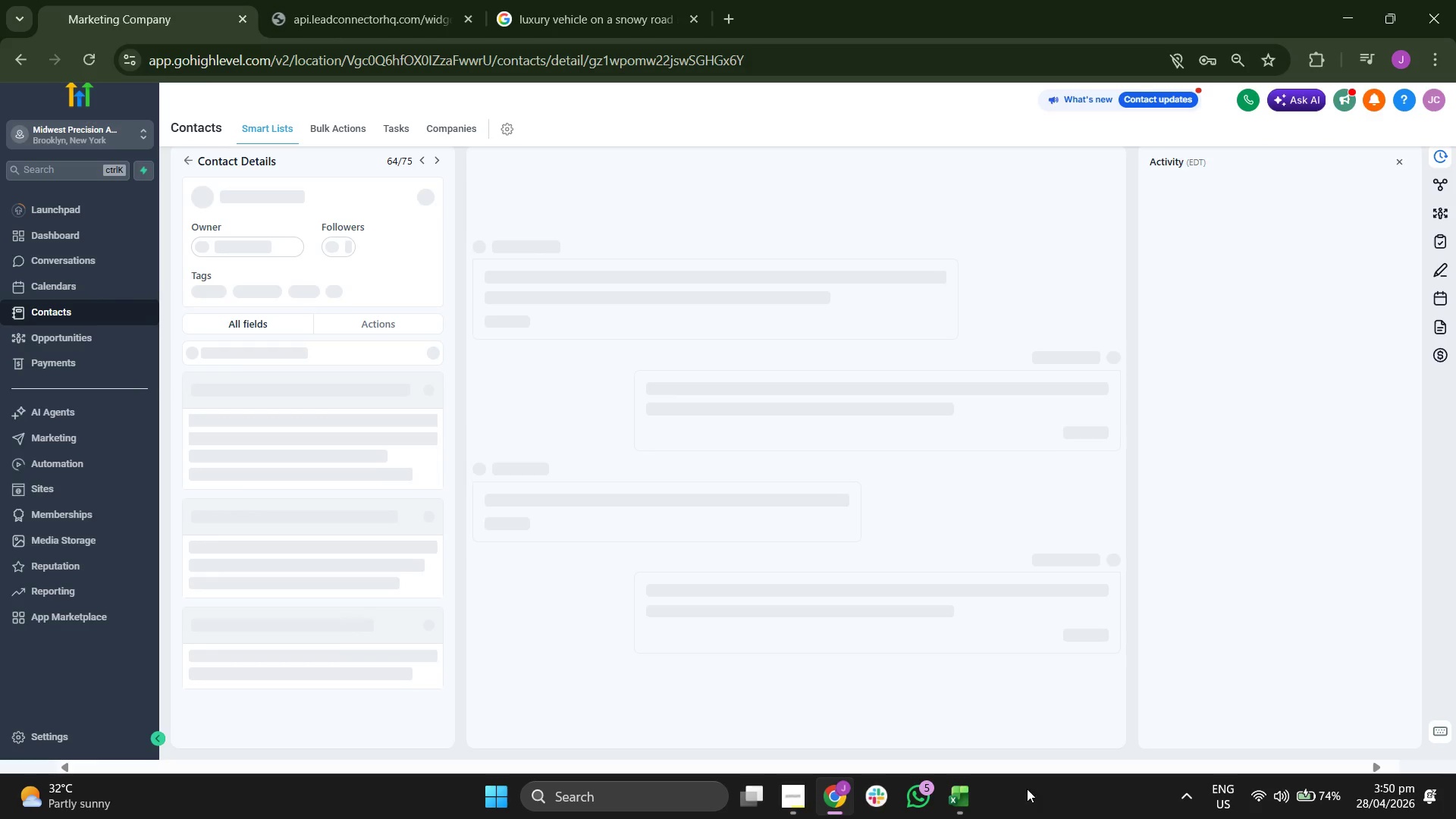 
left_click([967, 785])
 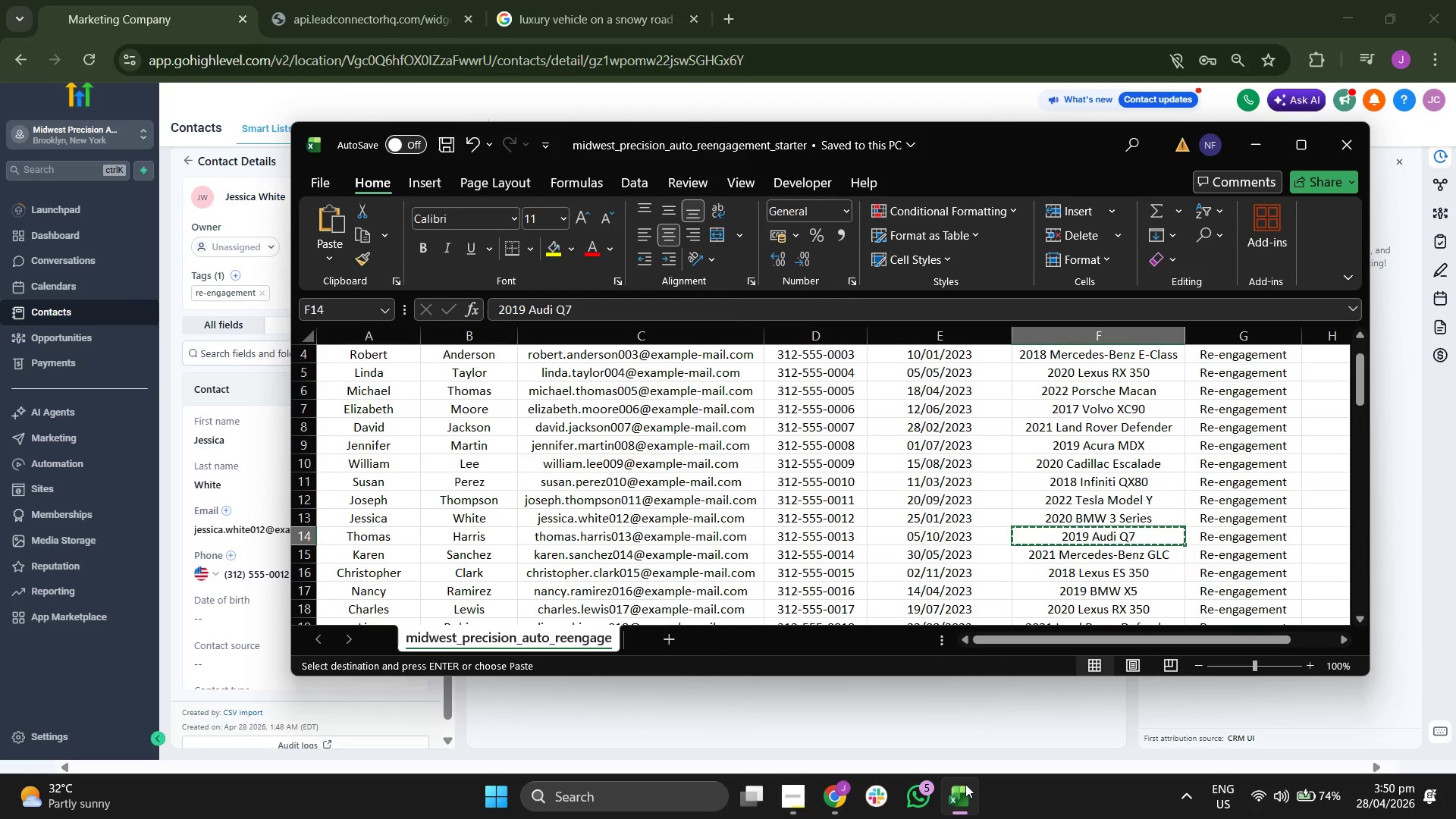 
key(ArrowLeft)
 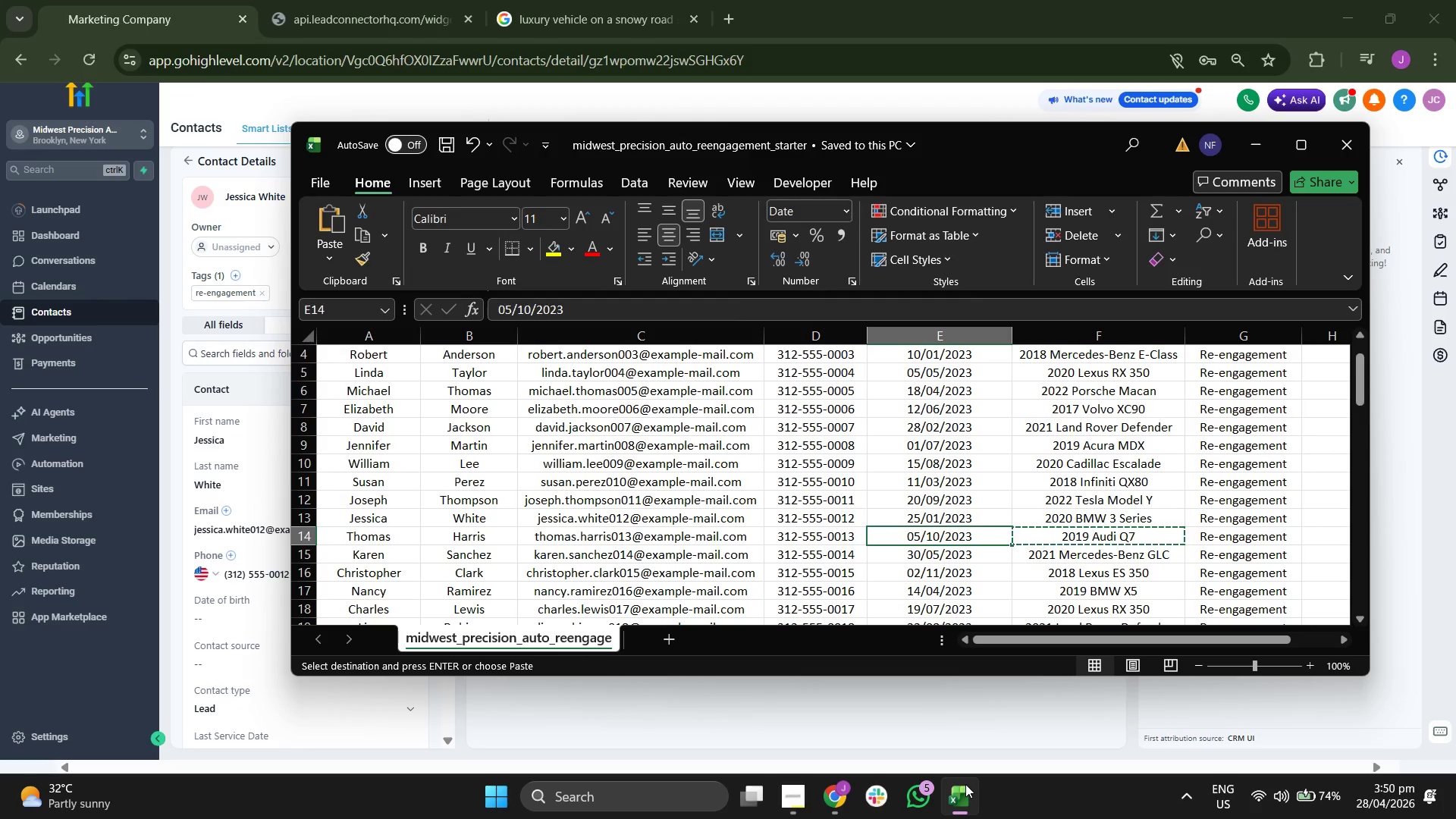 
key(ArrowUp)
 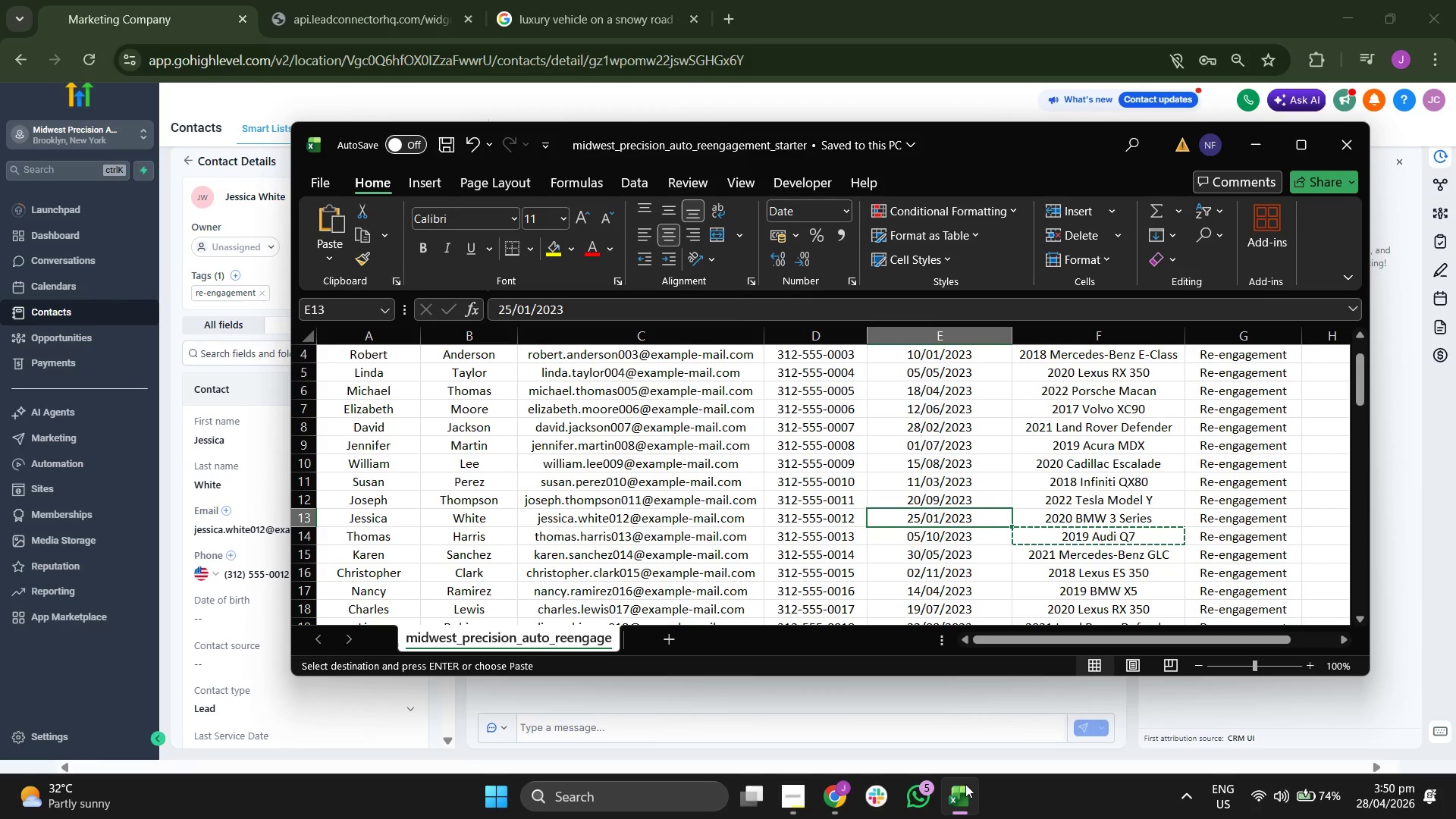 
key(ArrowRight)
 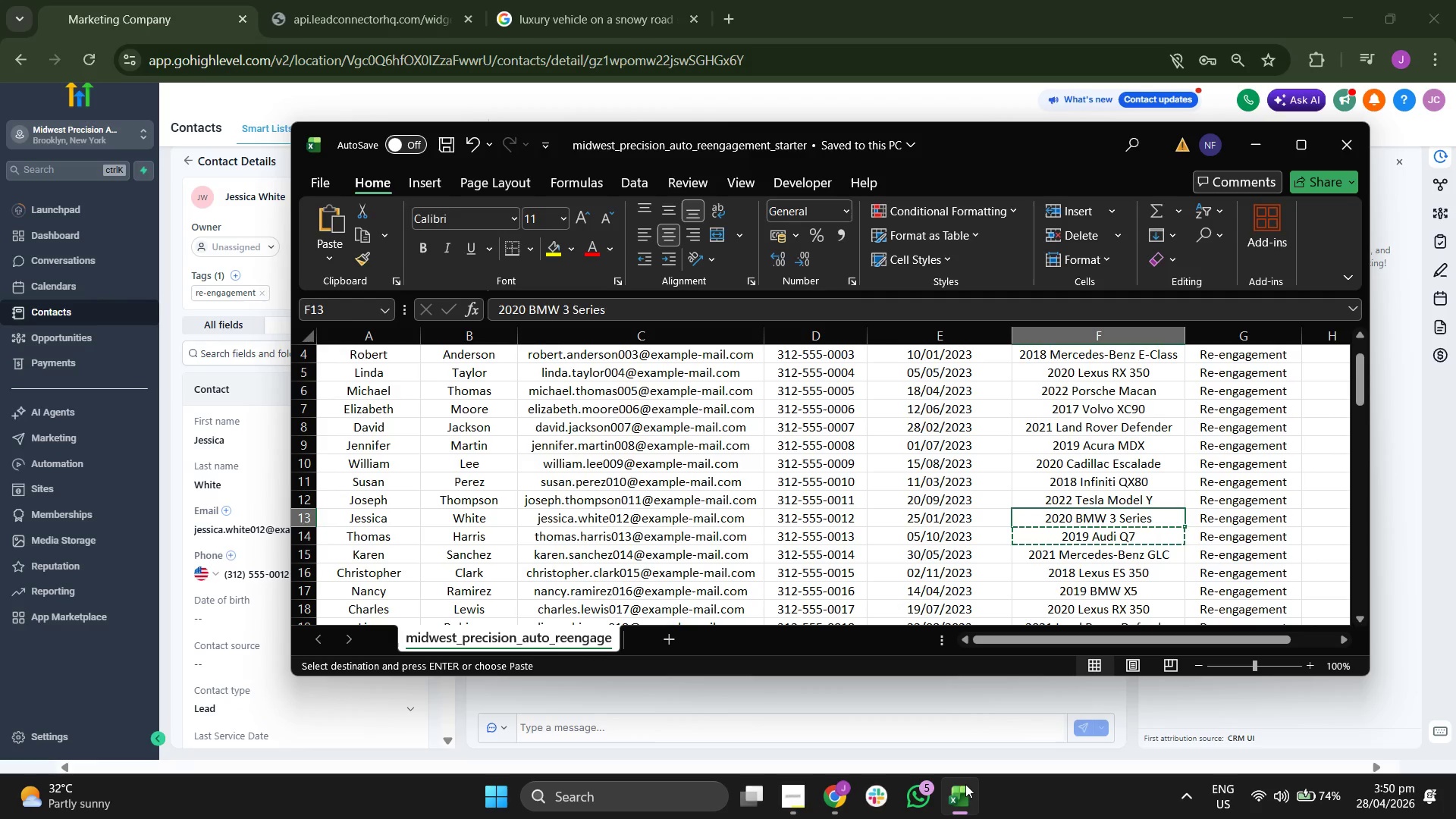 
key(Control+C)
 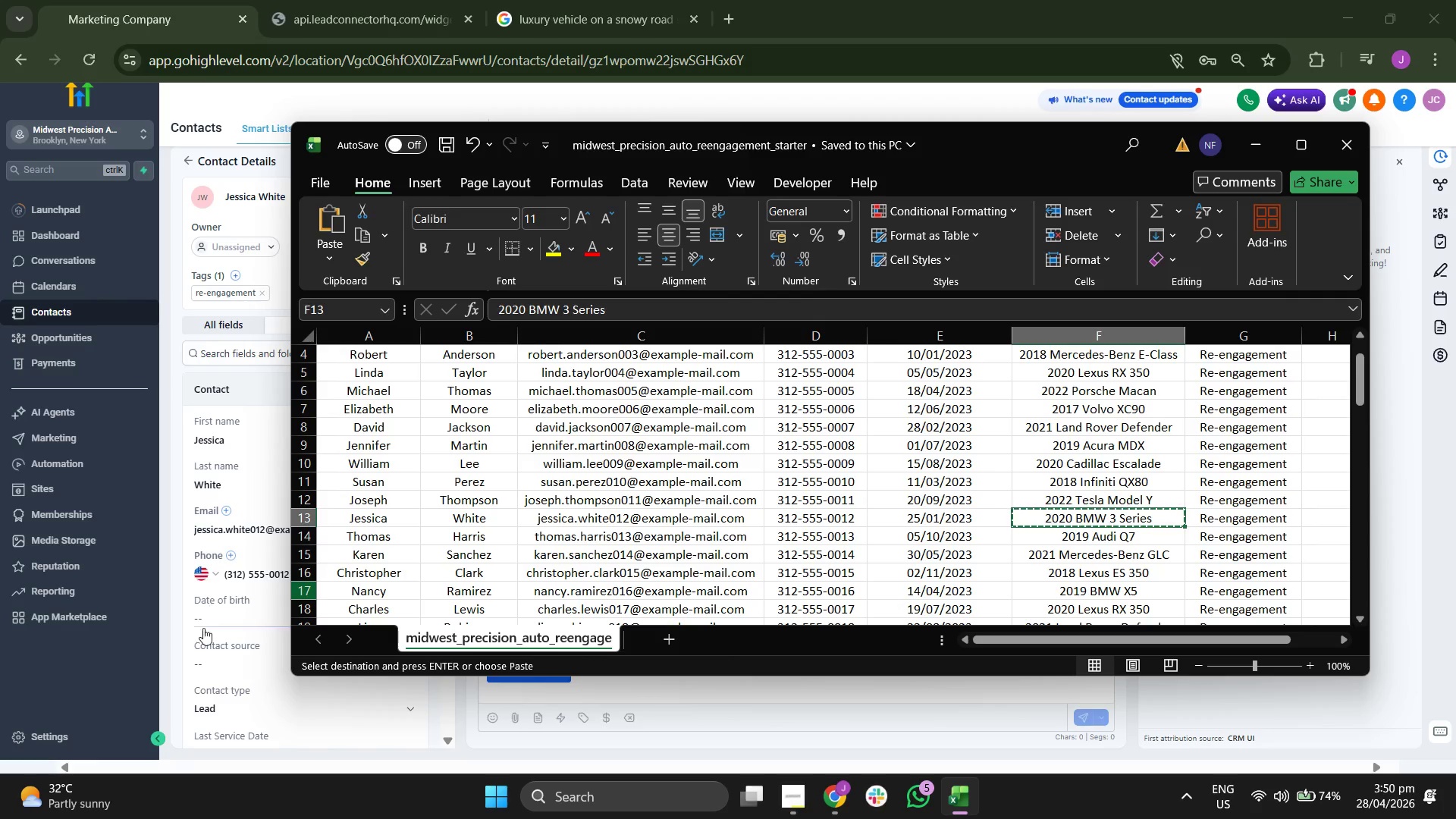 
scroll: coordinate [246, 682], scroll_direction: down, amount: 2.0
 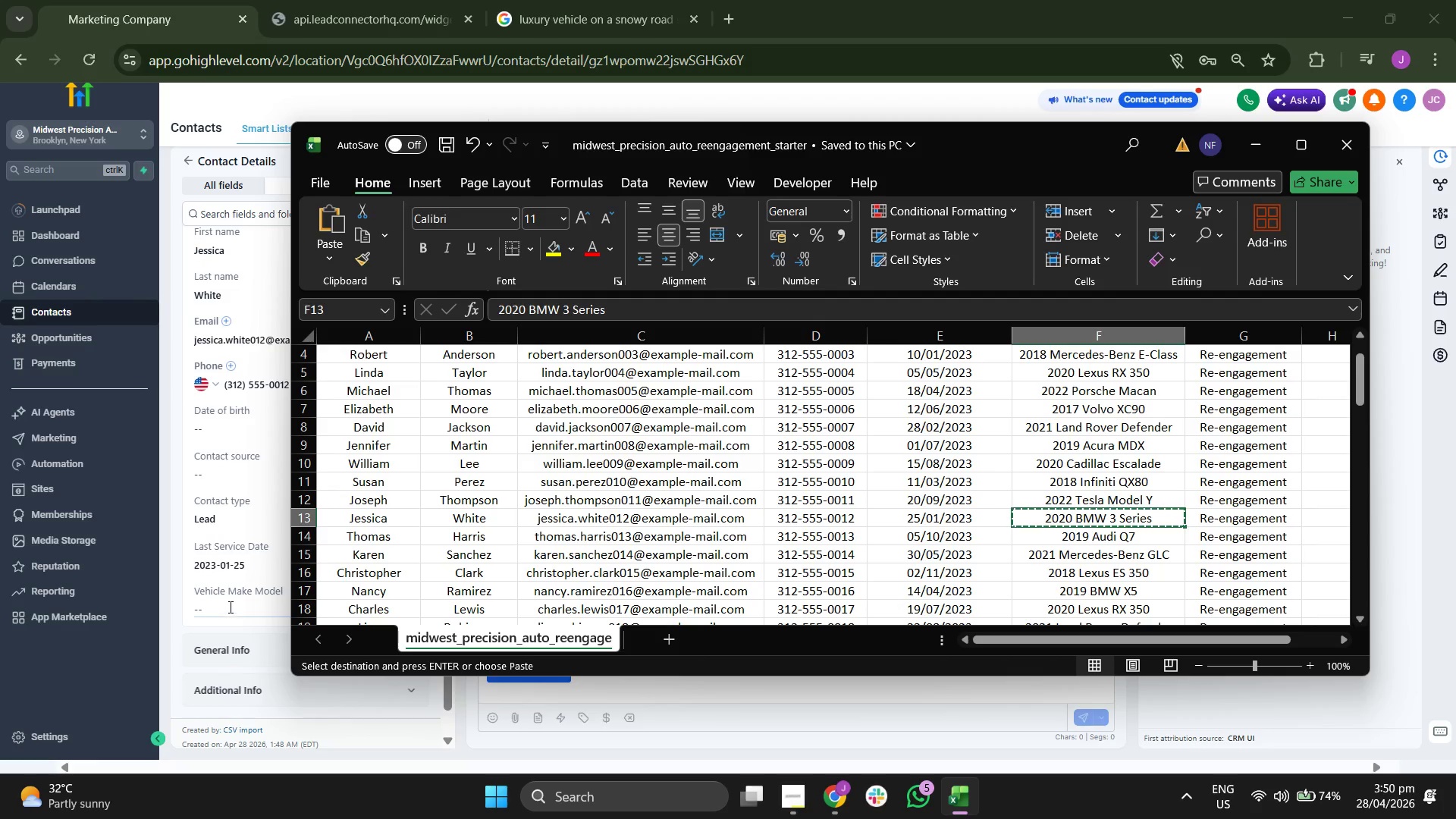 
left_click([237, 605])
 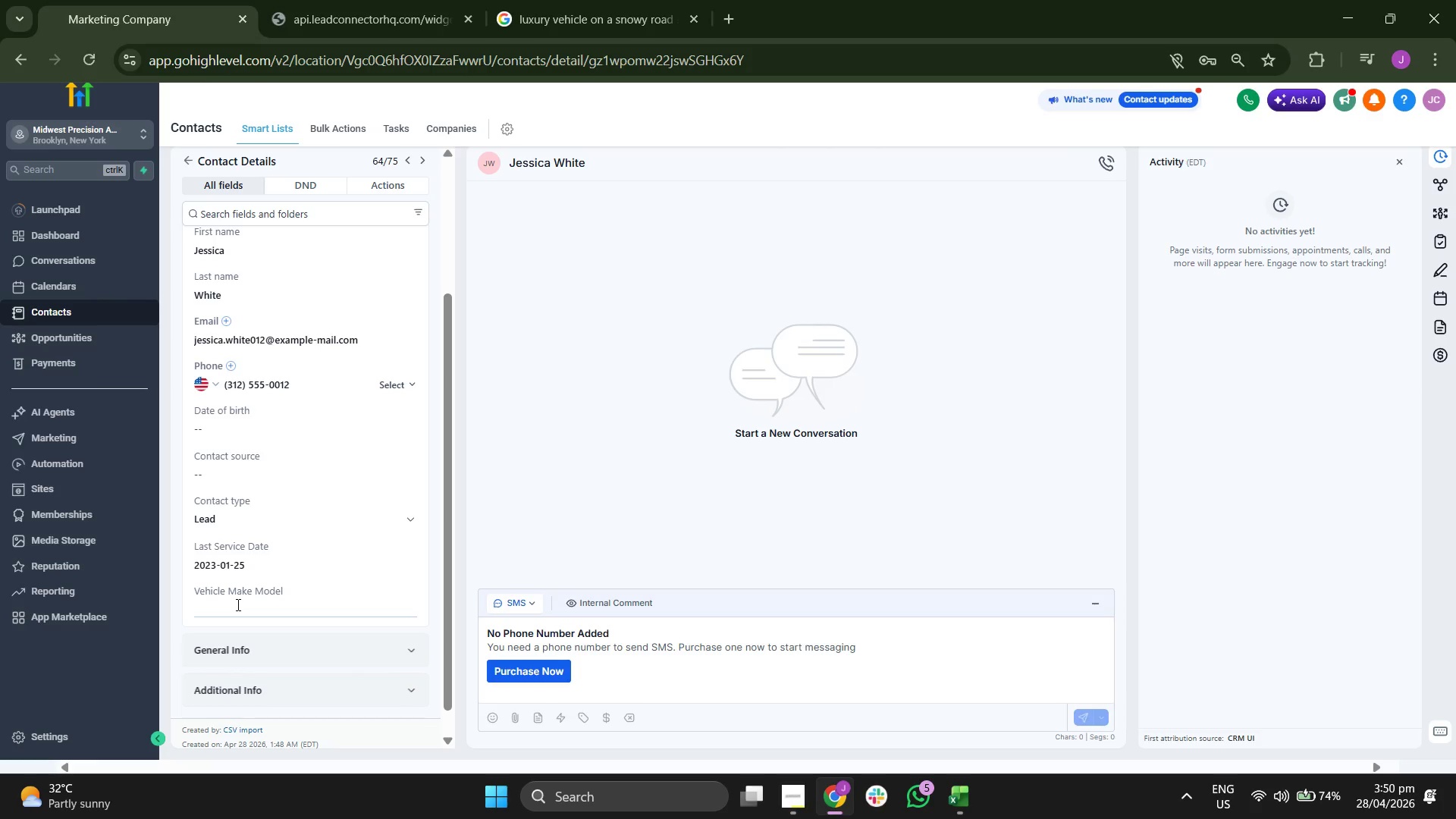 
type(2020 BMW 3 series)
 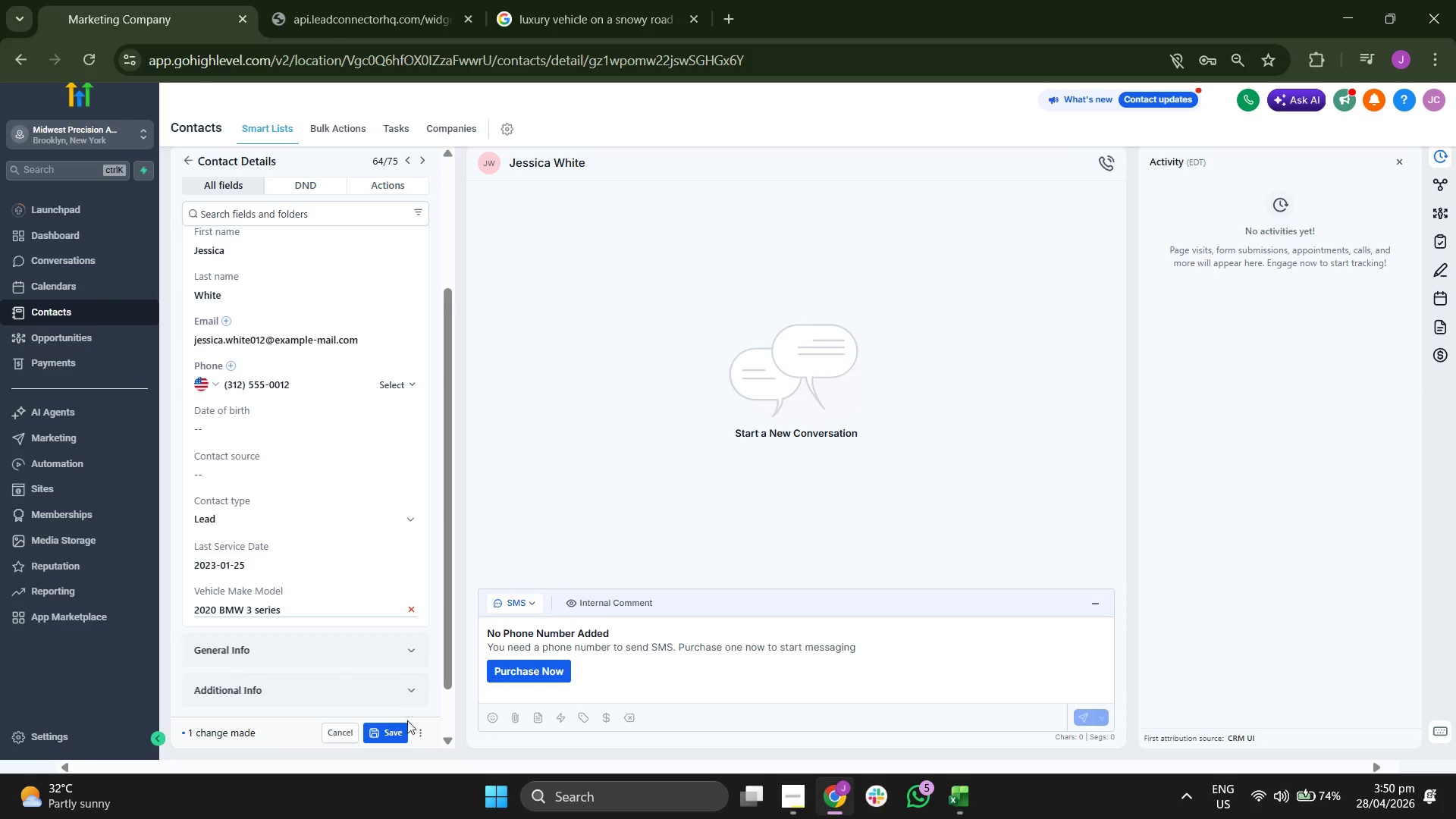 
left_click([394, 734])
 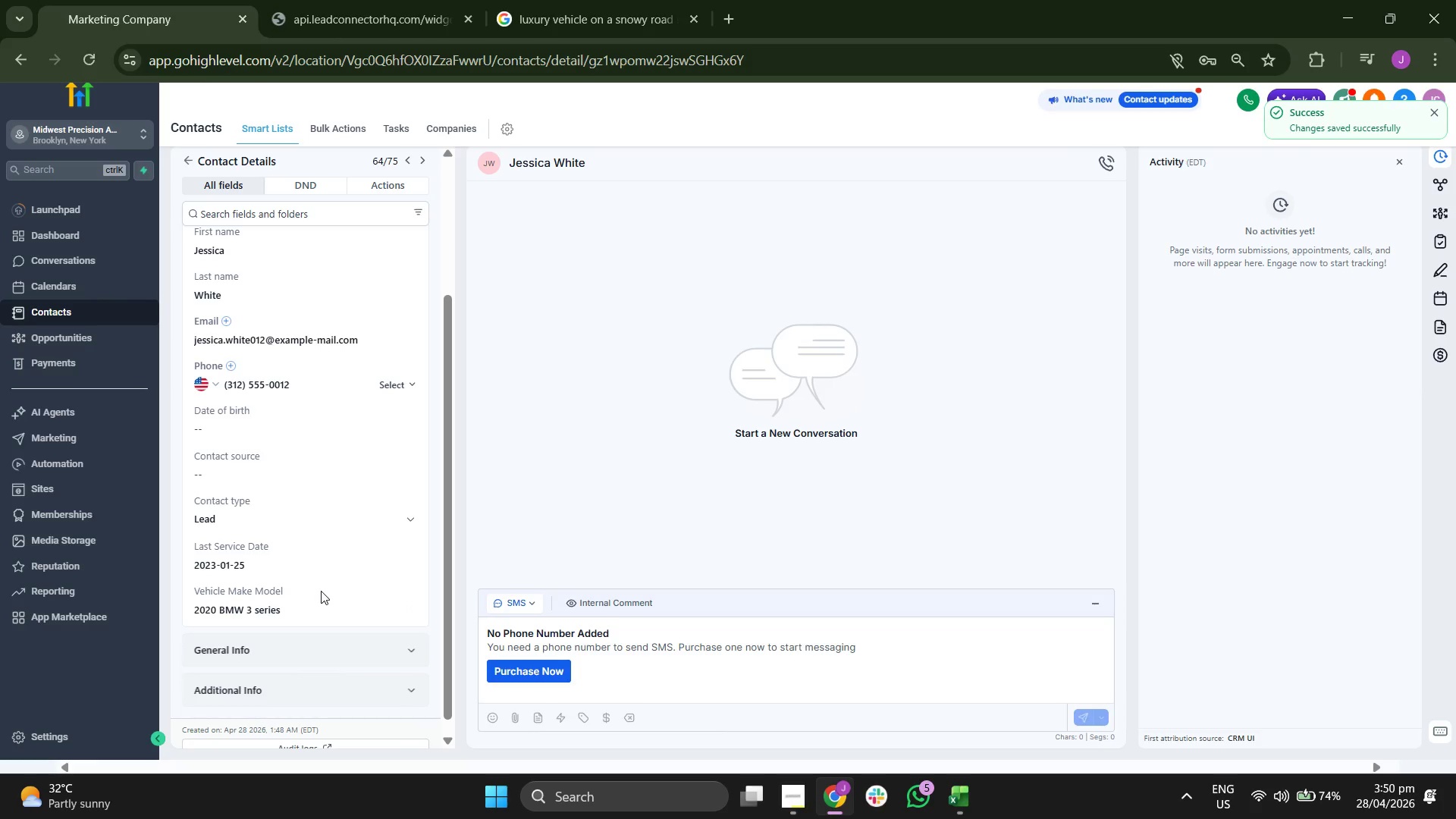 
scroll: coordinate [321, 591], scroll_direction: none, amount: 0.0
 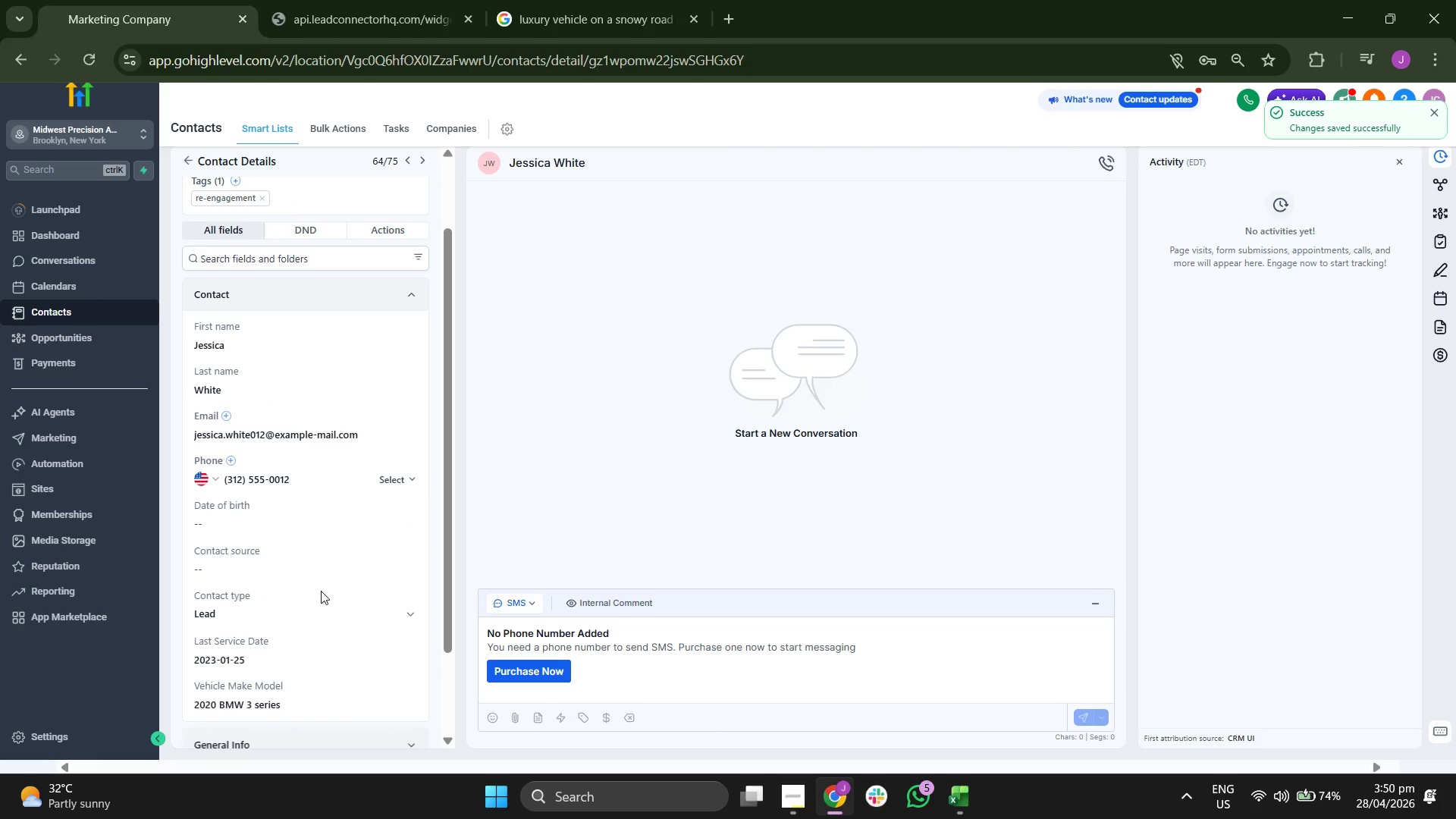 
scroll: coordinate [321, 591], scroll_direction: up, amount: 2.0
 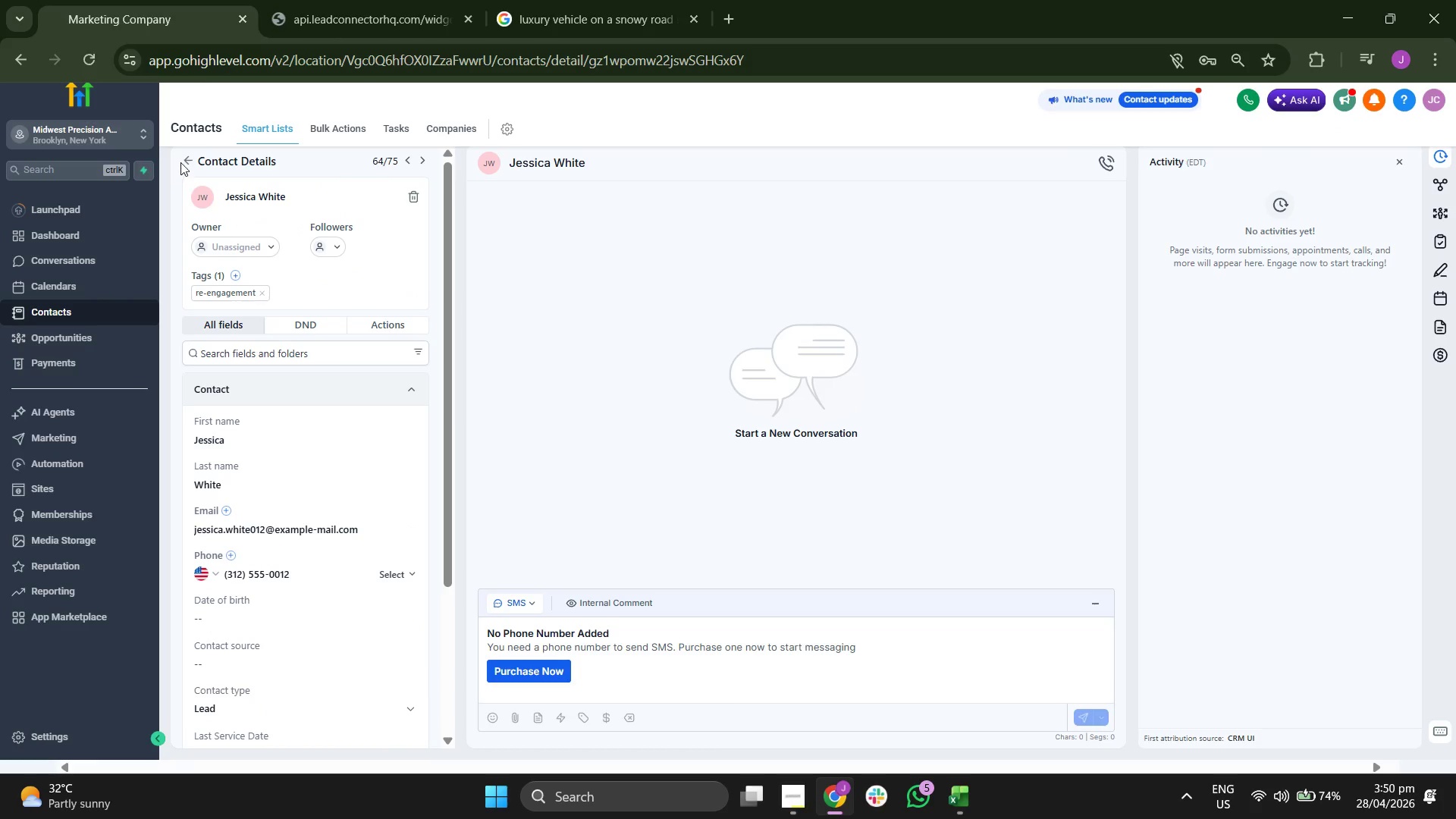 
left_click([187, 156])
 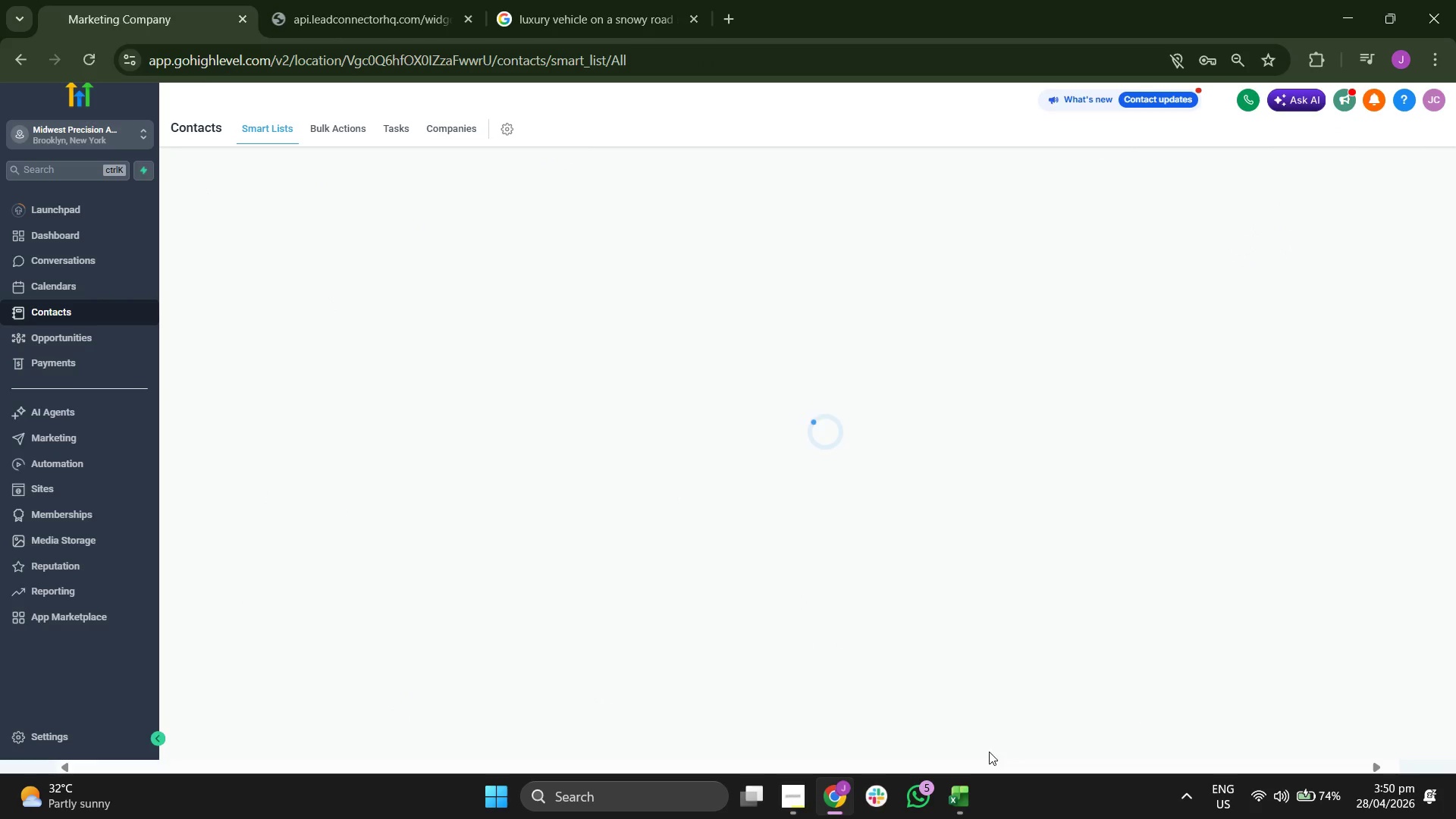 
left_click([956, 814])
 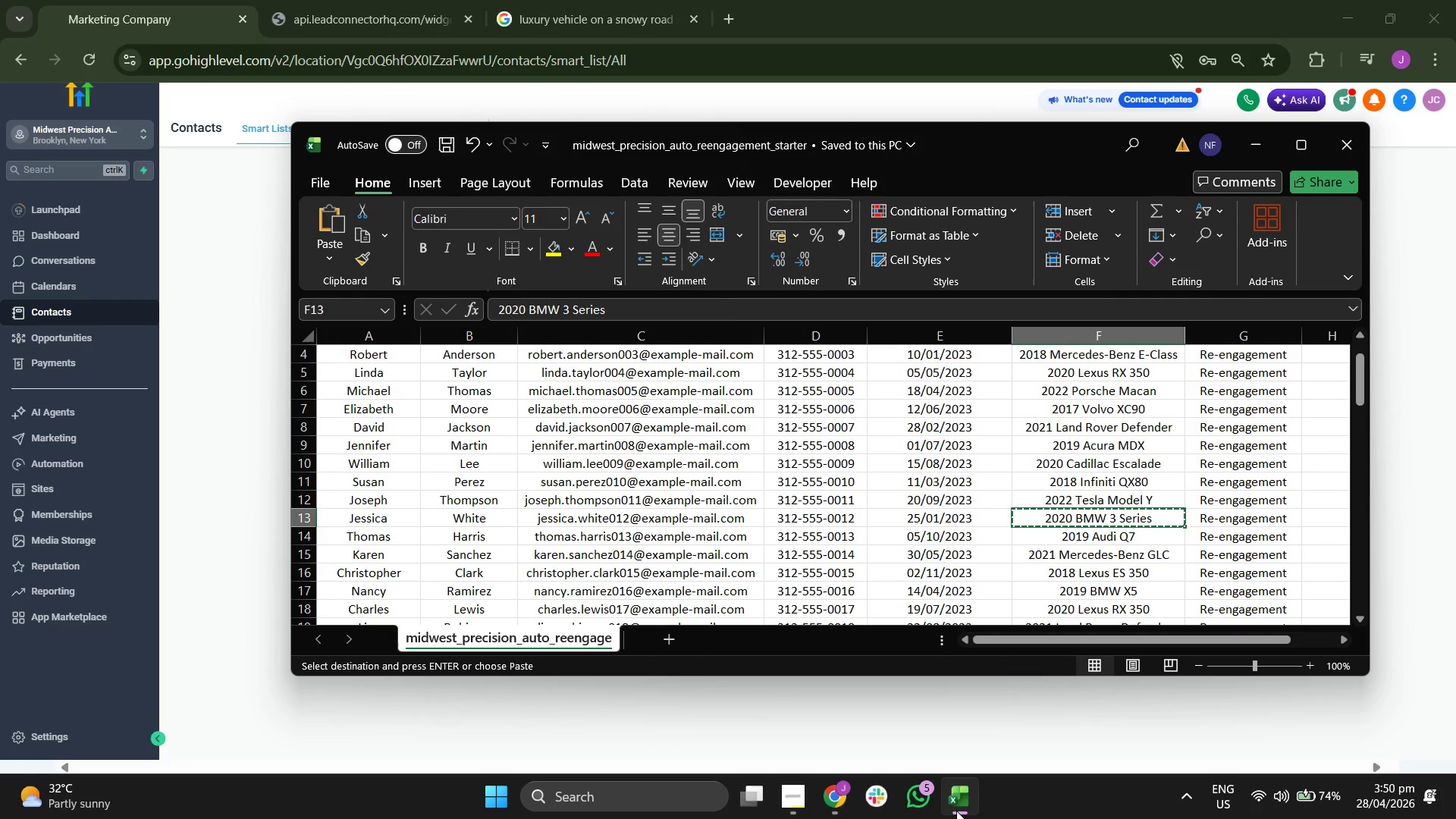 
key(ArrowUp)
 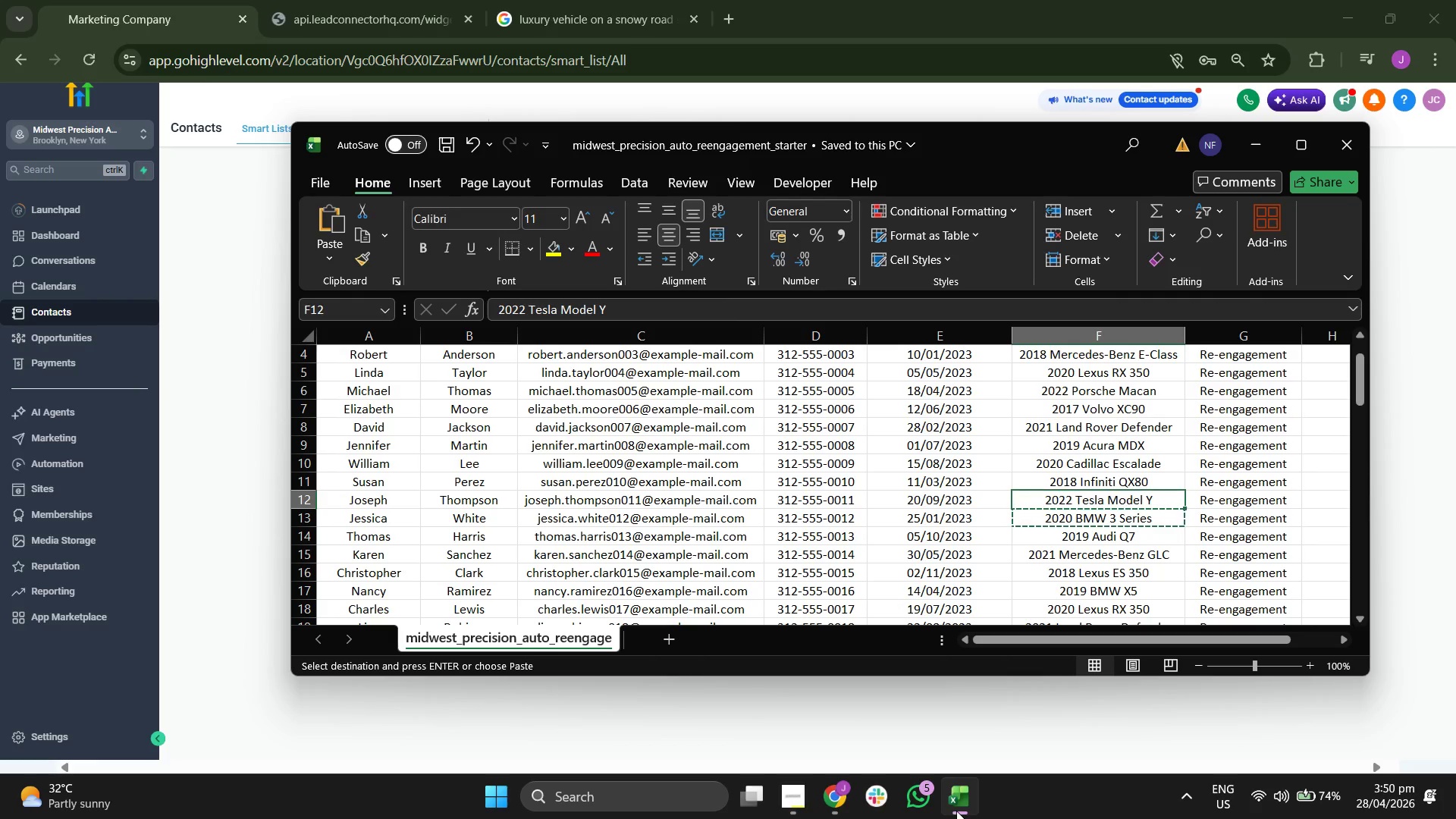 
key(Control+C)
 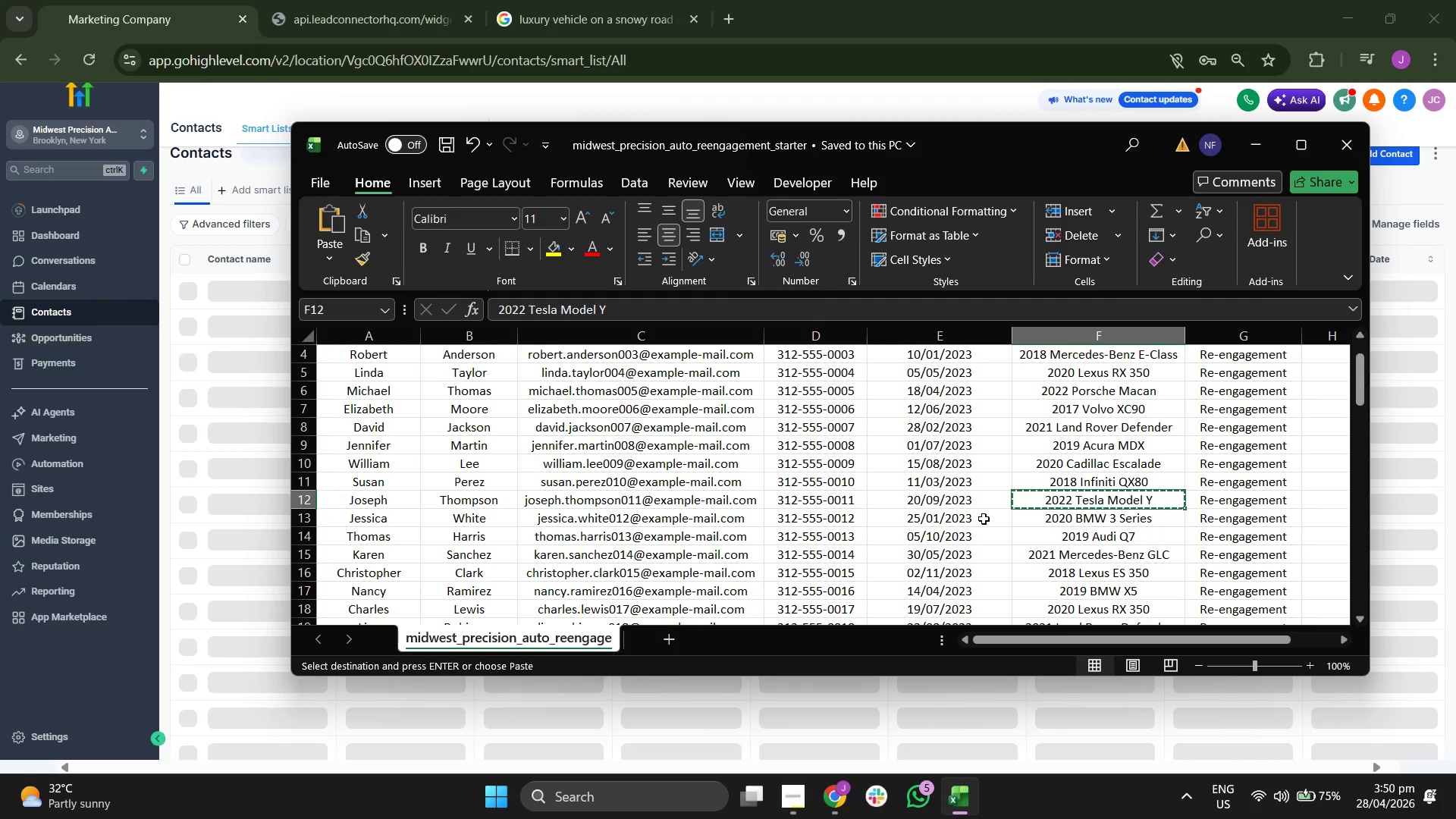 
scroll: coordinate [984, 519], scroll_direction: up, amount: 4.0
 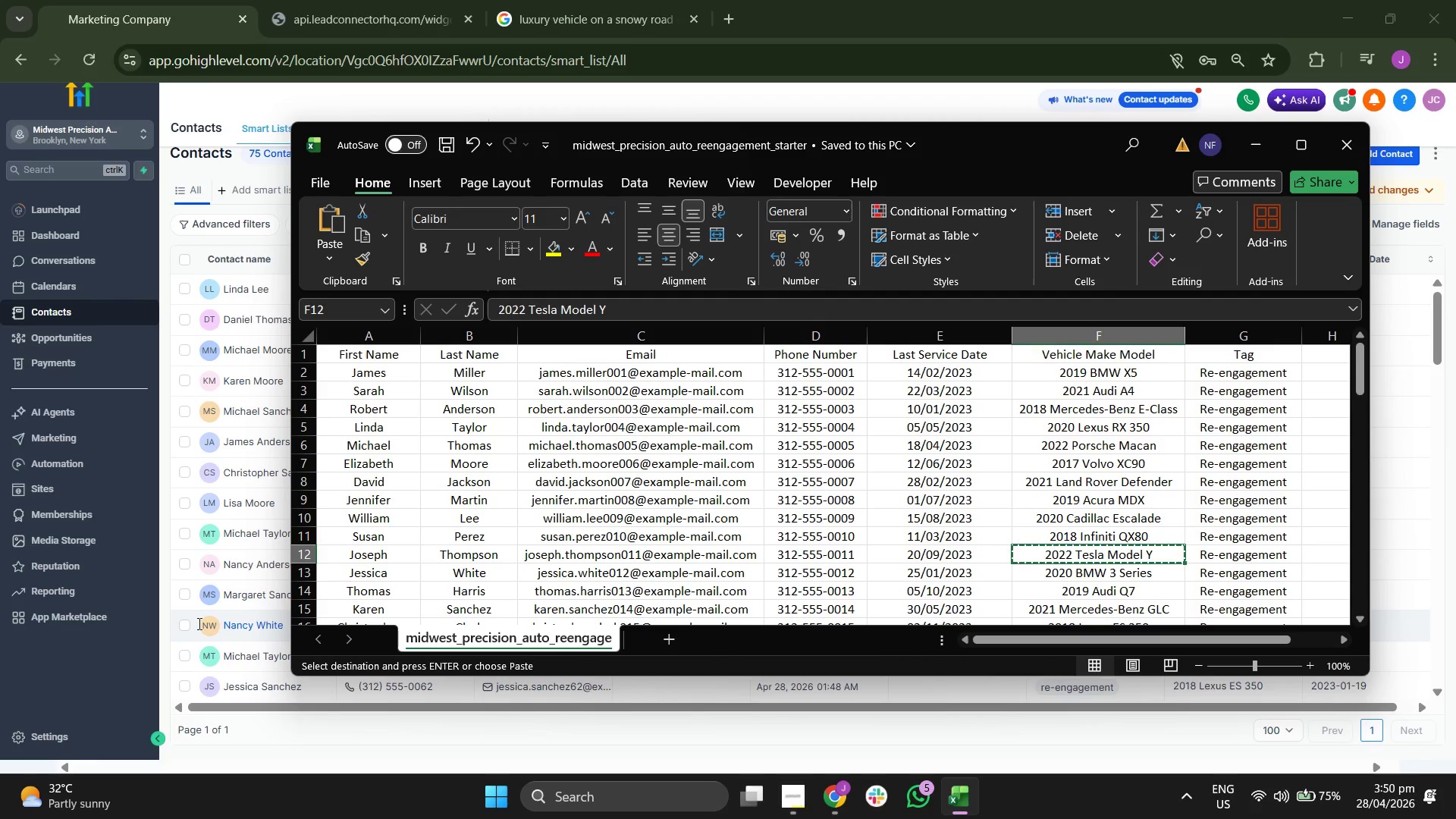 
scroll: coordinate [232, 588], scroll_direction: none, amount: 0.0
 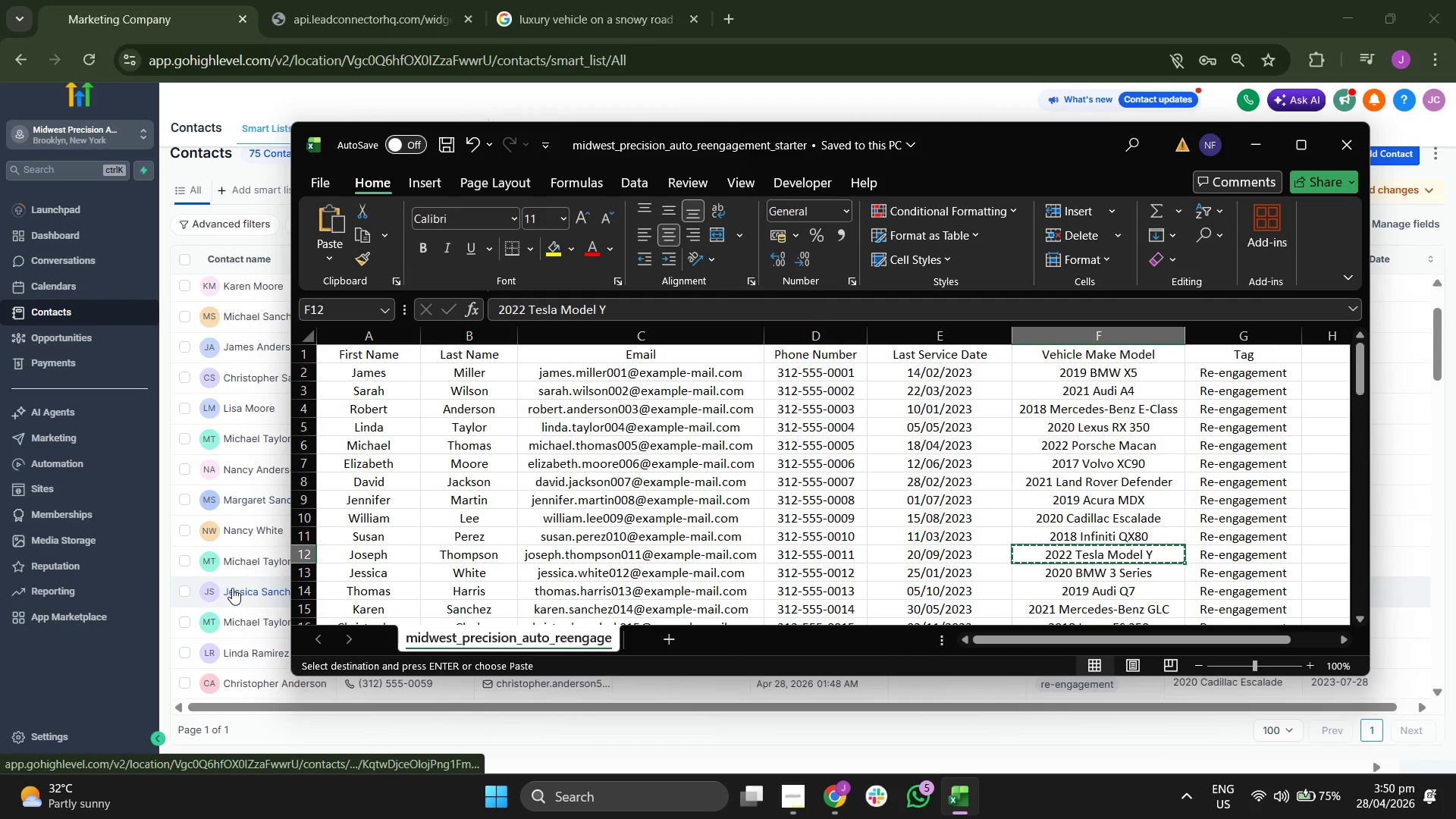 
scroll: coordinate [193, 589], scroll_direction: down, amount: 5.0
 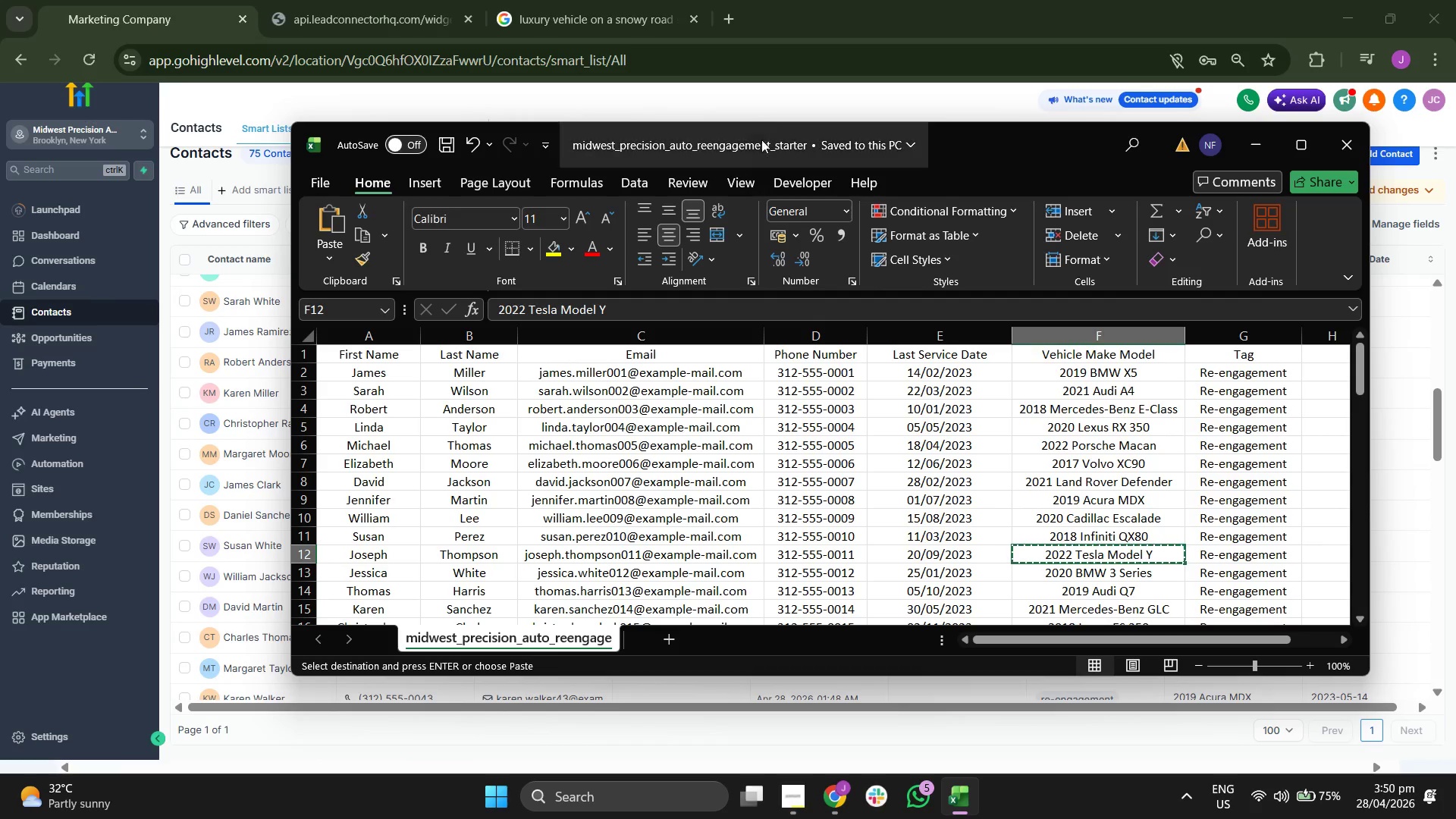 
left_click([779, 107])
 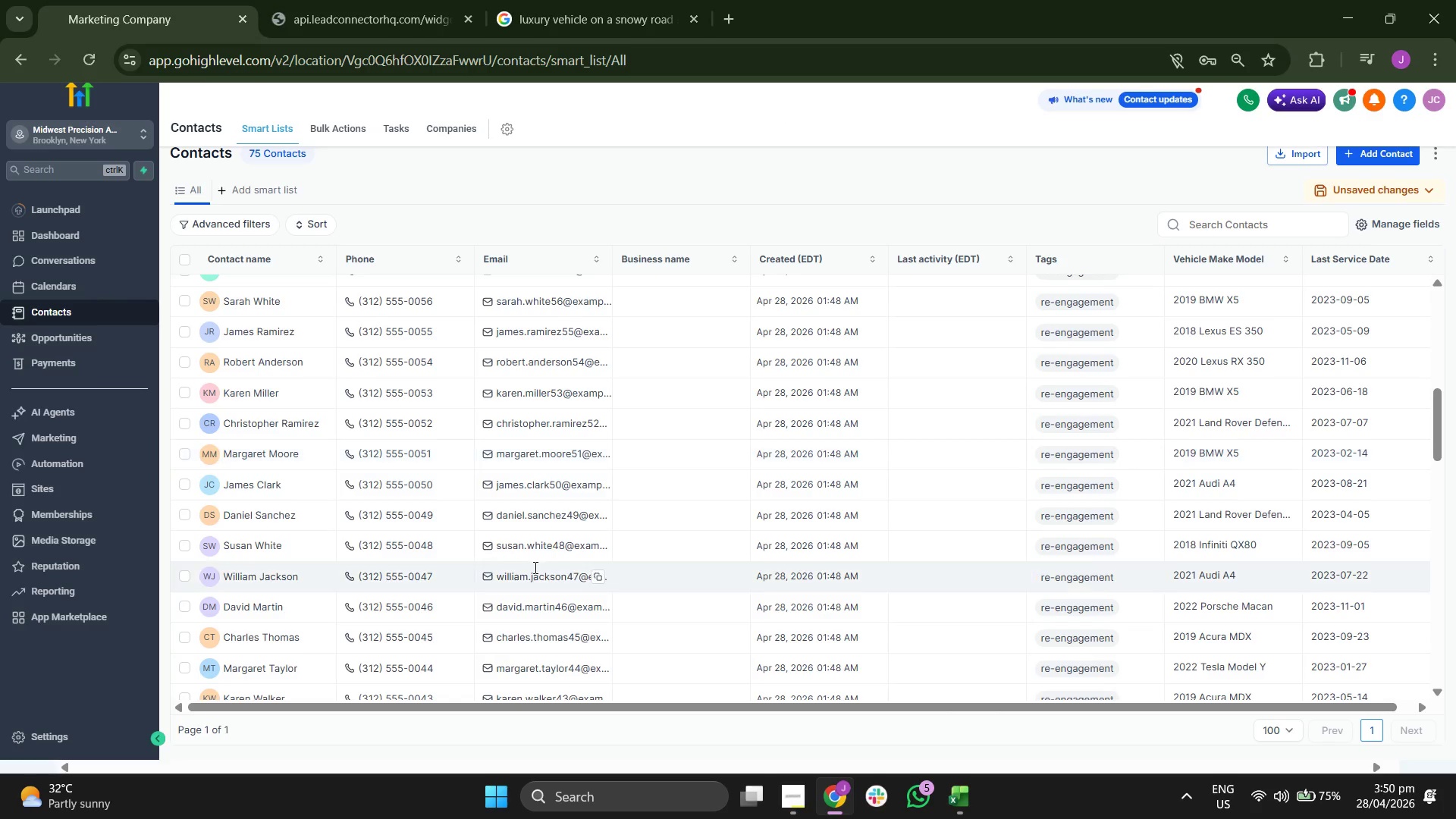 
scroll: coordinate [534, 567], scroll_direction: down, amount: 12.0
 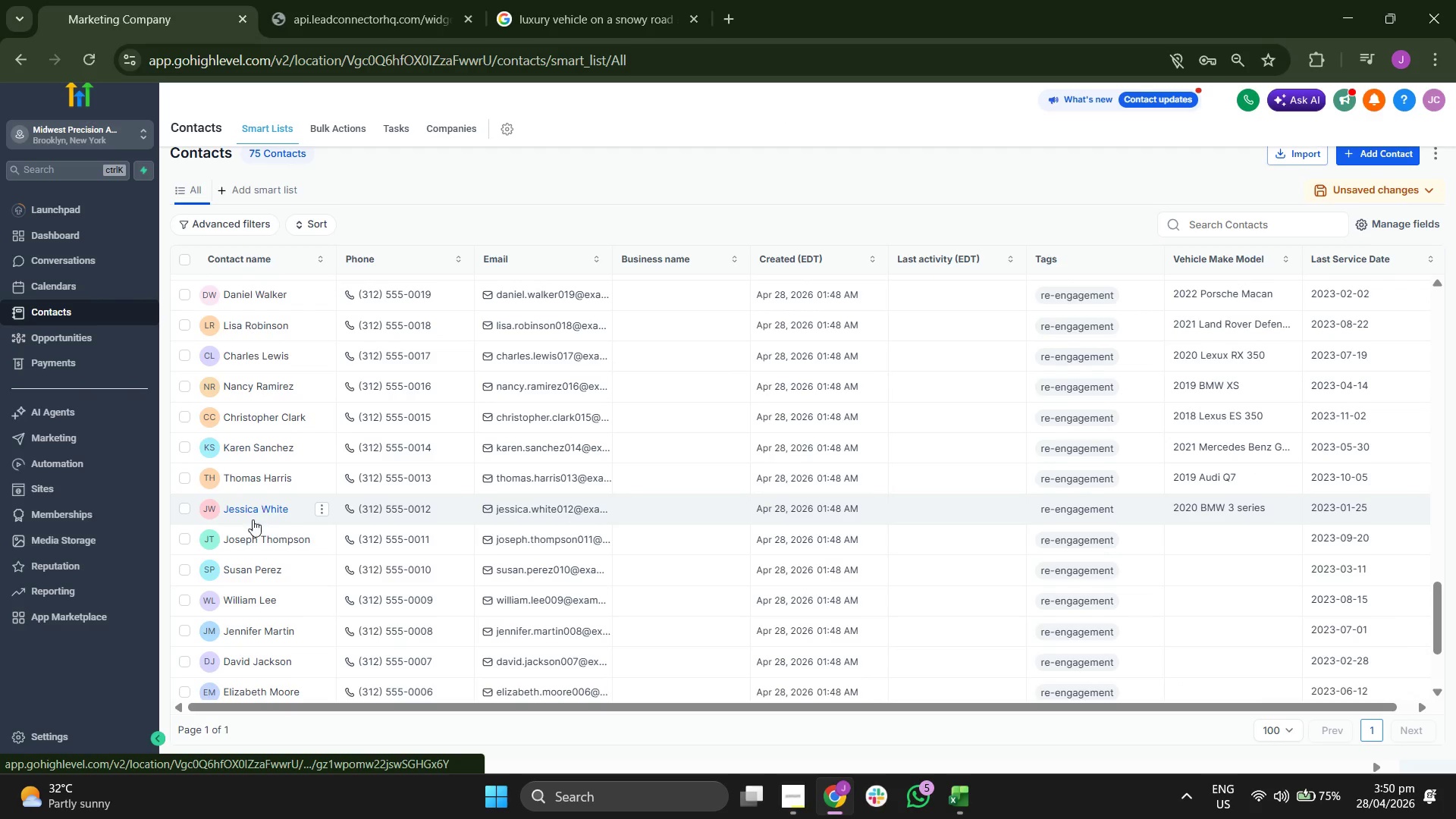 
left_click([243, 541])
 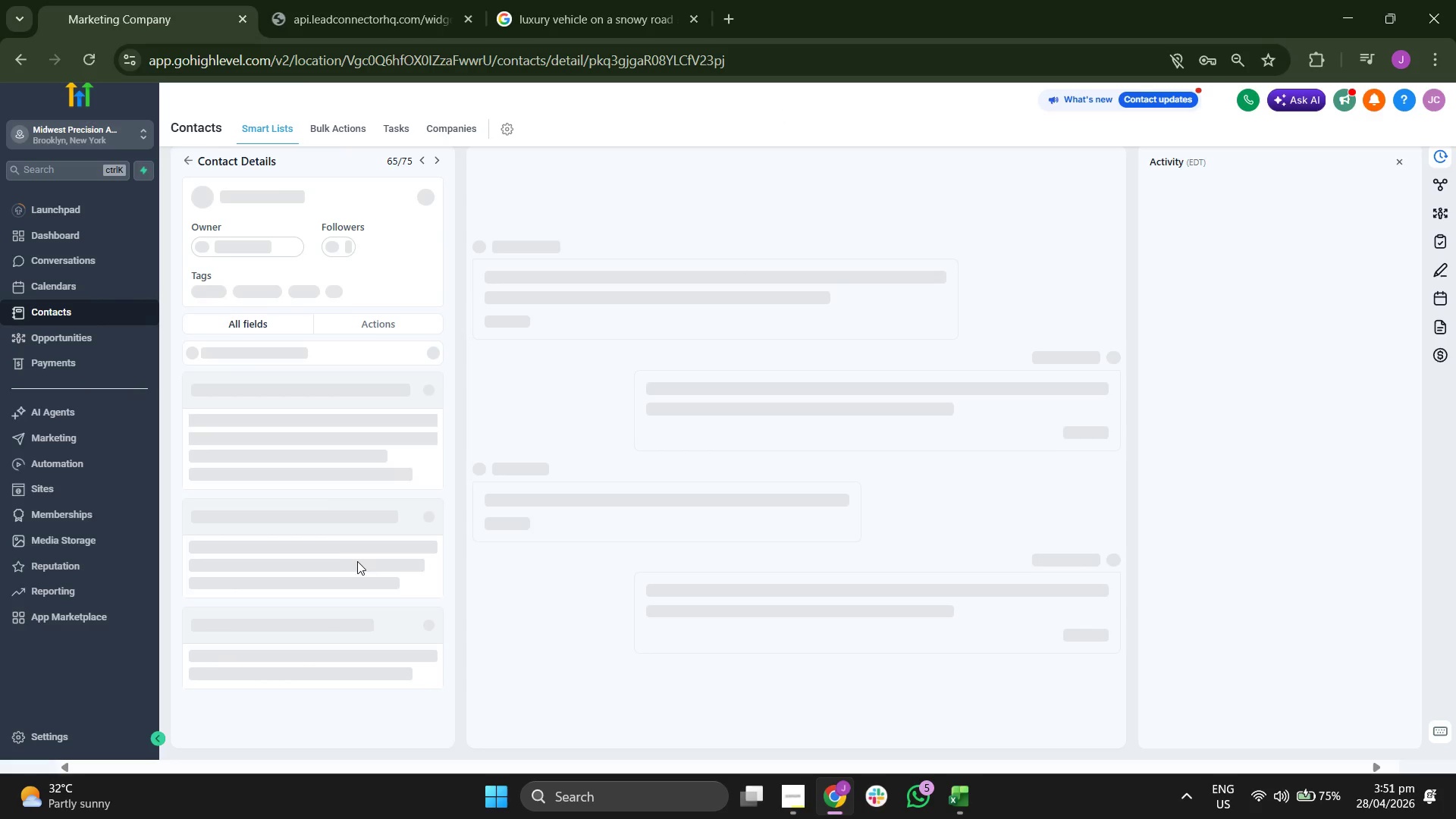 
scroll: coordinate [335, 556], scroll_direction: down, amount: 4.0
 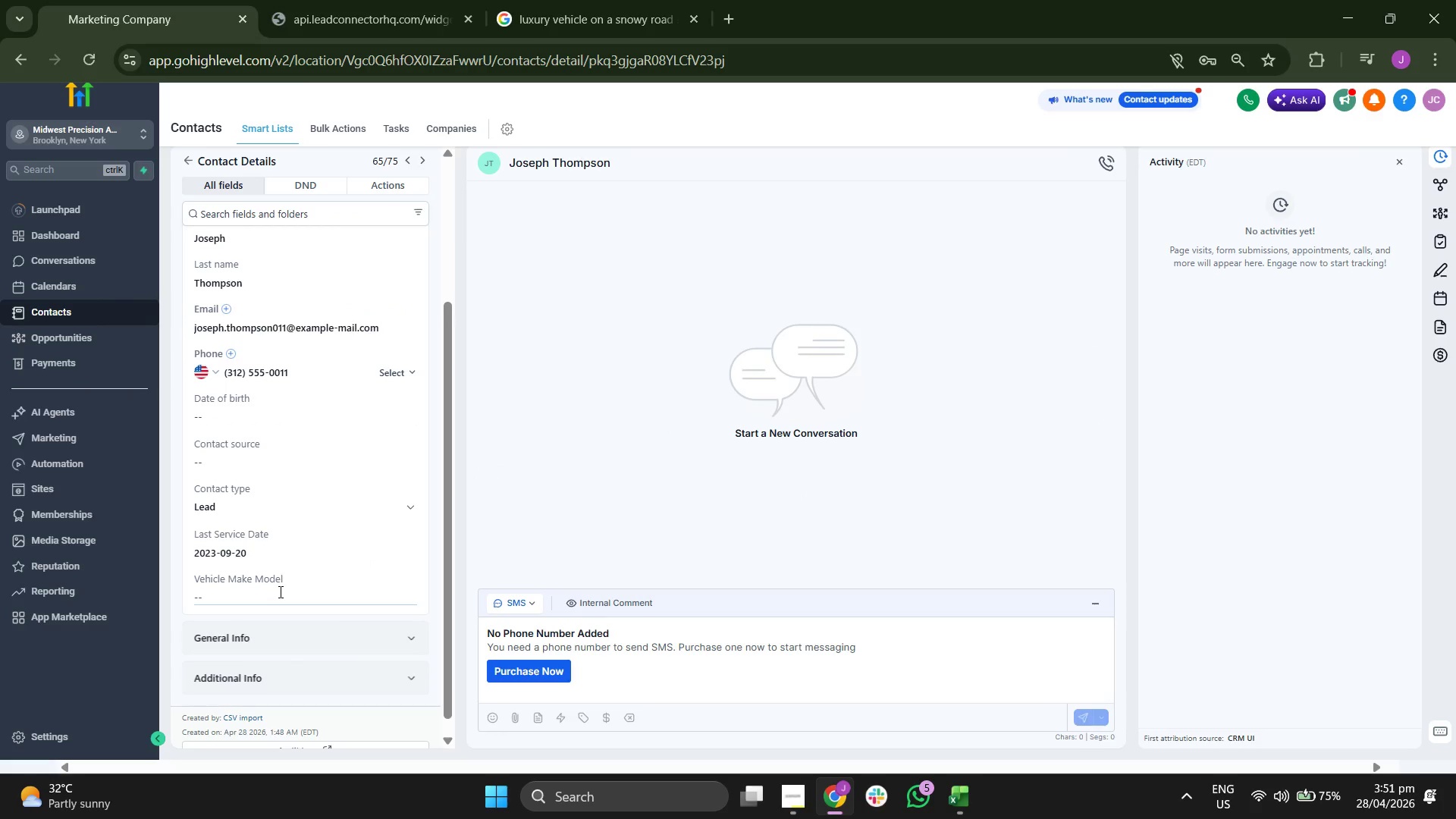 
left_click([279, 590])
 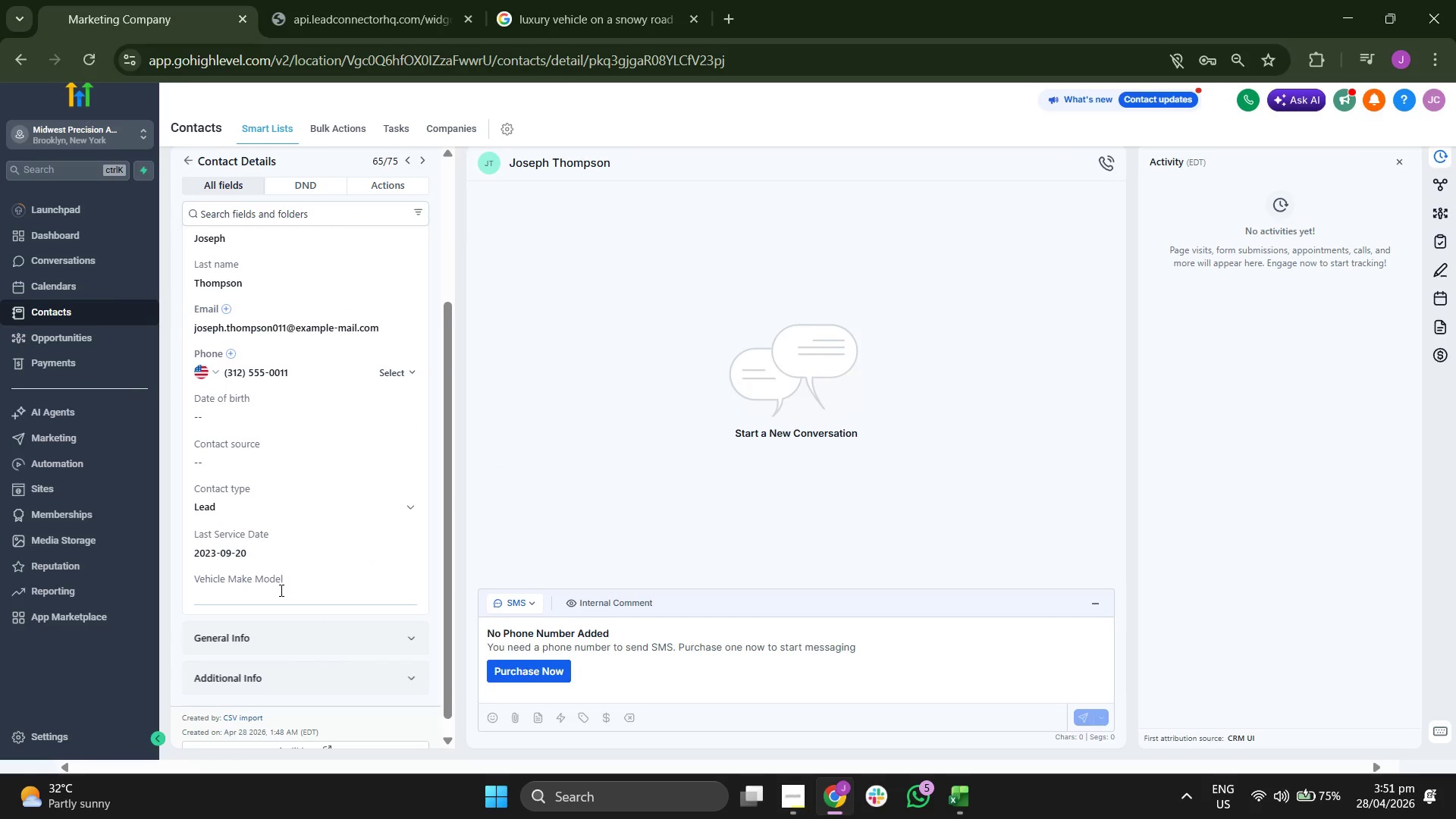 
type(2022 R)
key(Backspace)
type(Te)
key(Backspace)
key(Backspace)
type(Tesla Model Y)
 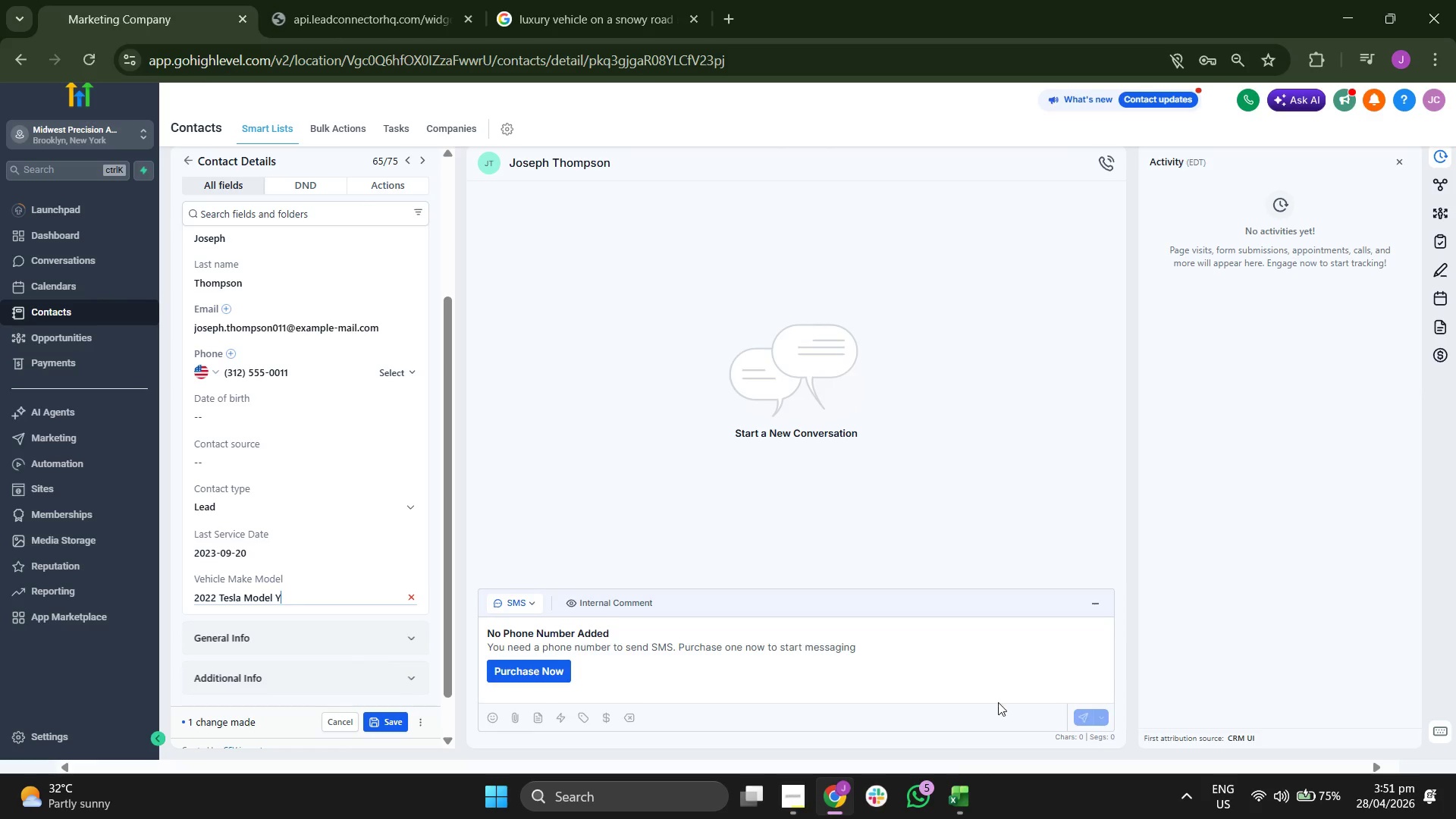 
left_click([966, 795])
 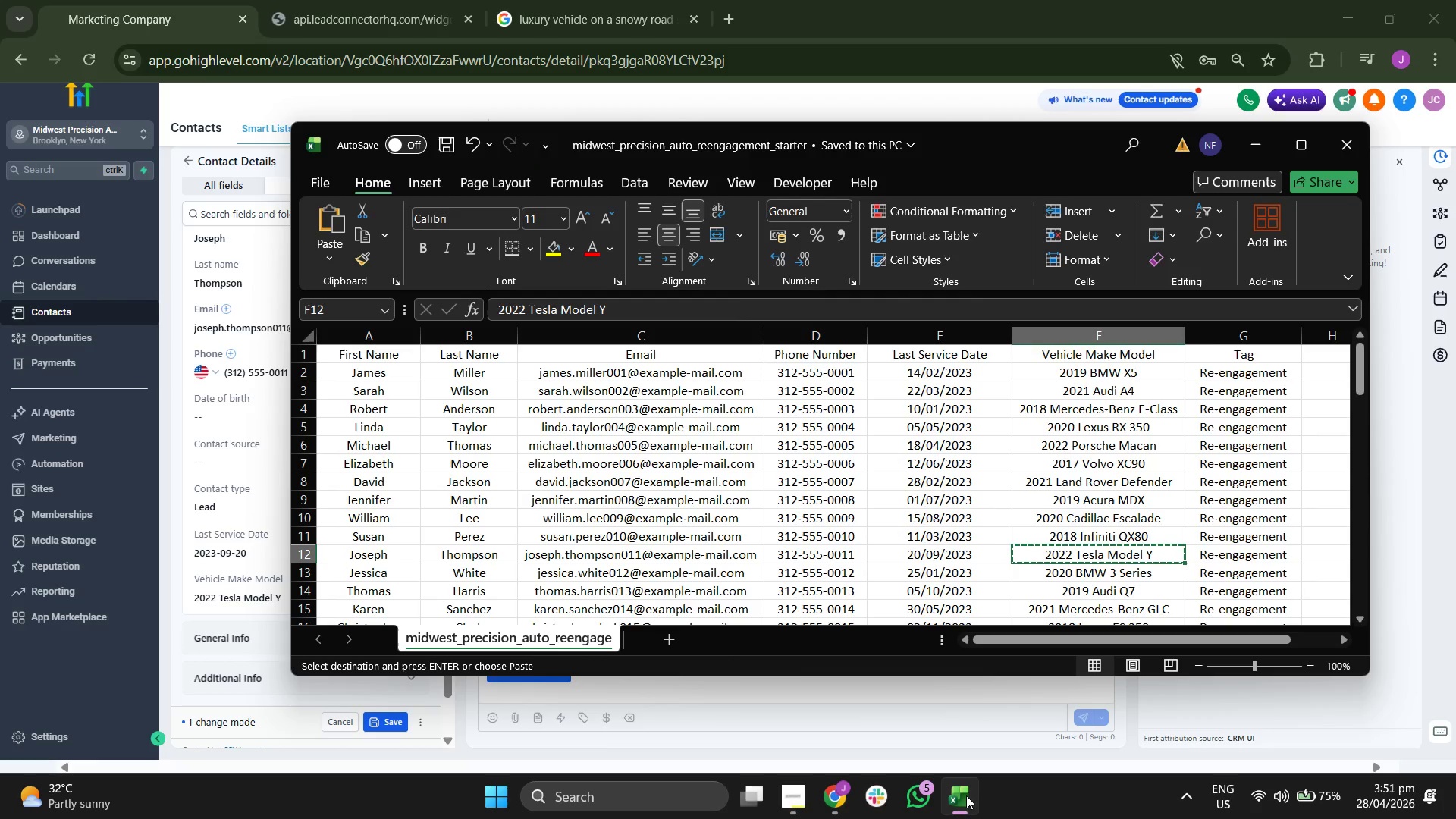 
left_click([966, 795])
 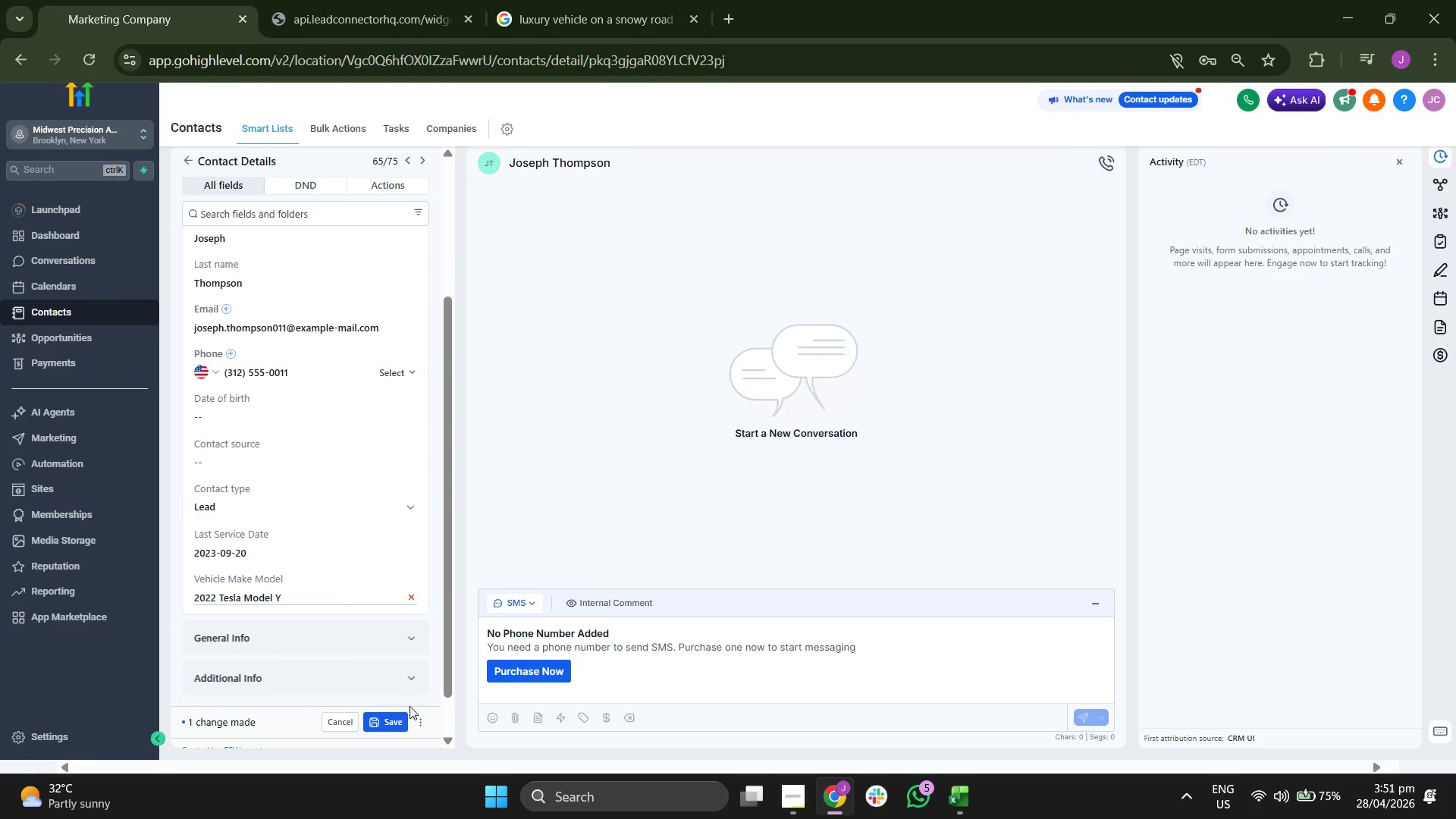 
left_click([404, 714])
 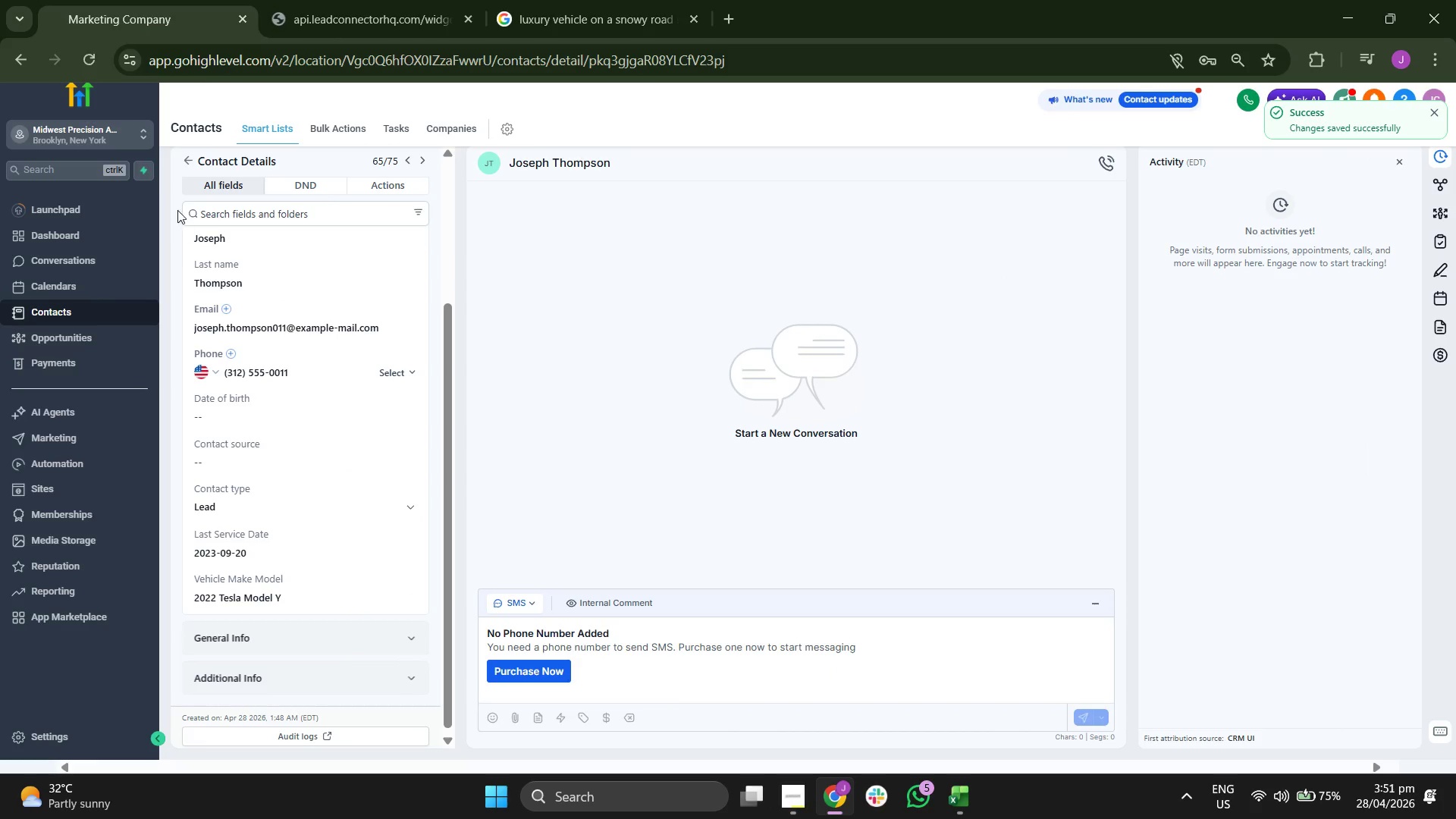 
left_click([182, 157])
 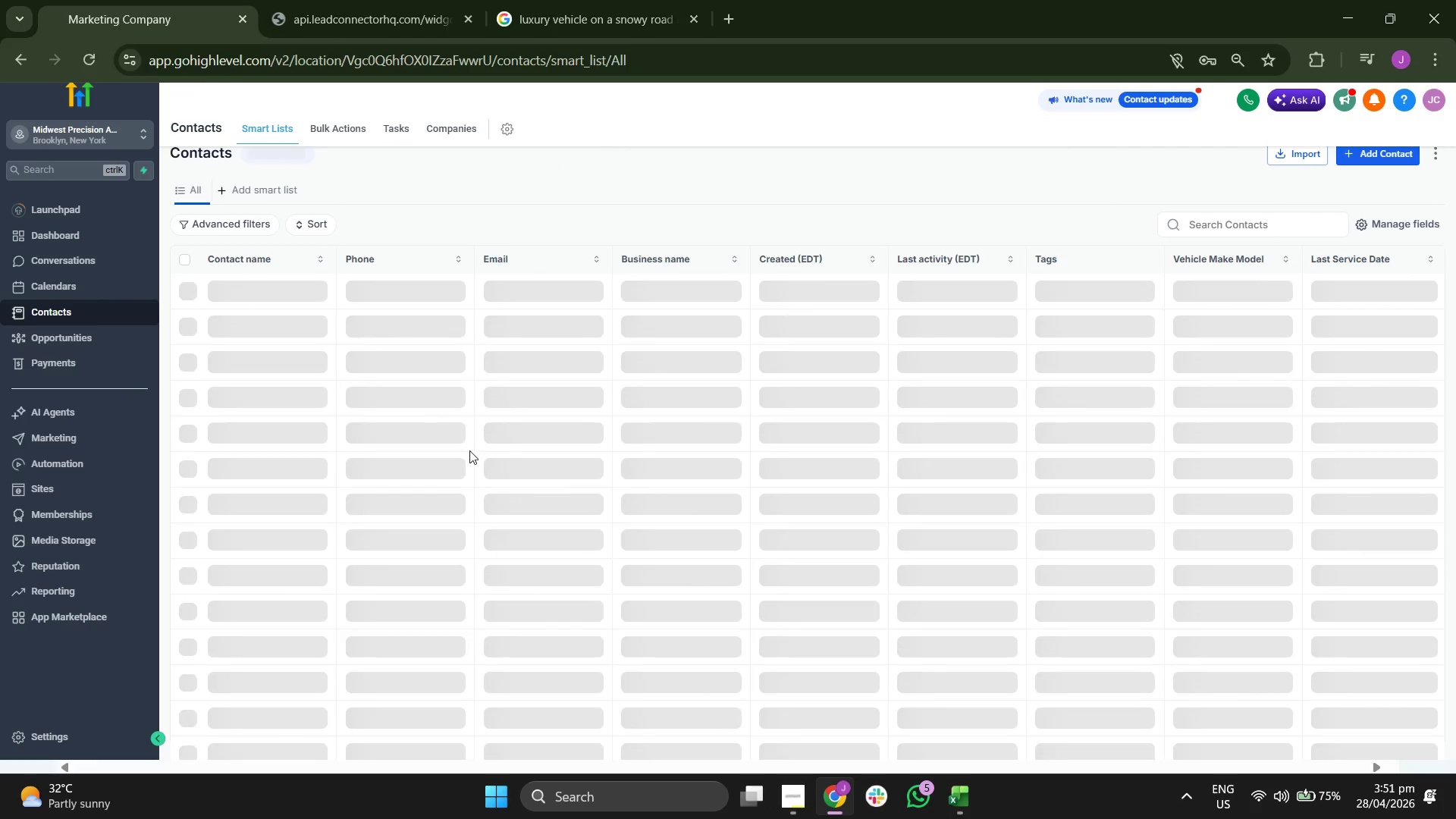 
scroll: coordinate [475, 443], scroll_direction: down, amount: 20.0
 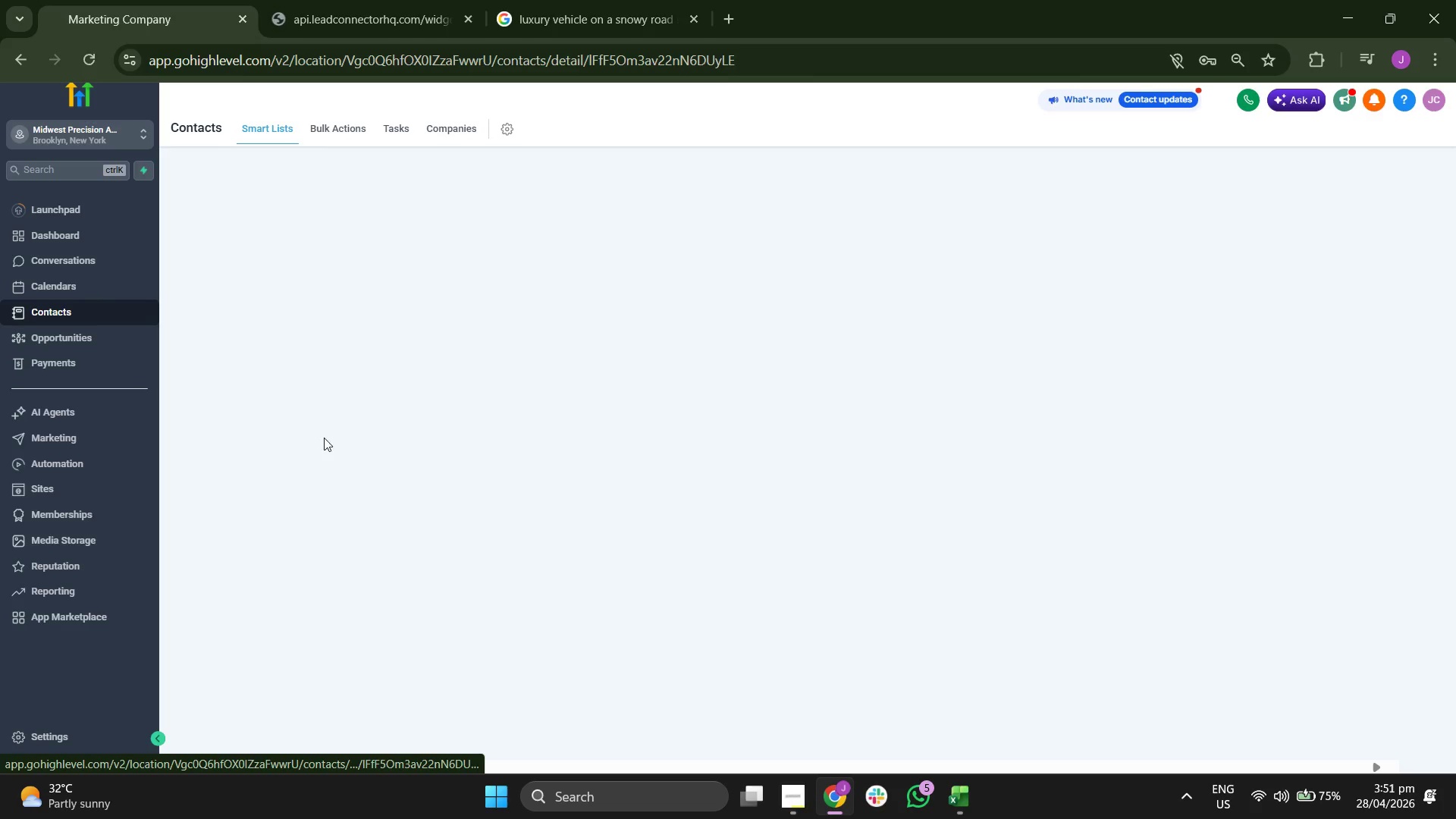 
left_click([971, 795])
 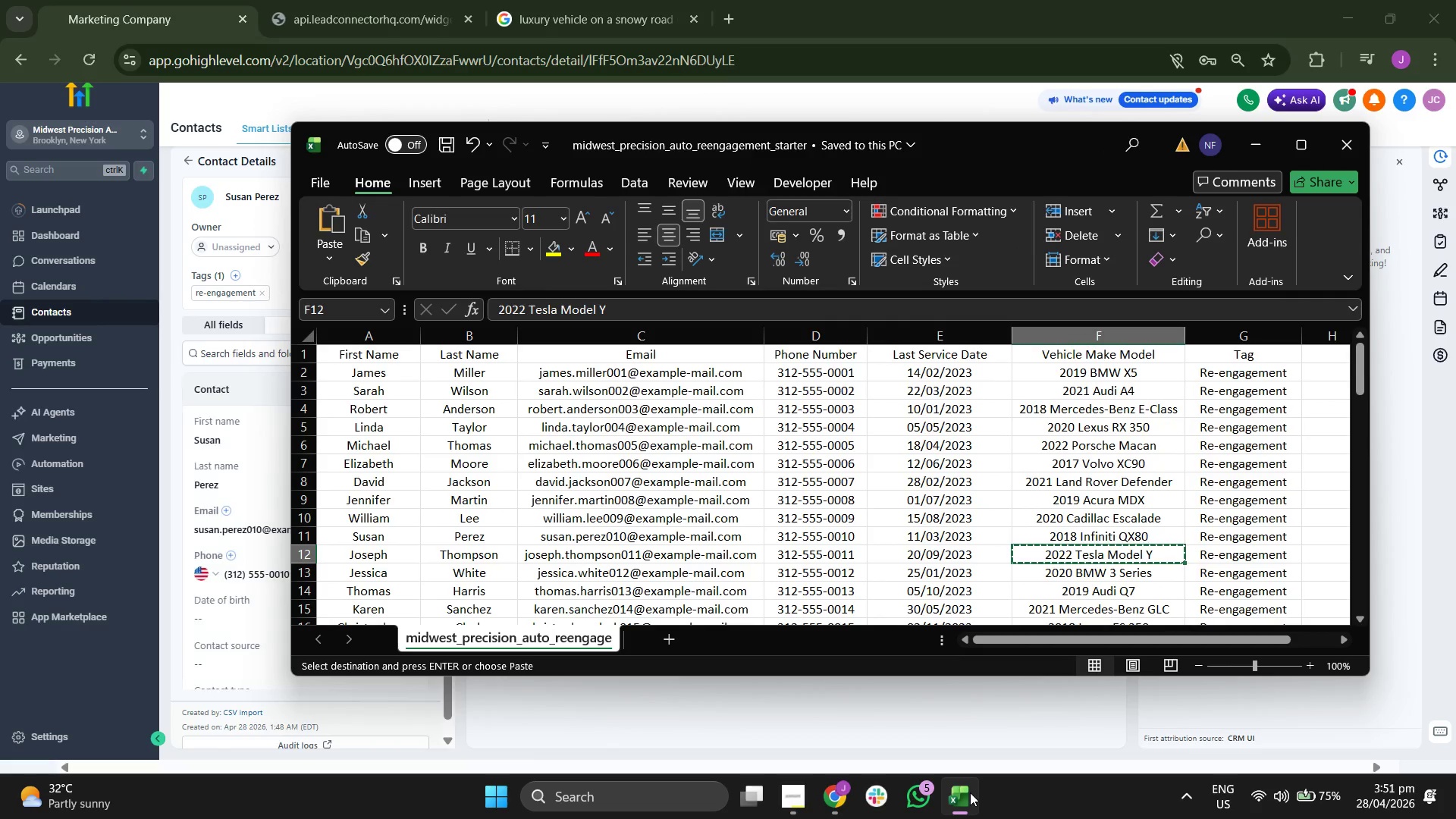 
key(ArrowDown)
 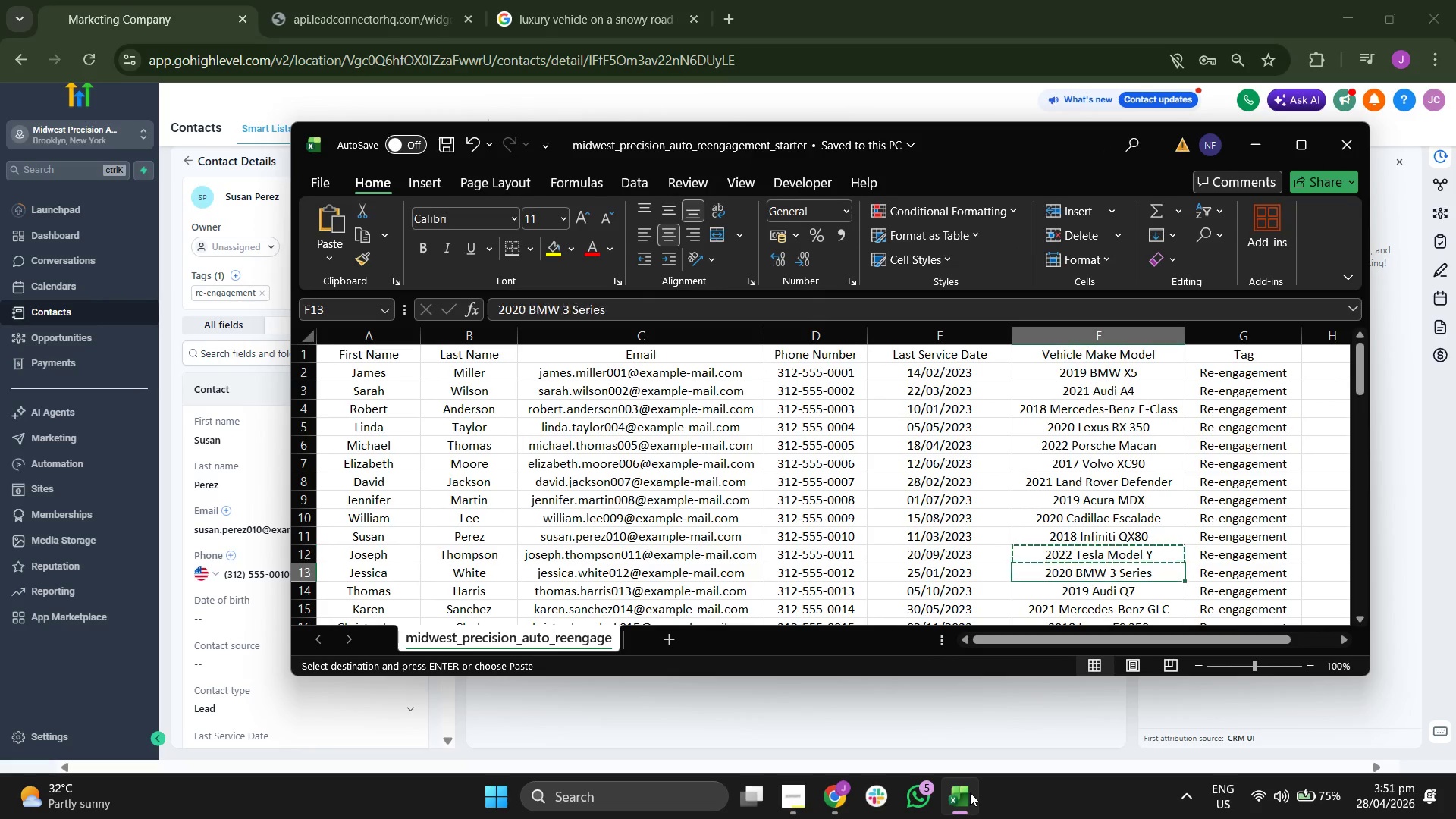 
key(ArrowLeft)
 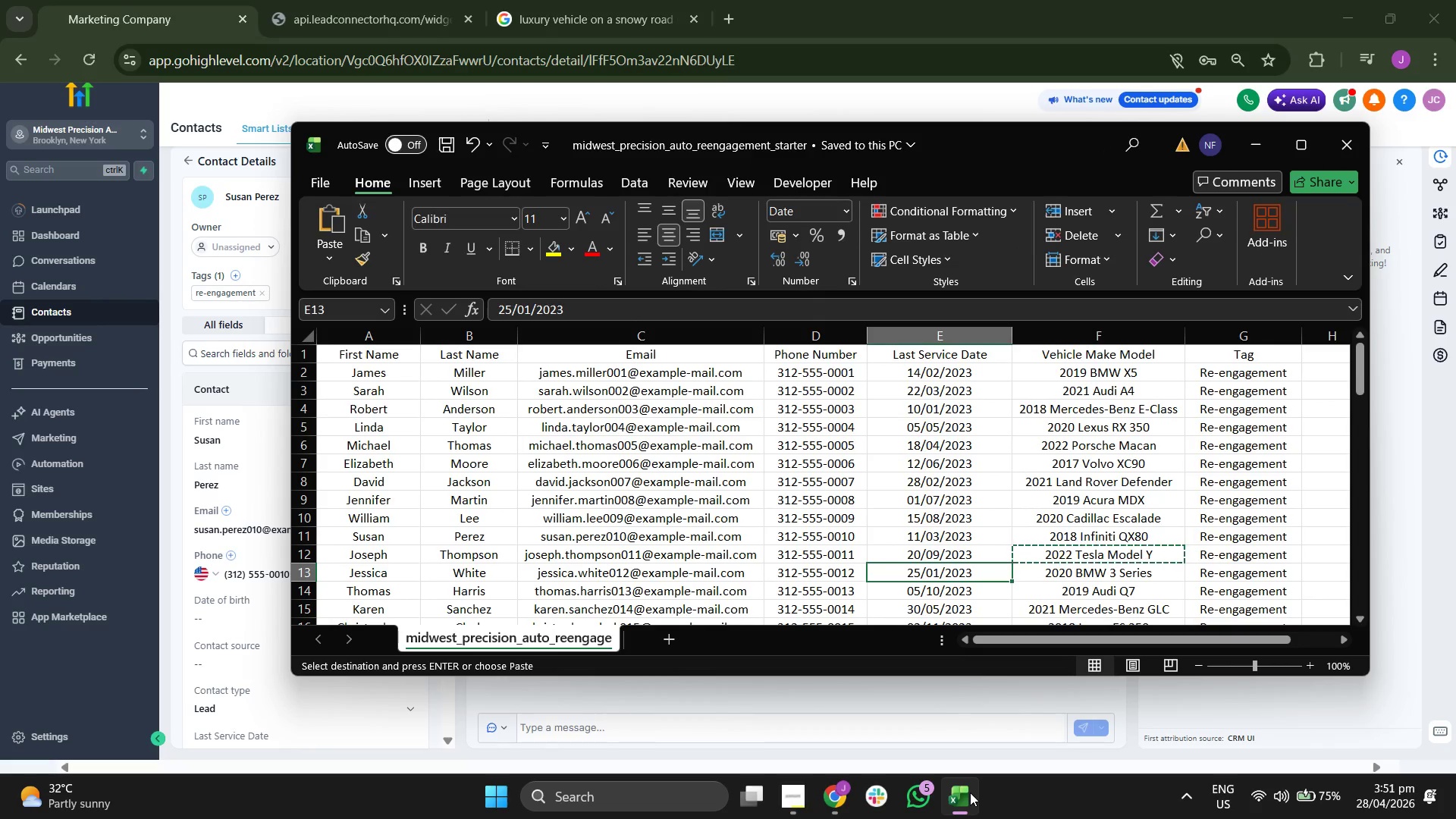 
key(ArrowRight)
 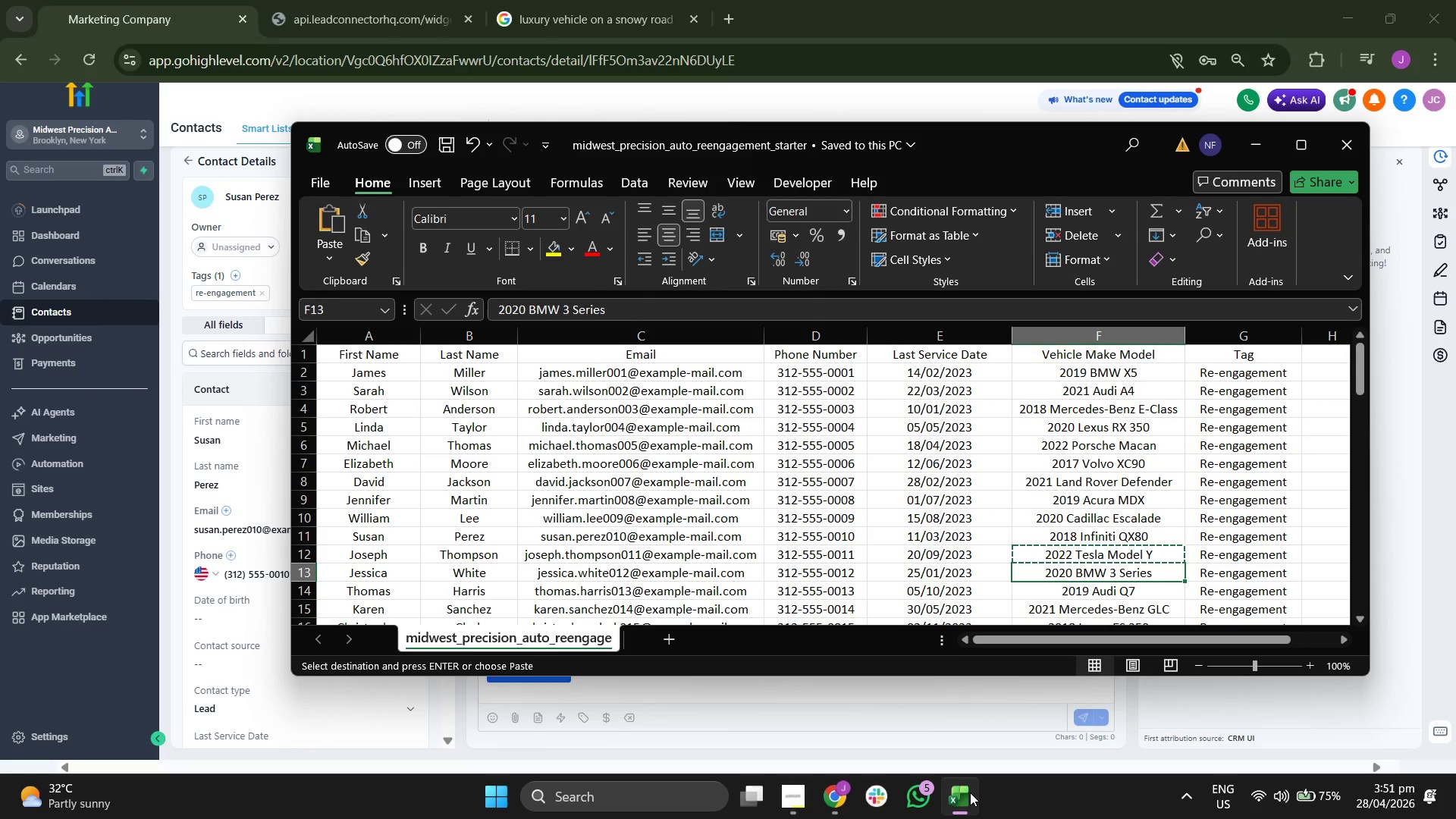 
key(ArrowUp)
 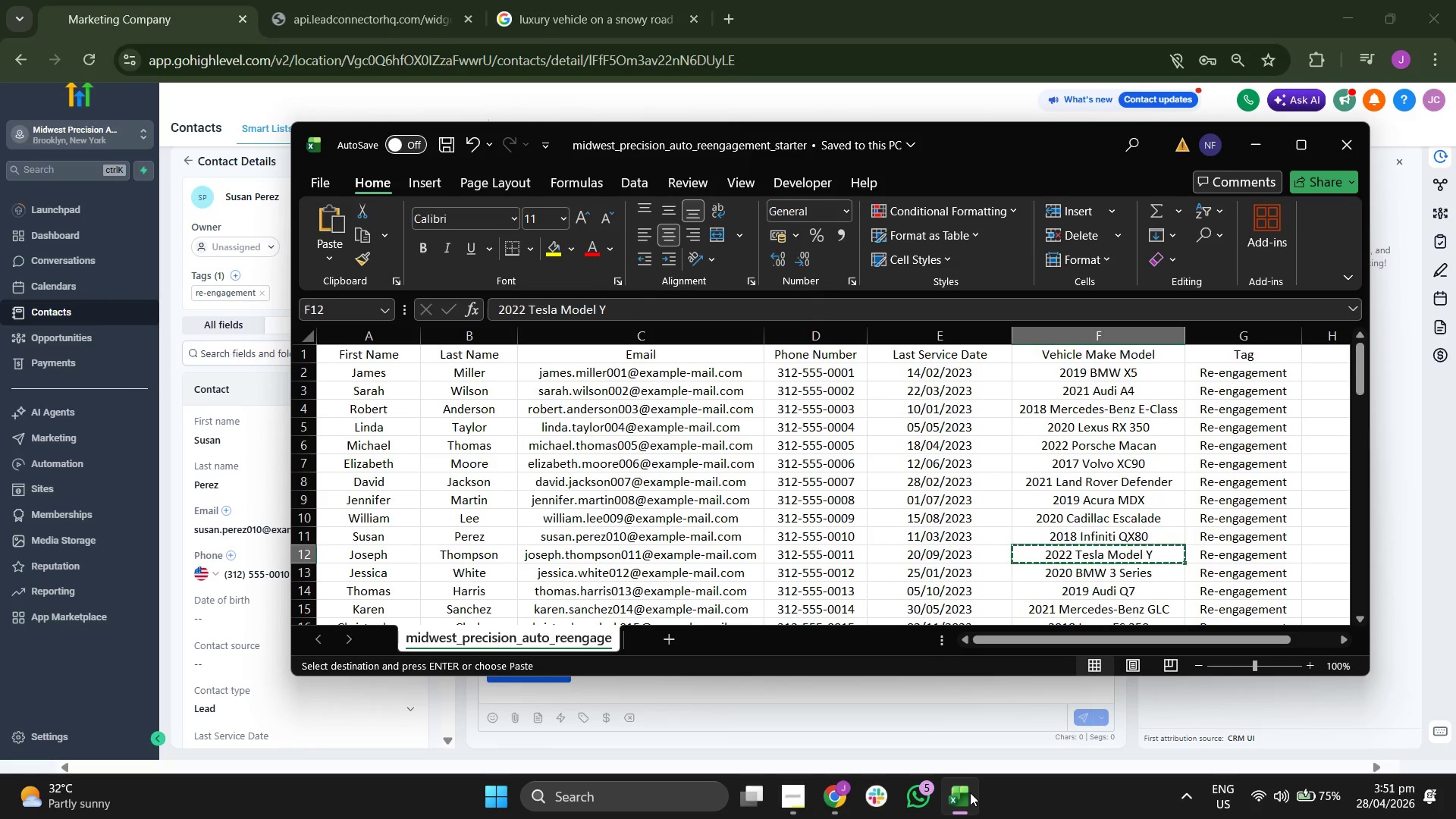 
key(ArrowUp)
 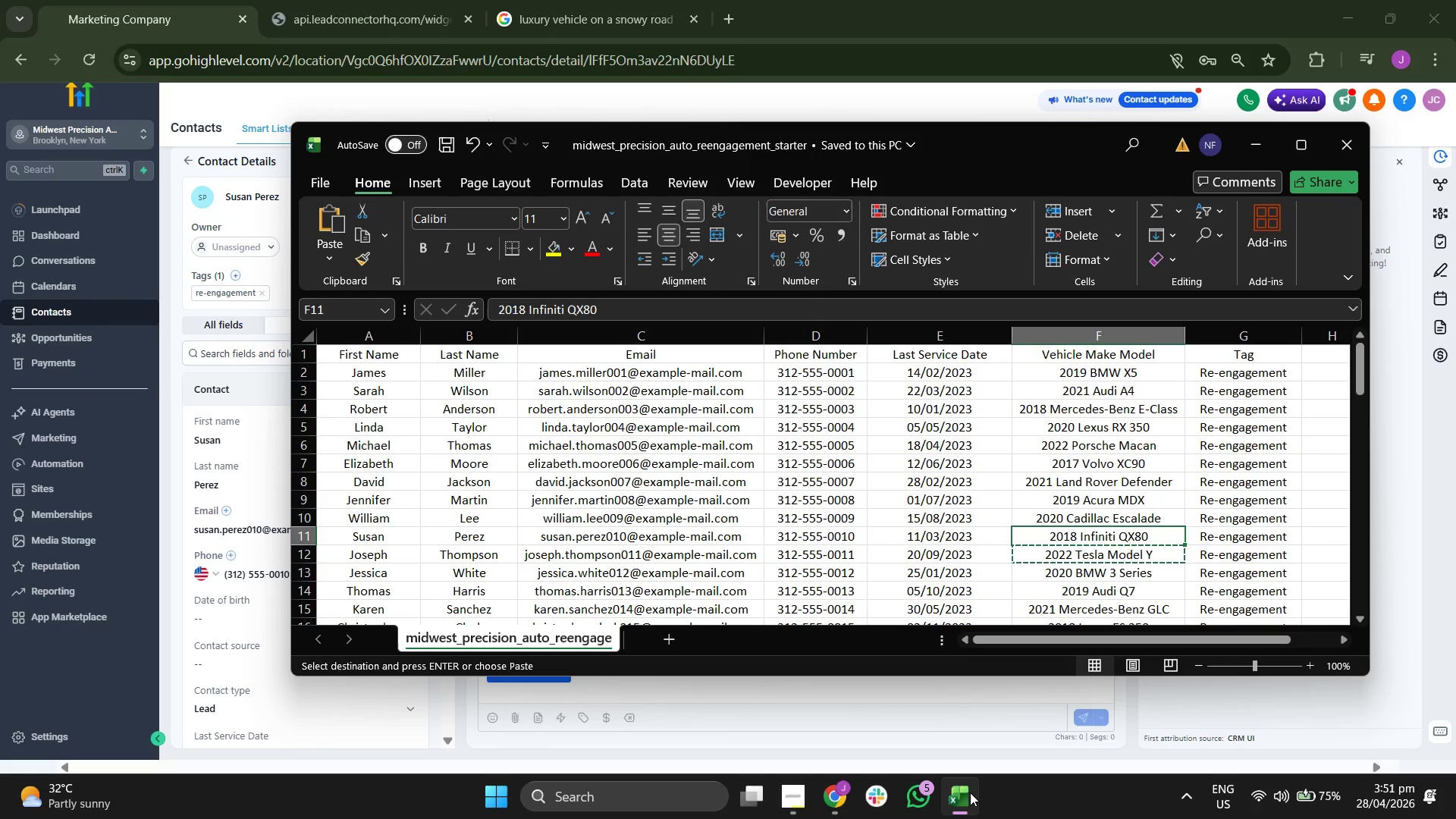 
key(Control+C)
 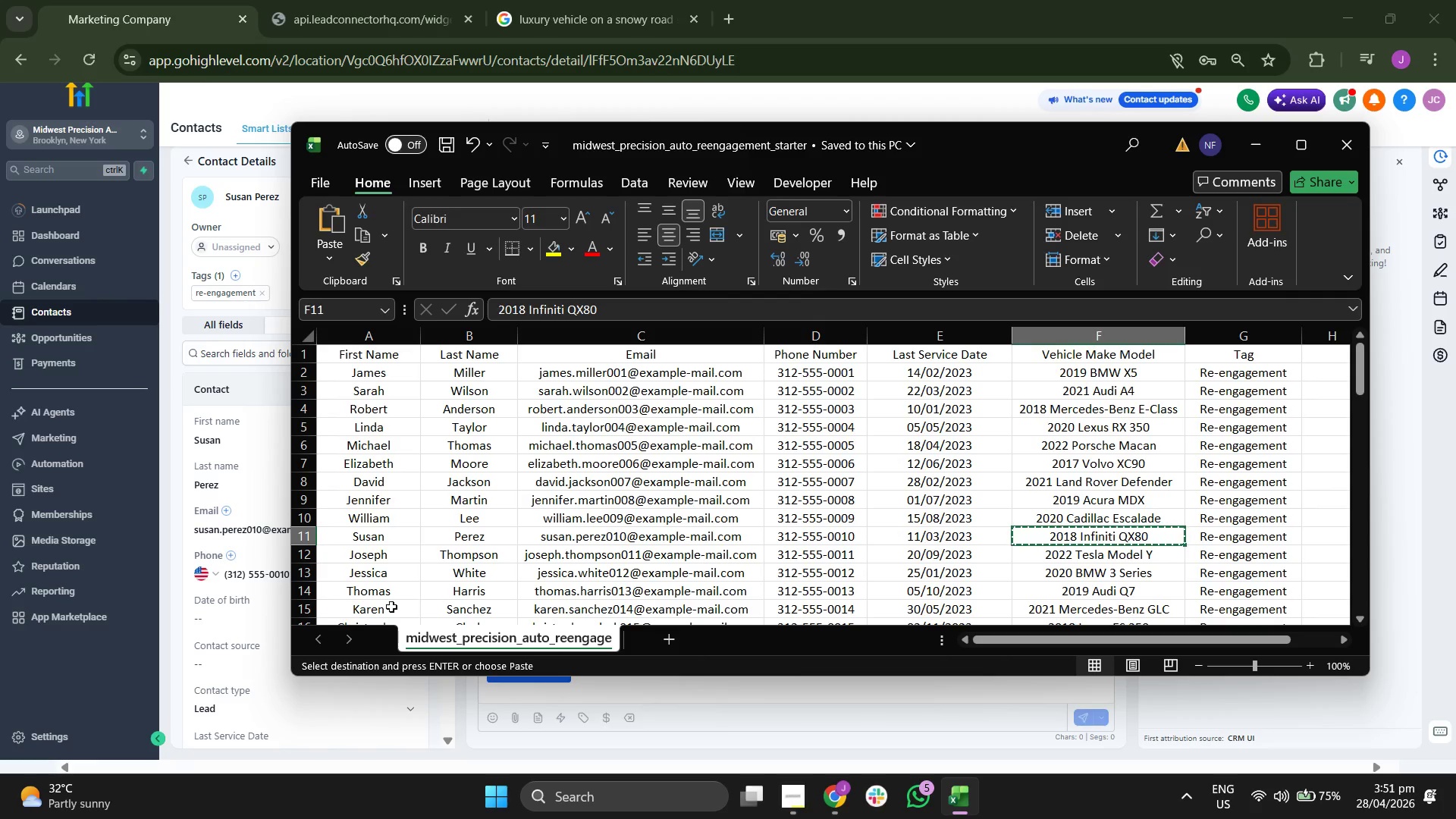 
scroll: coordinate [259, 516], scroll_direction: down, amount: 1.0
 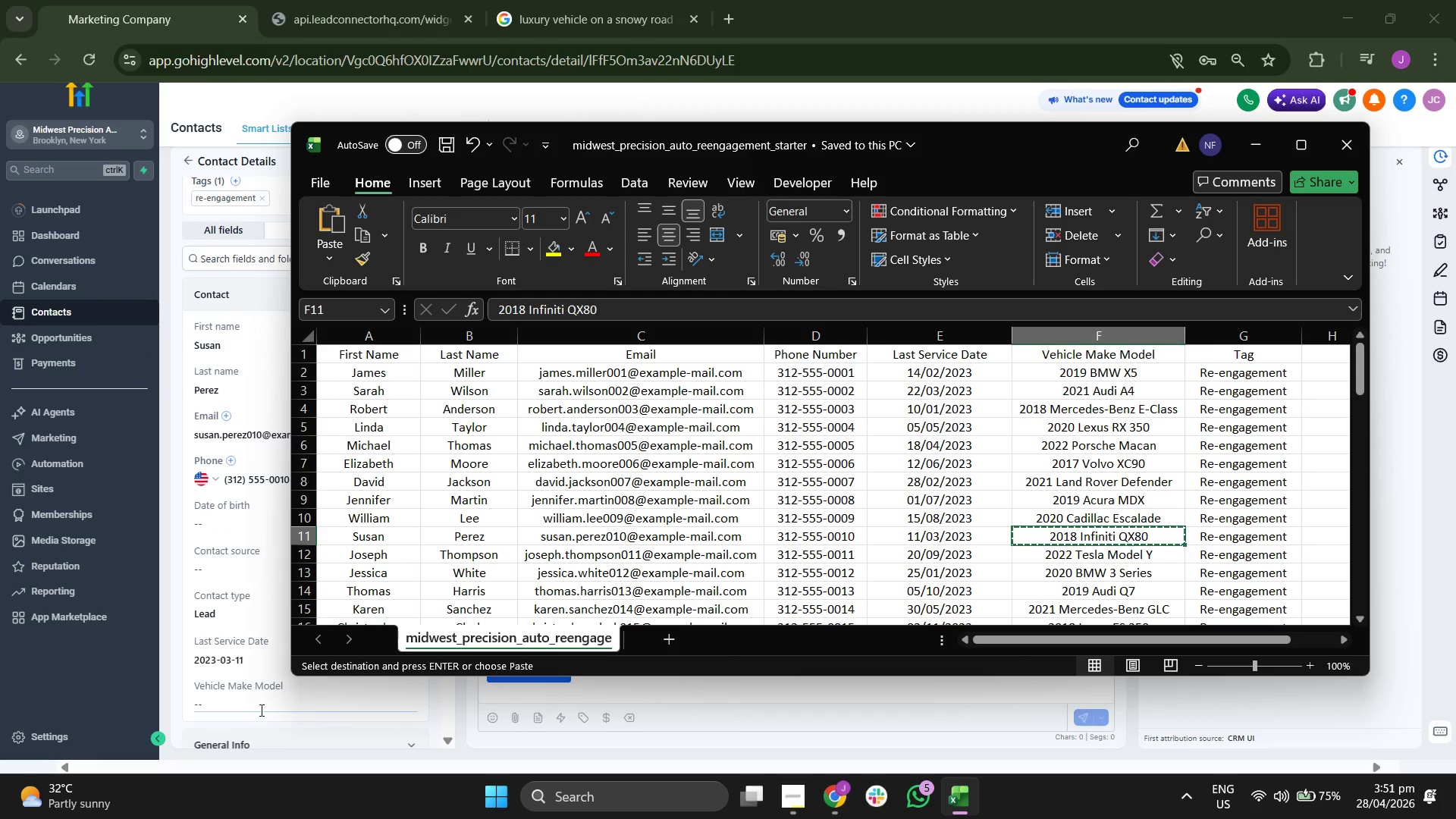 
left_click([265, 704])
 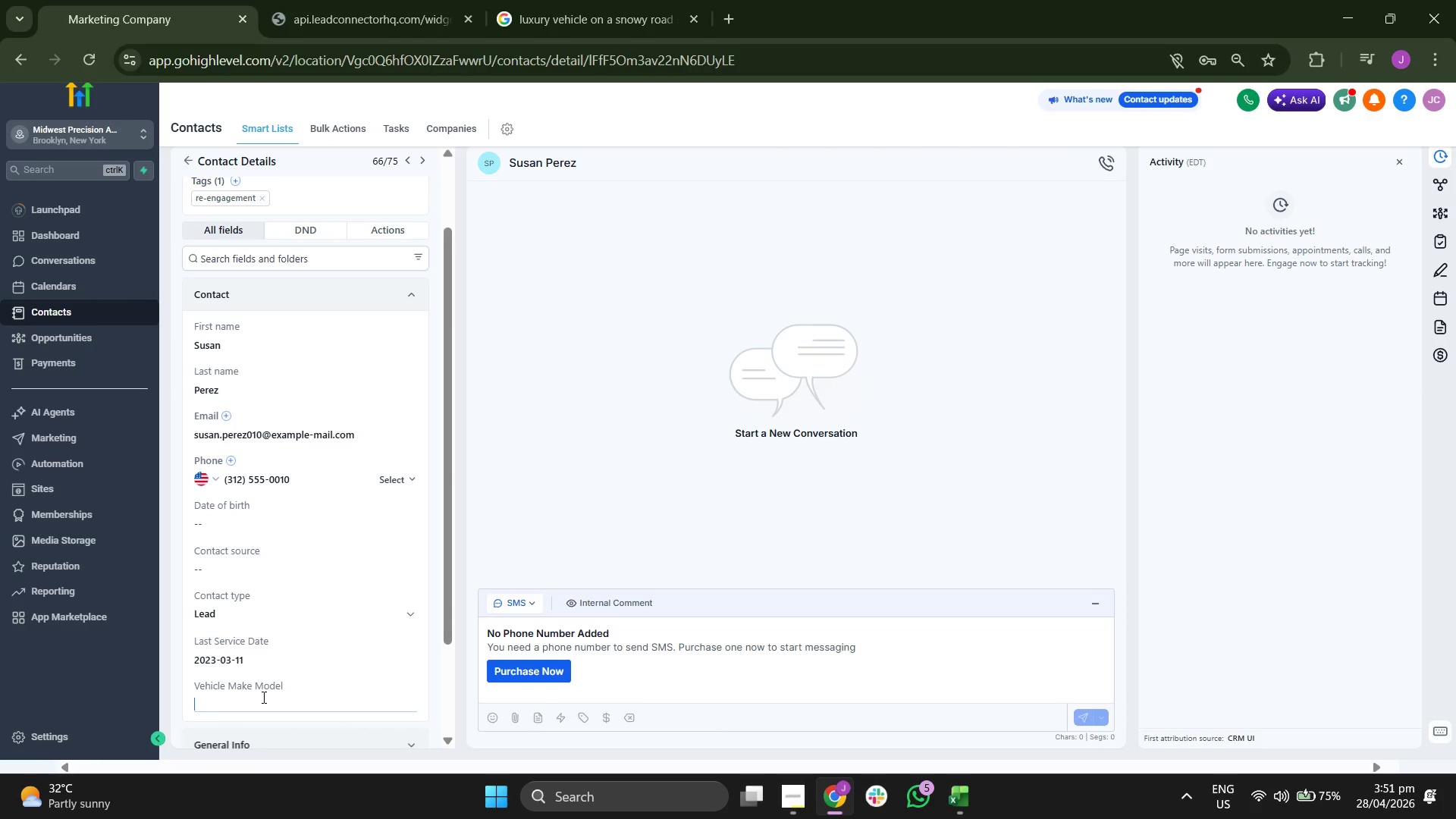 
type(2018 iN)
key(Backspace)
key(Backspace)
type(Infiniti )
 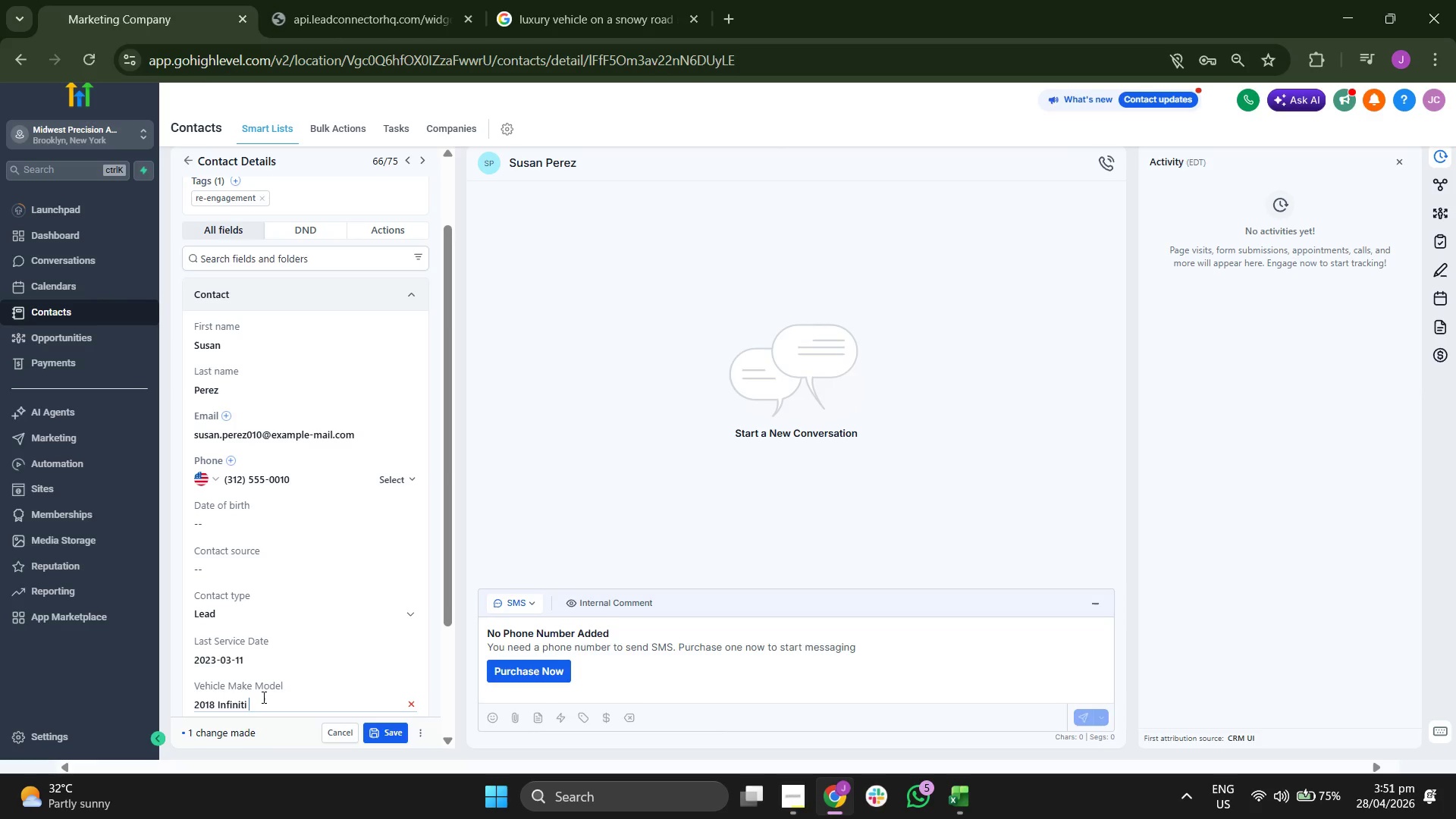 
scroll: coordinate [352, 514], scroll_direction: down, amount: 3.0
 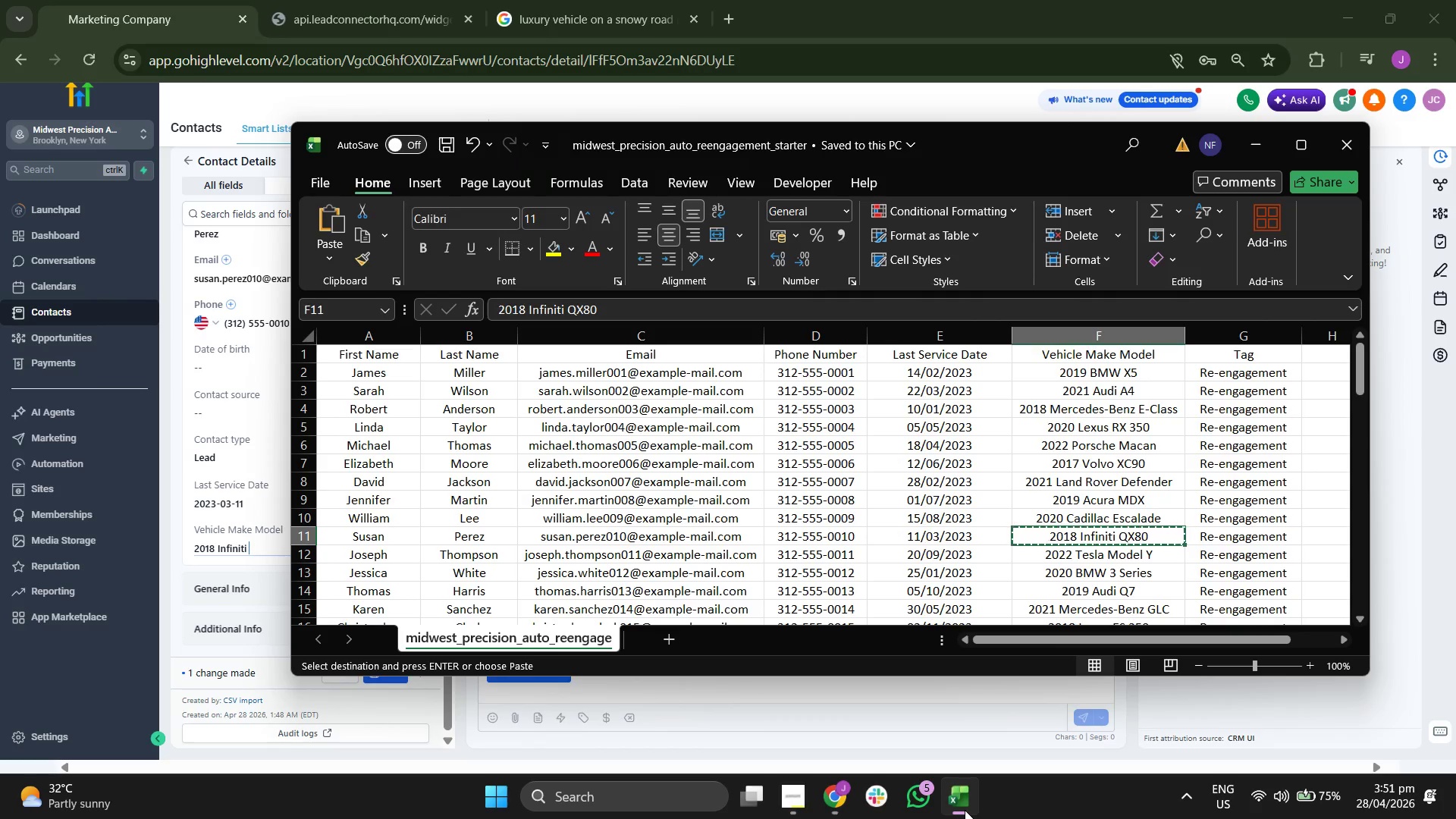 
left_click([965, 810])
 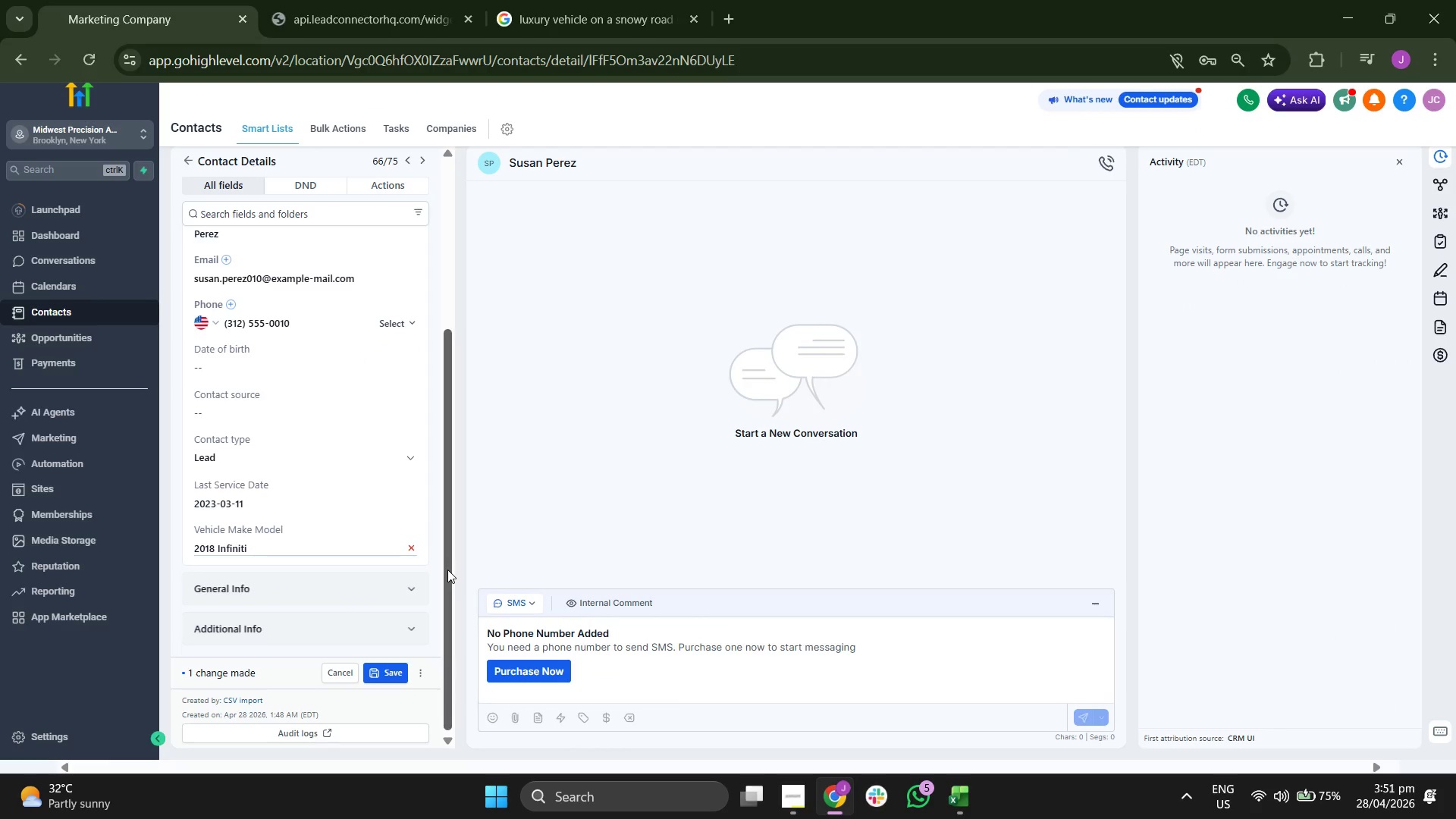 
type(QX80)
 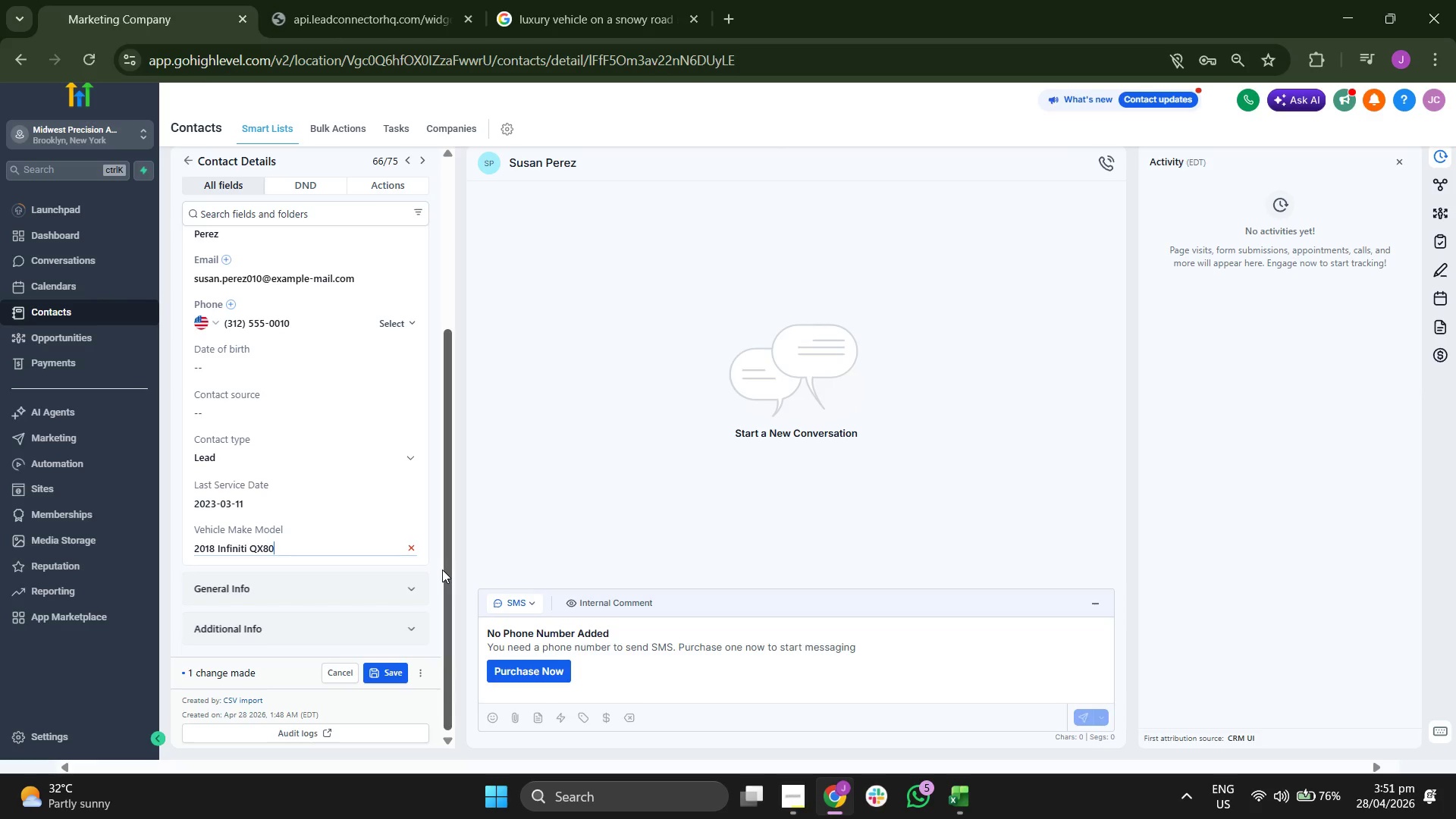 
scroll: coordinate [442, 570], scroll_direction: up, amount: 2.0
 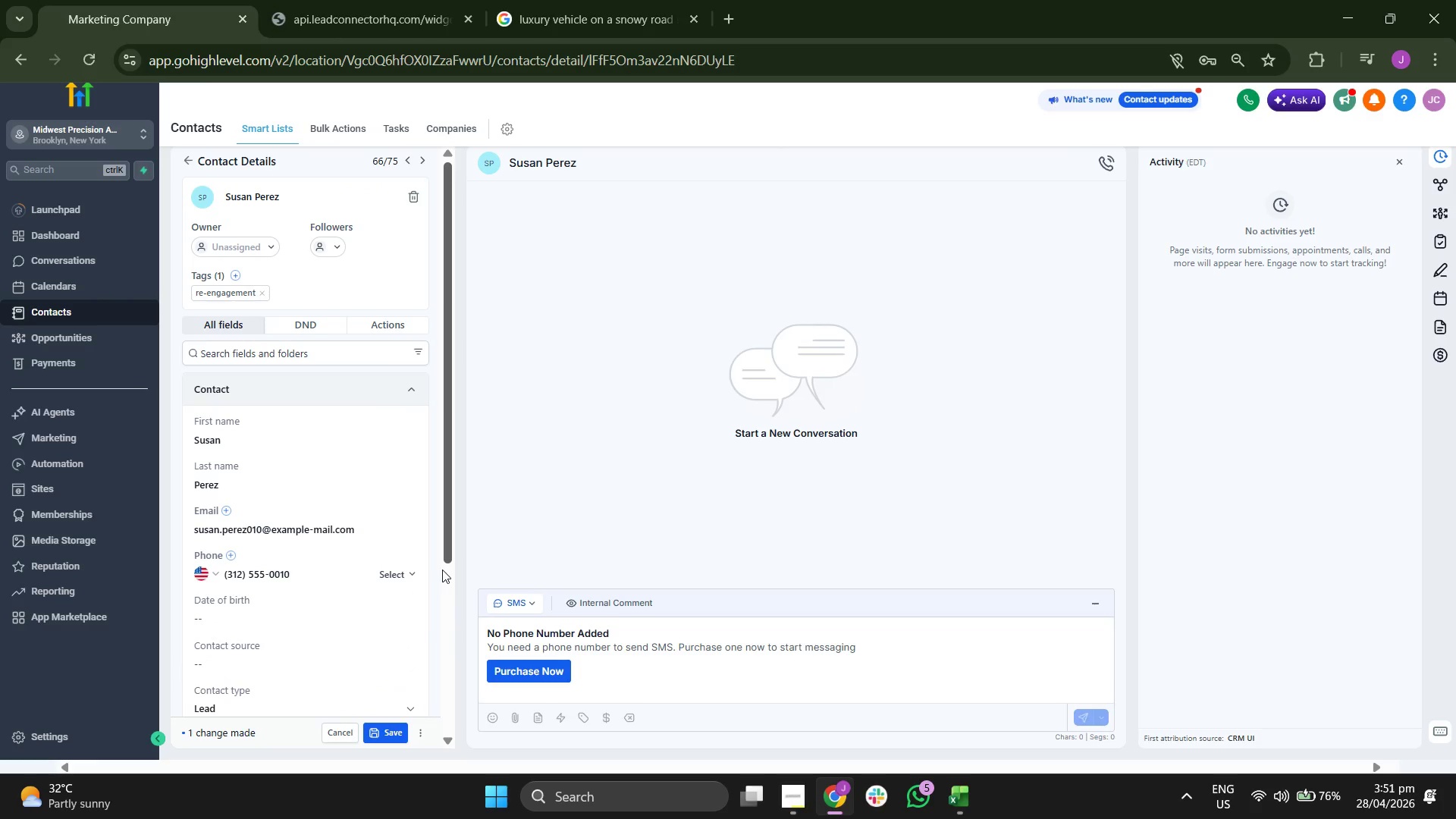 
scroll: coordinate [442, 570], scroll_direction: down, amount: 1.0
 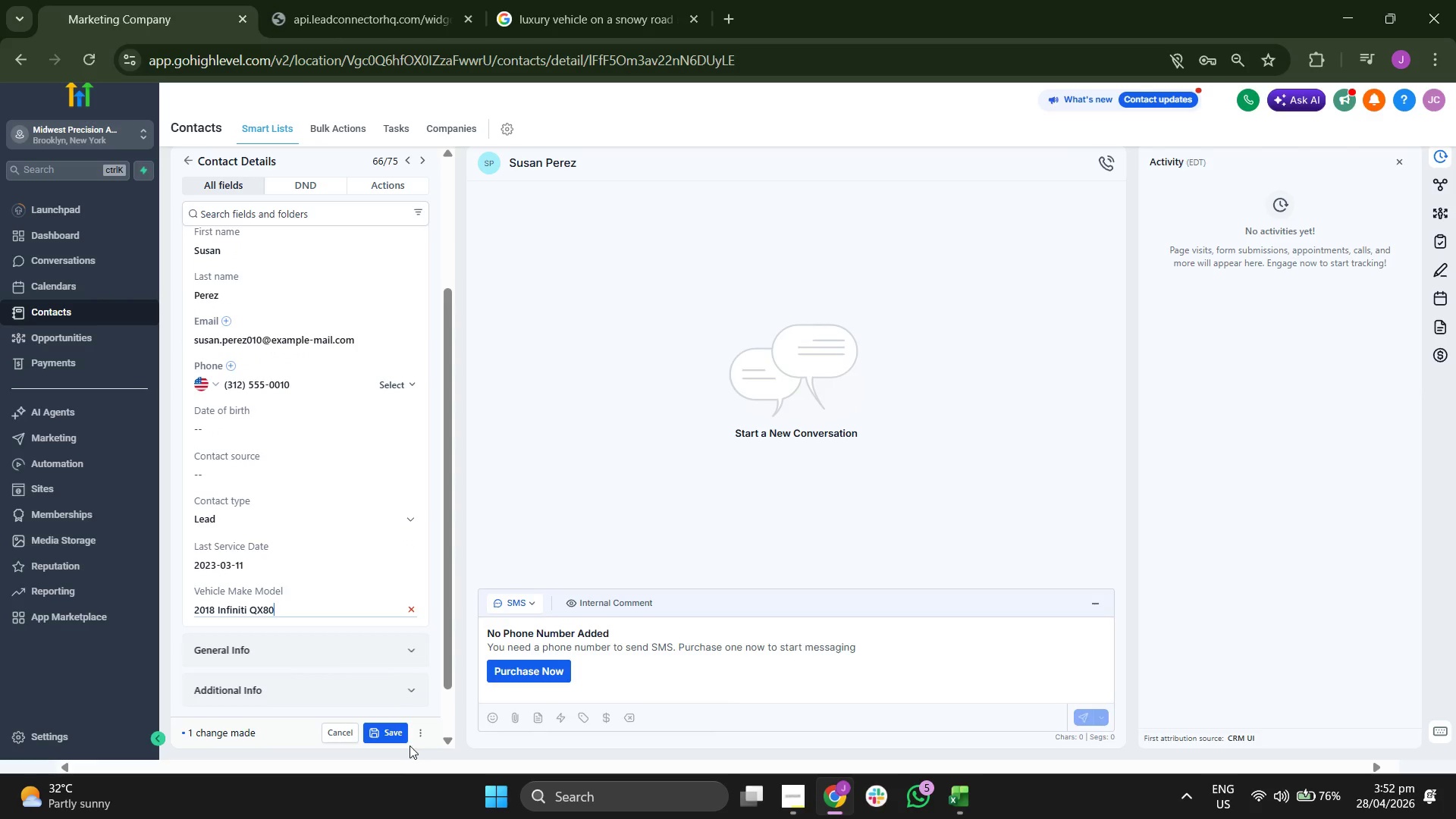 
left_click([397, 734])
 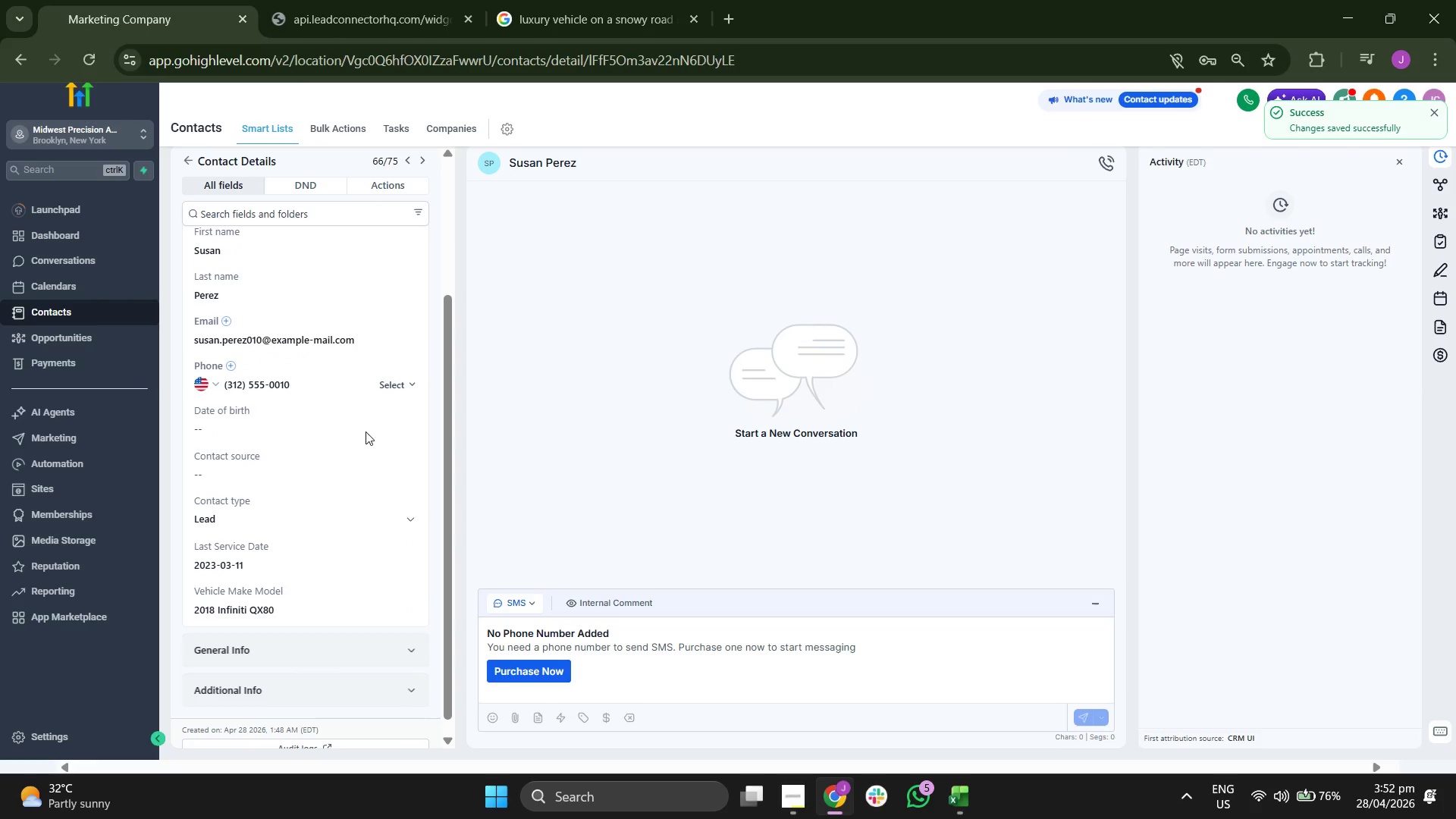 
scroll: coordinate [276, 308], scroll_direction: up, amount: 1.0
 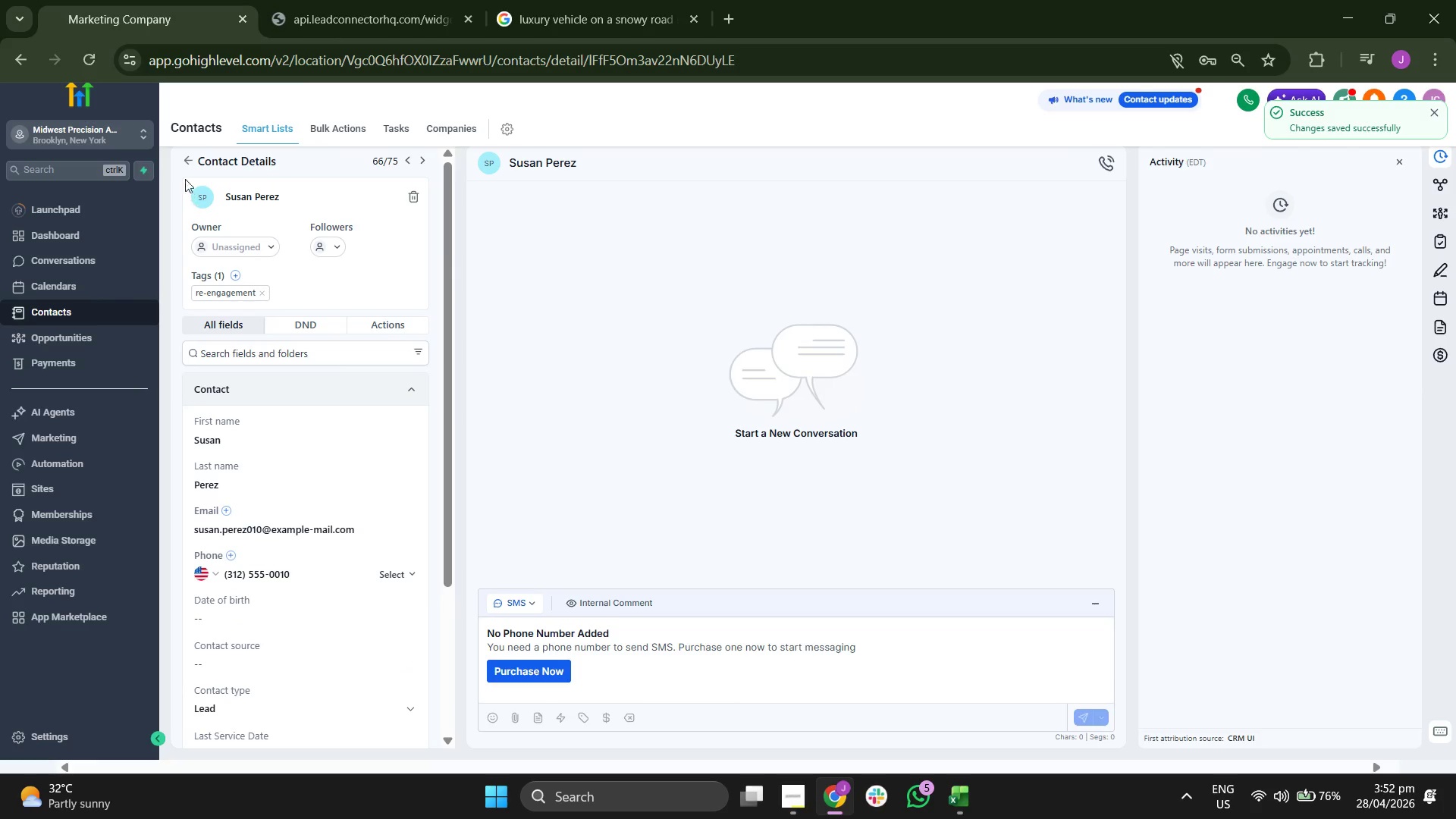 
left_click([184, 158])
 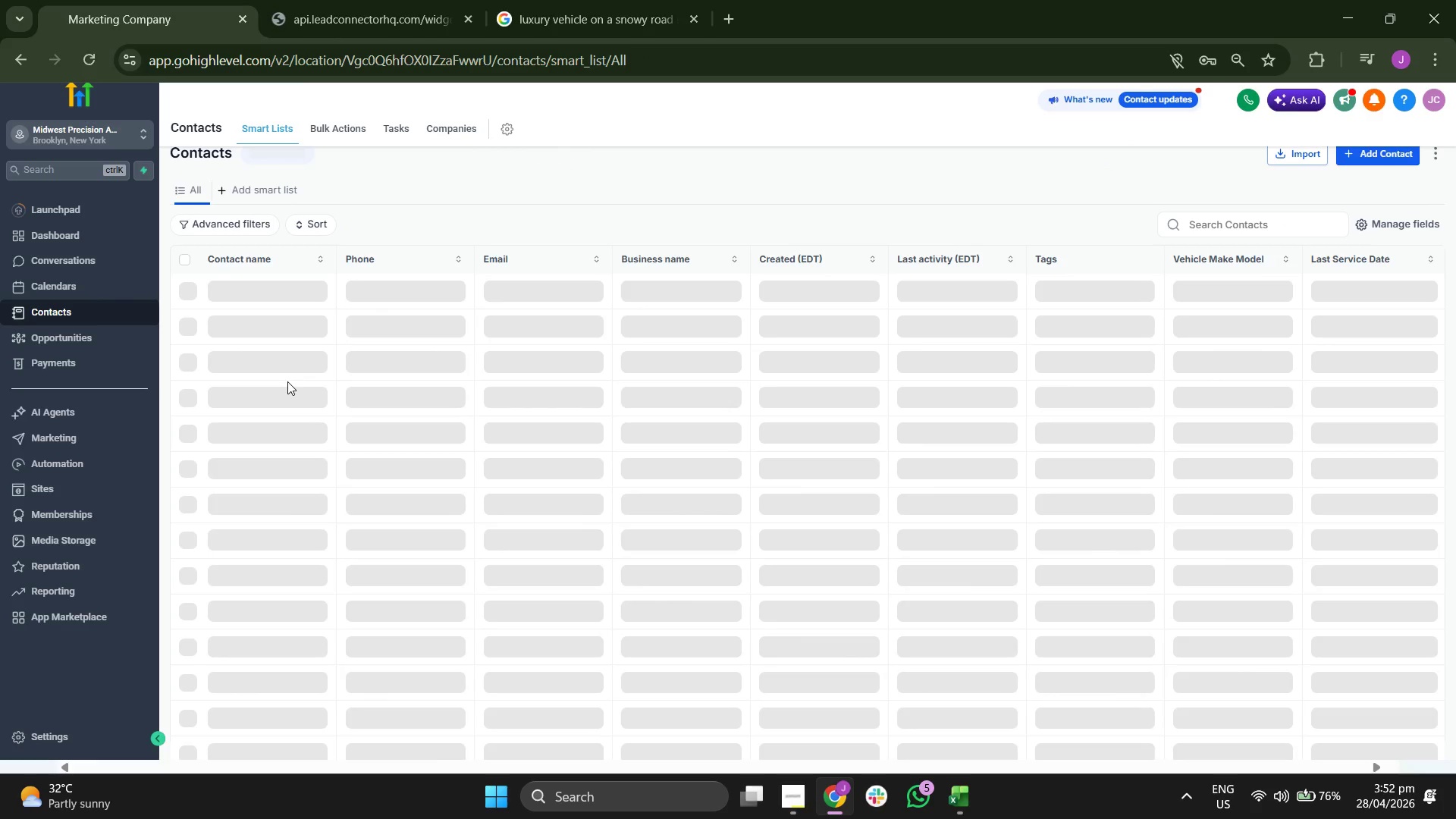 
scroll: coordinate [307, 421], scroll_direction: down, amount: 12.0
 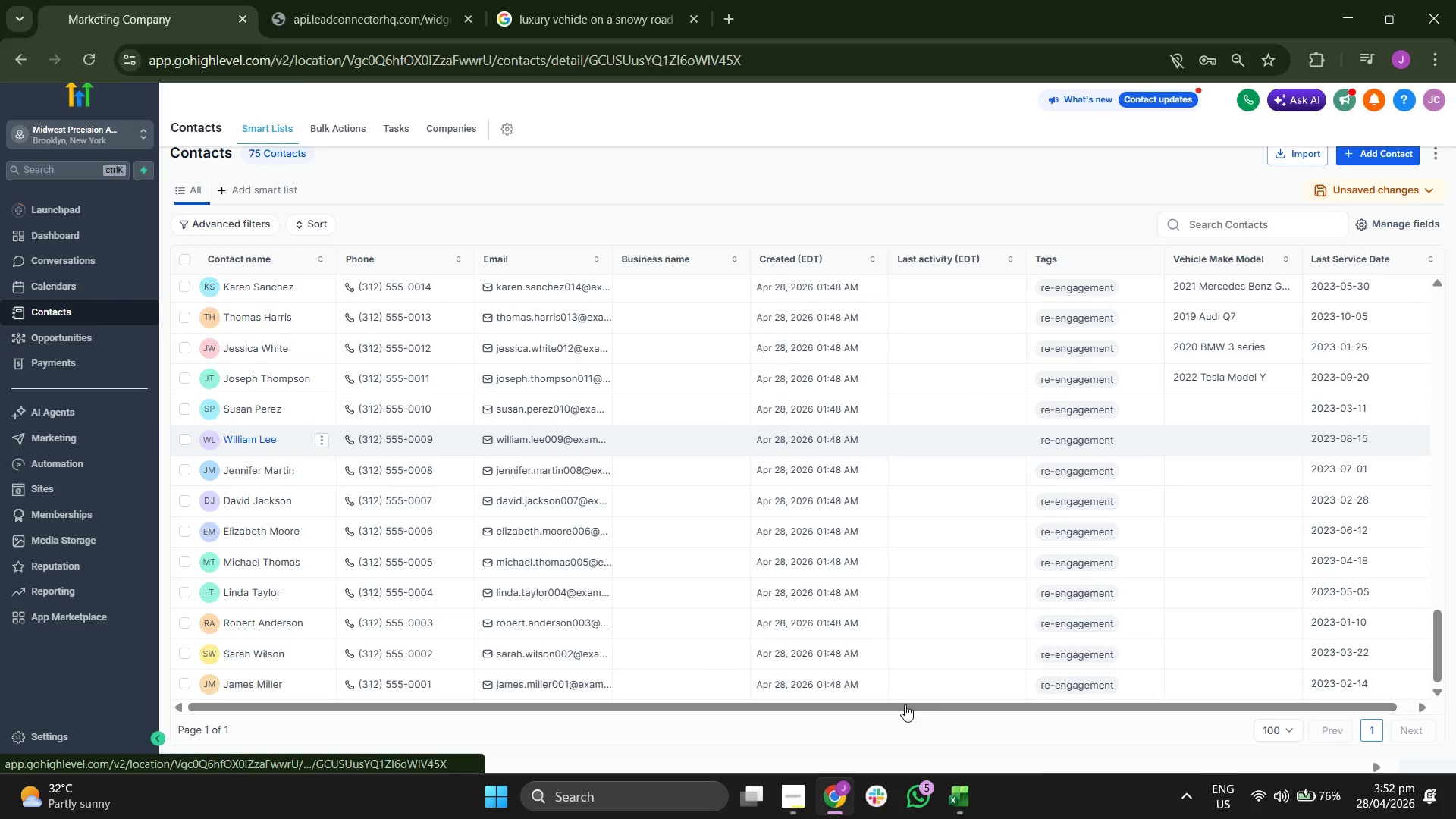 
left_click([971, 795])
 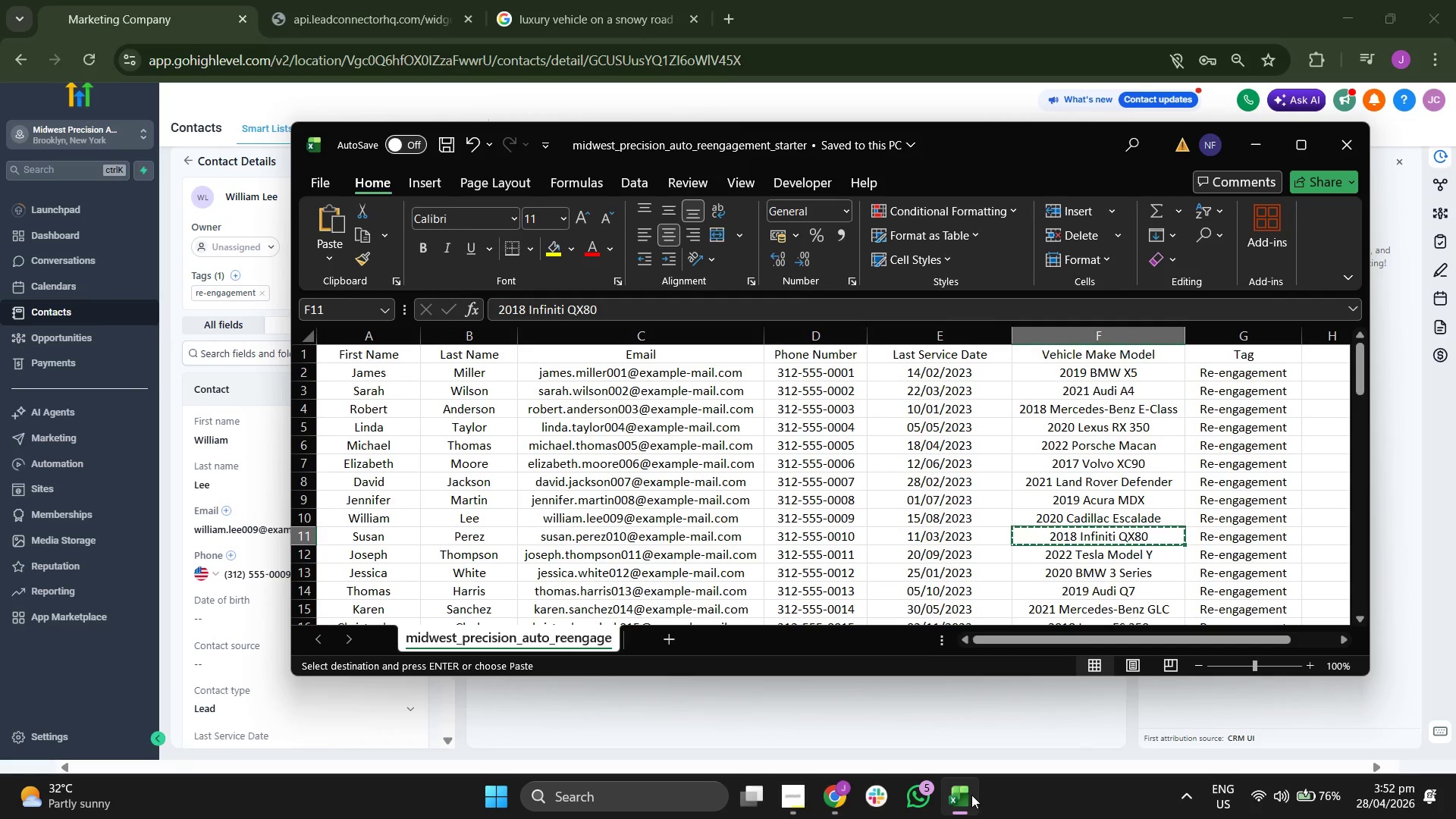 
key(ArrowUp)
 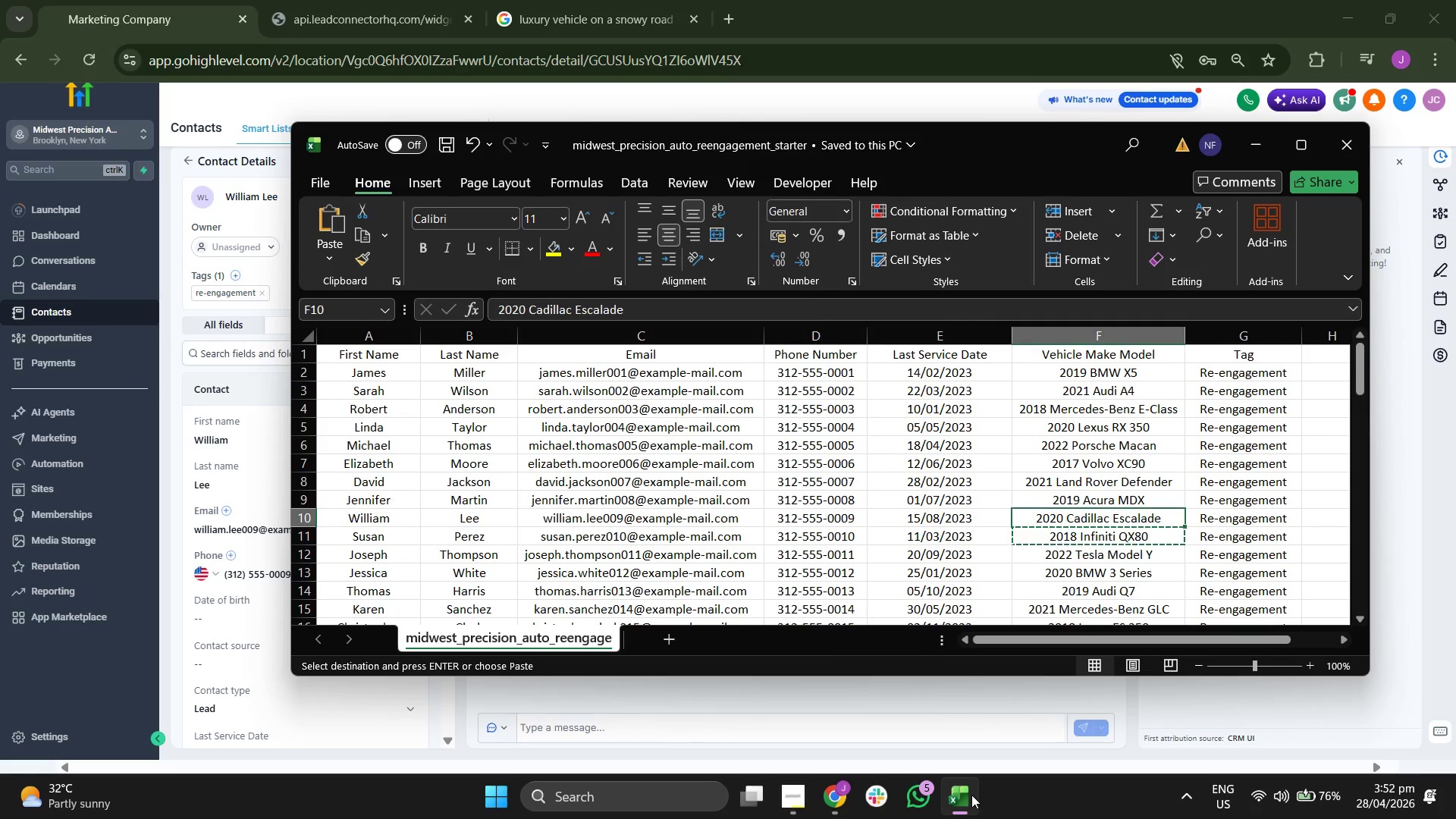 
key(Control+C)
 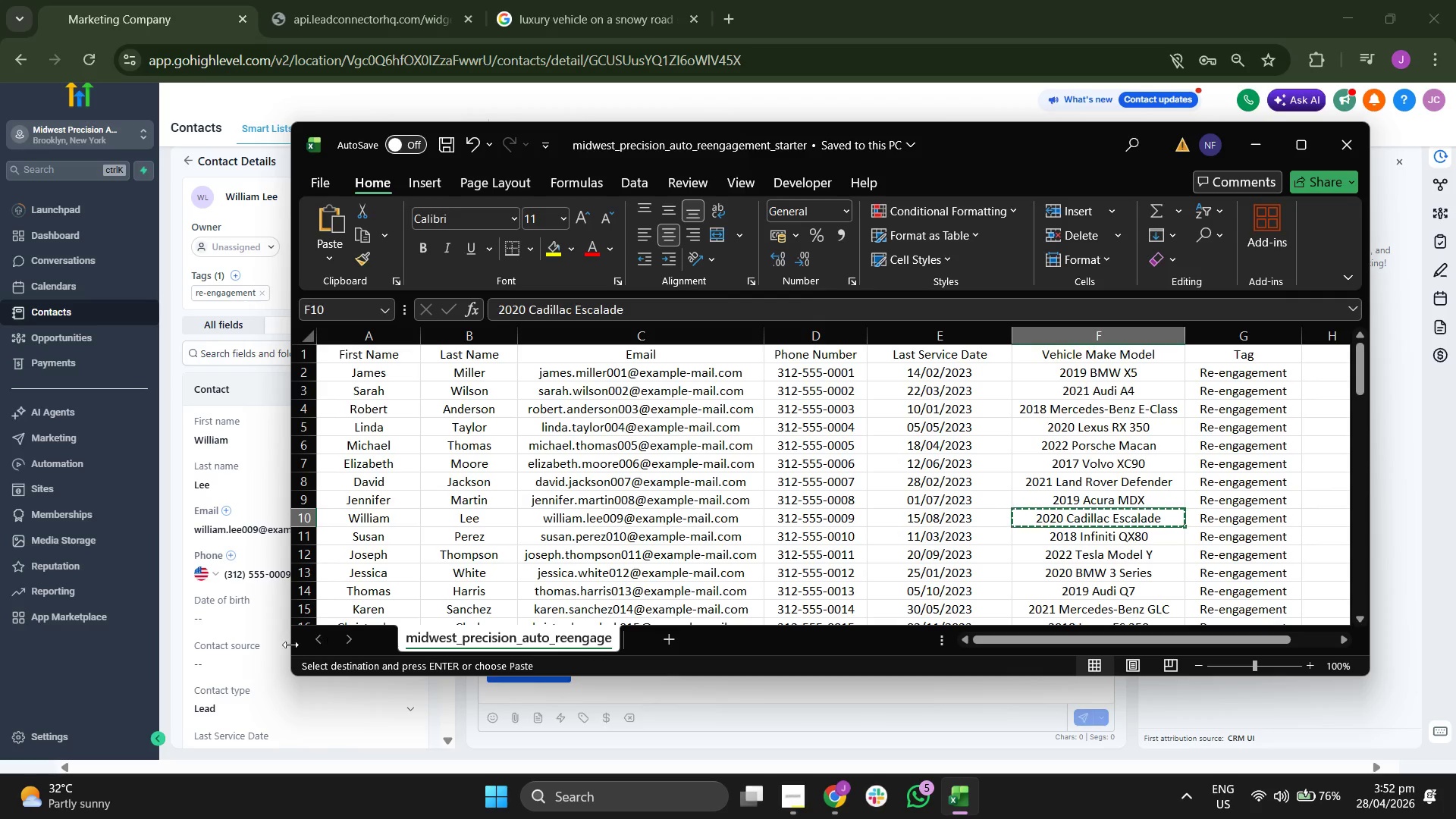 
scroll: coordinate [256, 667], scroll_direction: down, amount: 3.0
 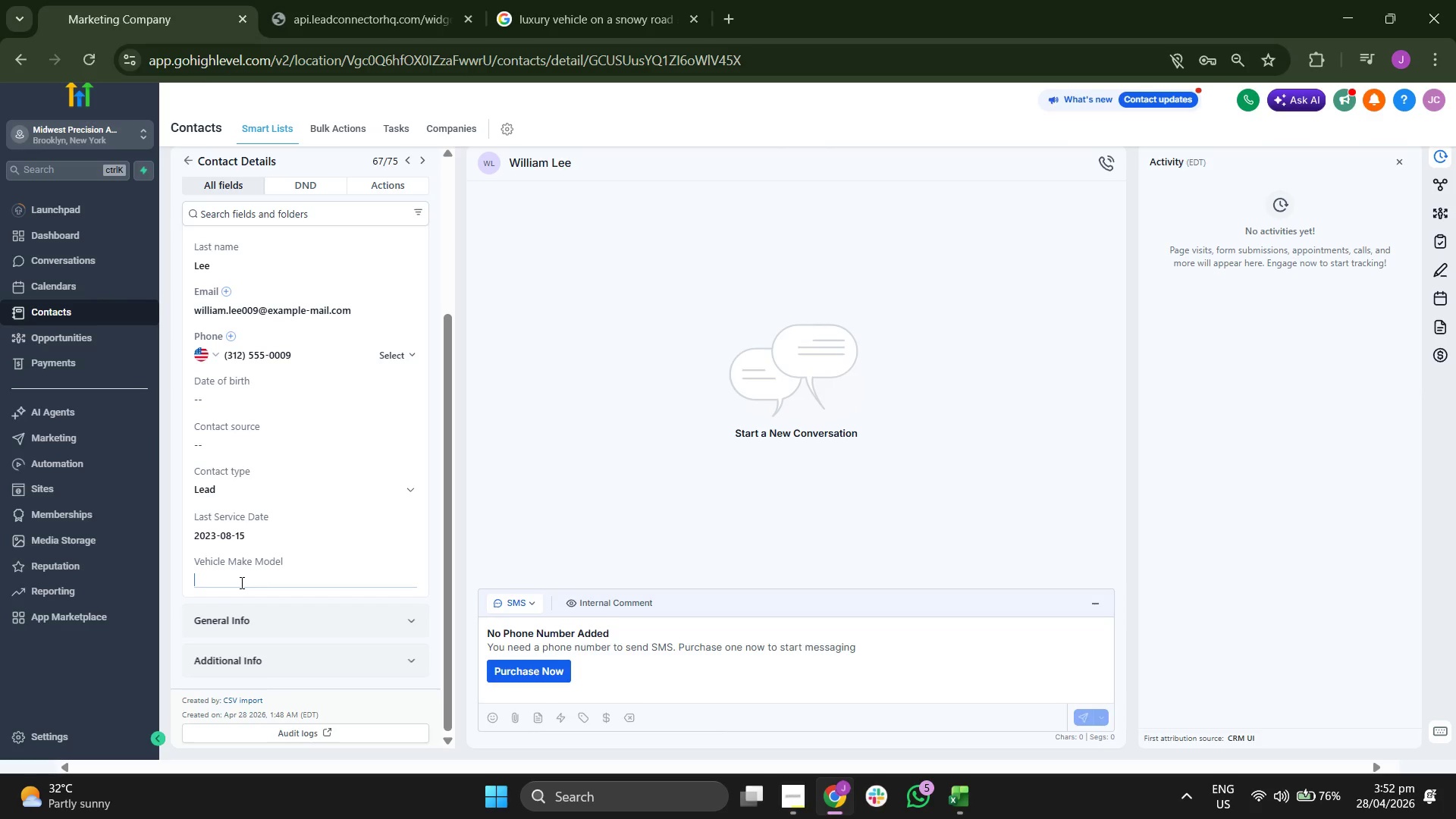 
type(2020 cA)
key(Backspace)
key(Backspace)
type(Cadillac Escalade)
 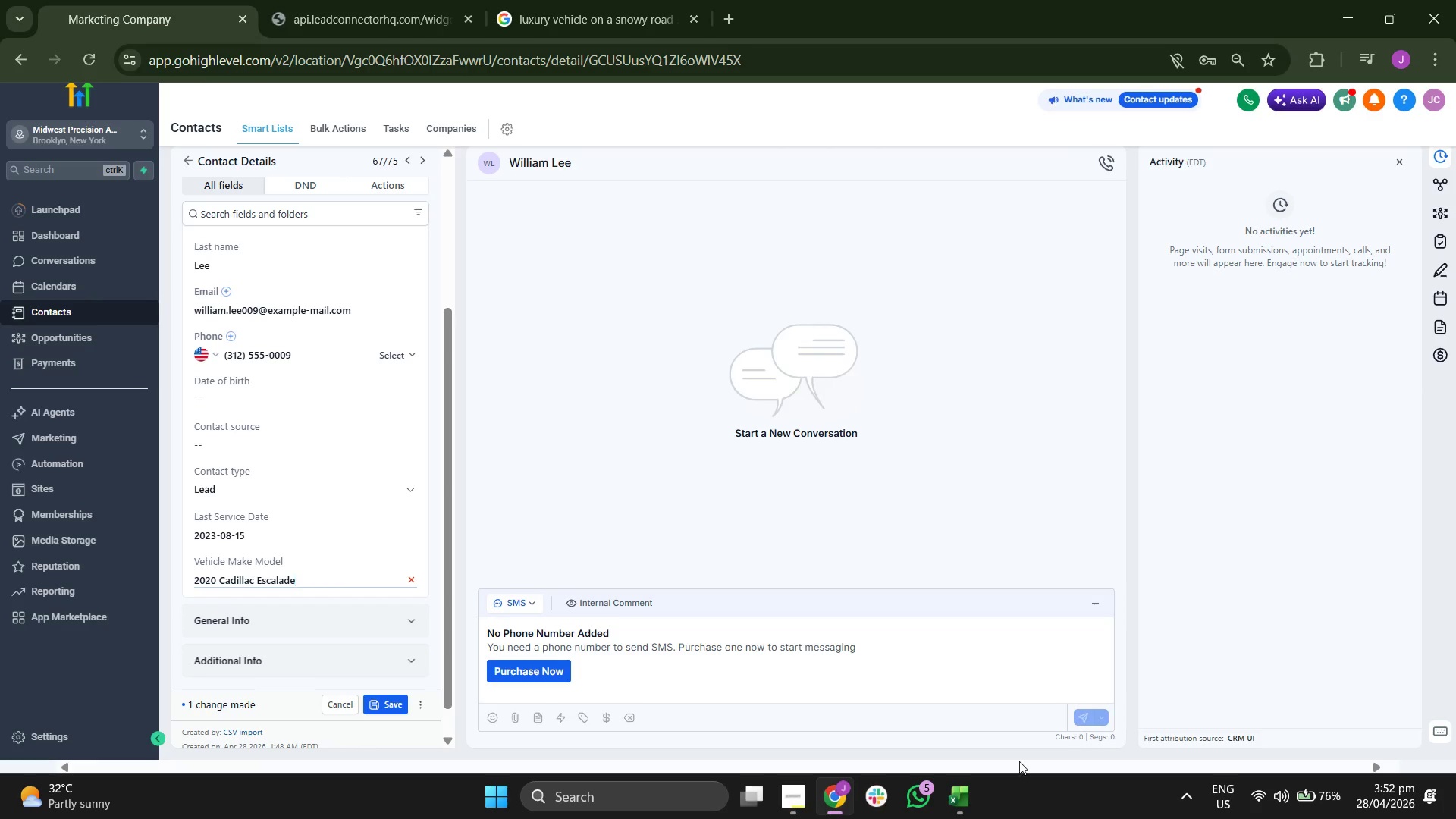 
left_click([977, 799])
 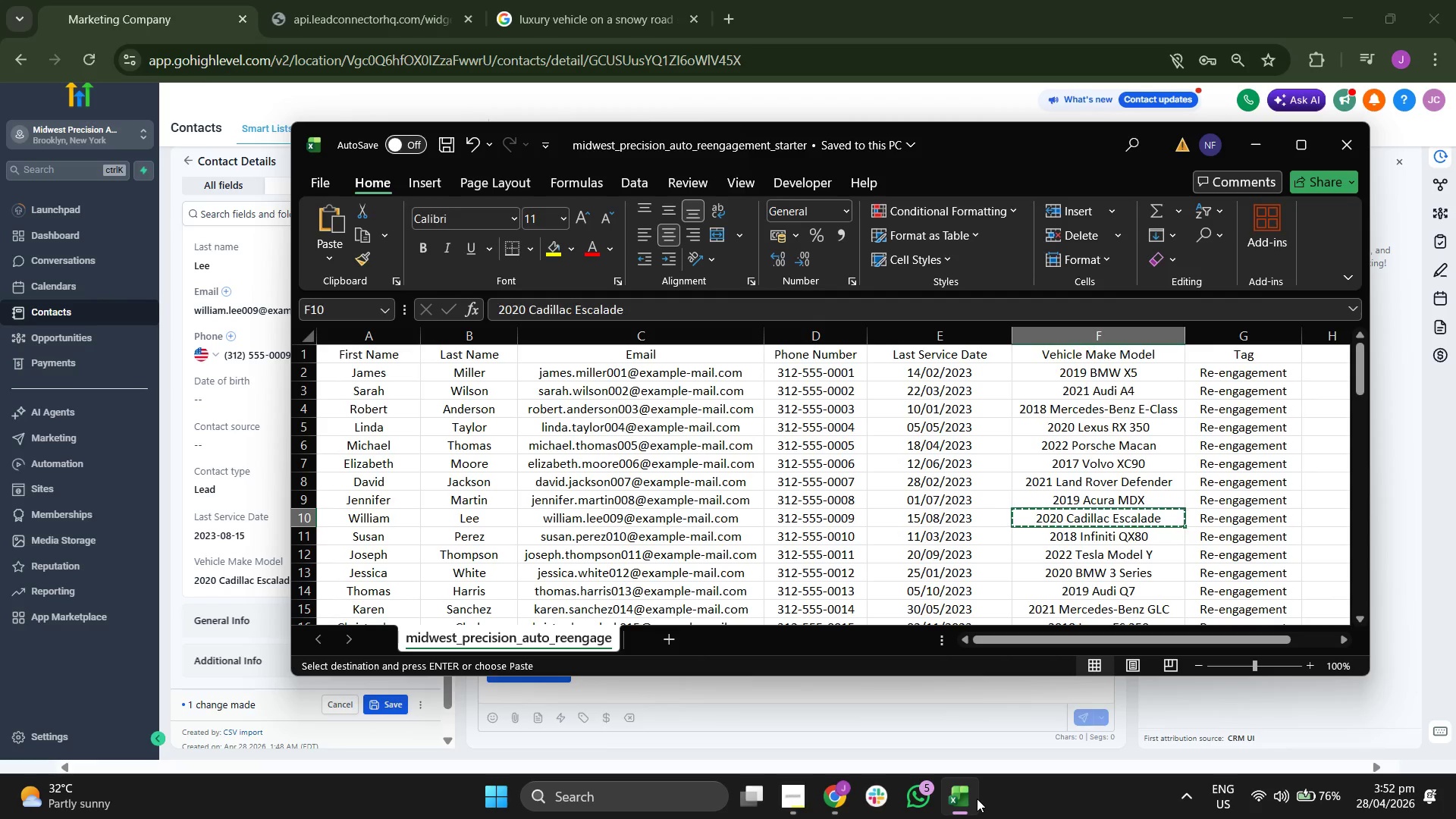 
left_click([977, 799])
 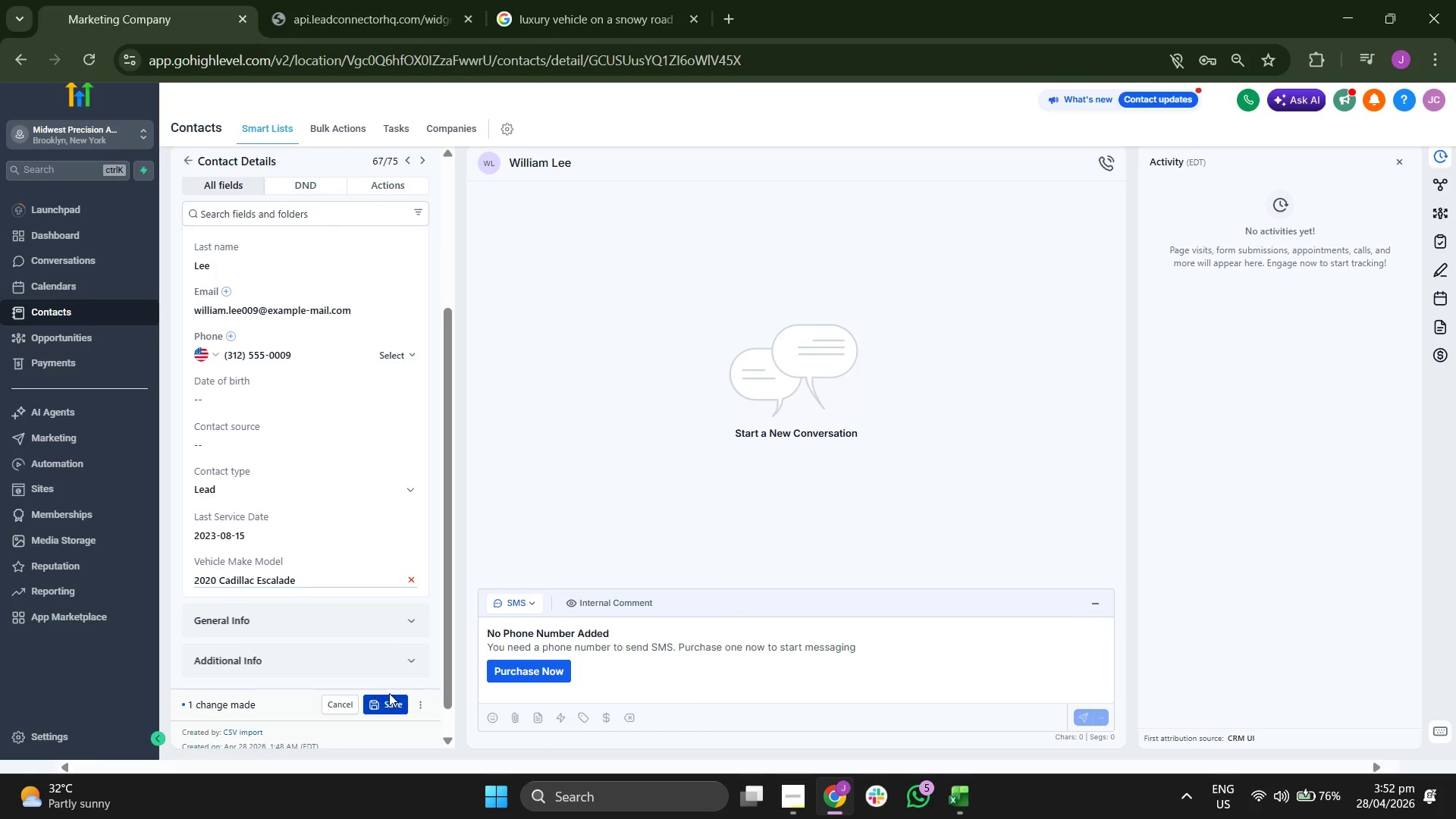 
left_click([394, 700])
 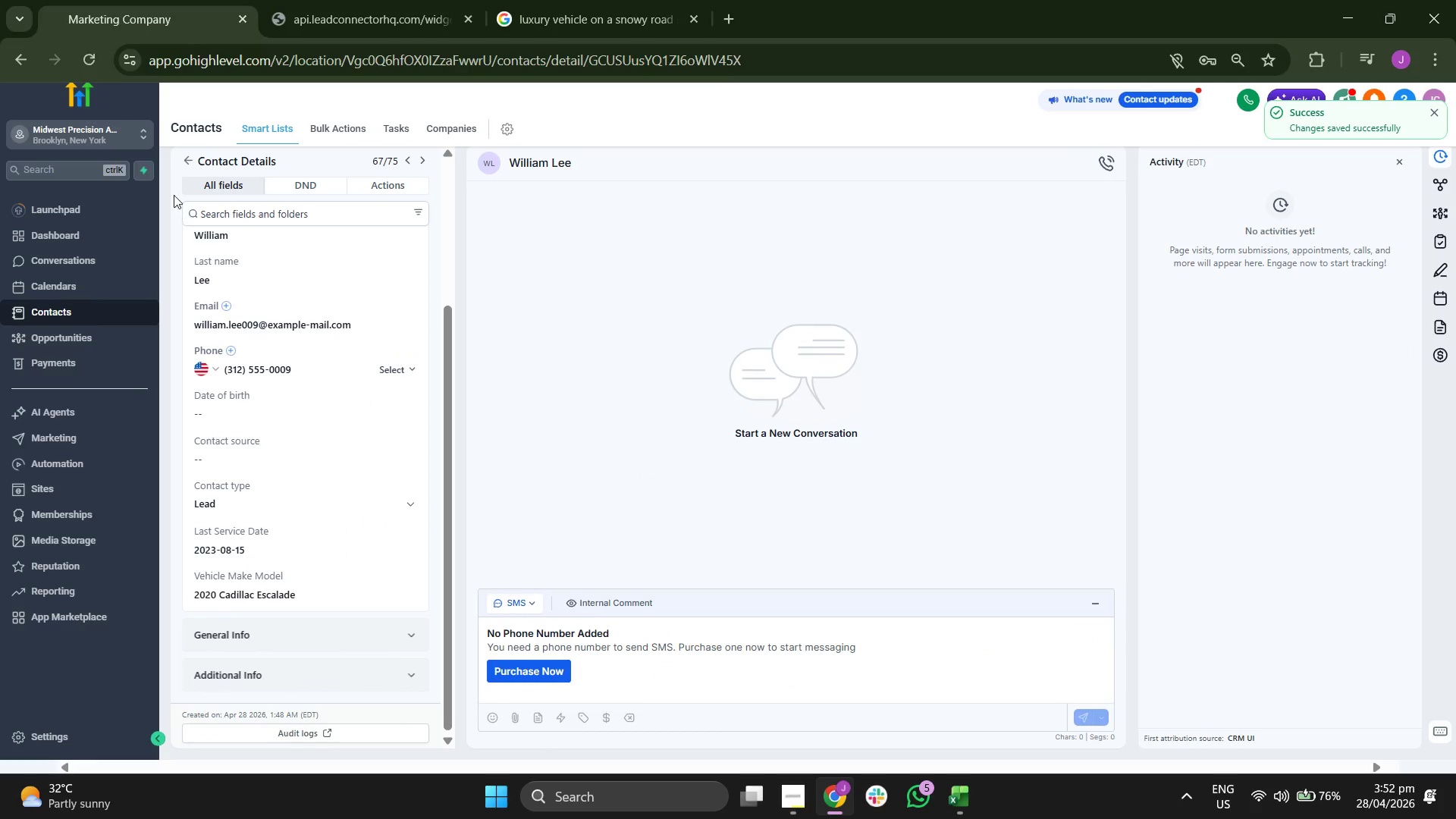 
left_click([184, 152])
 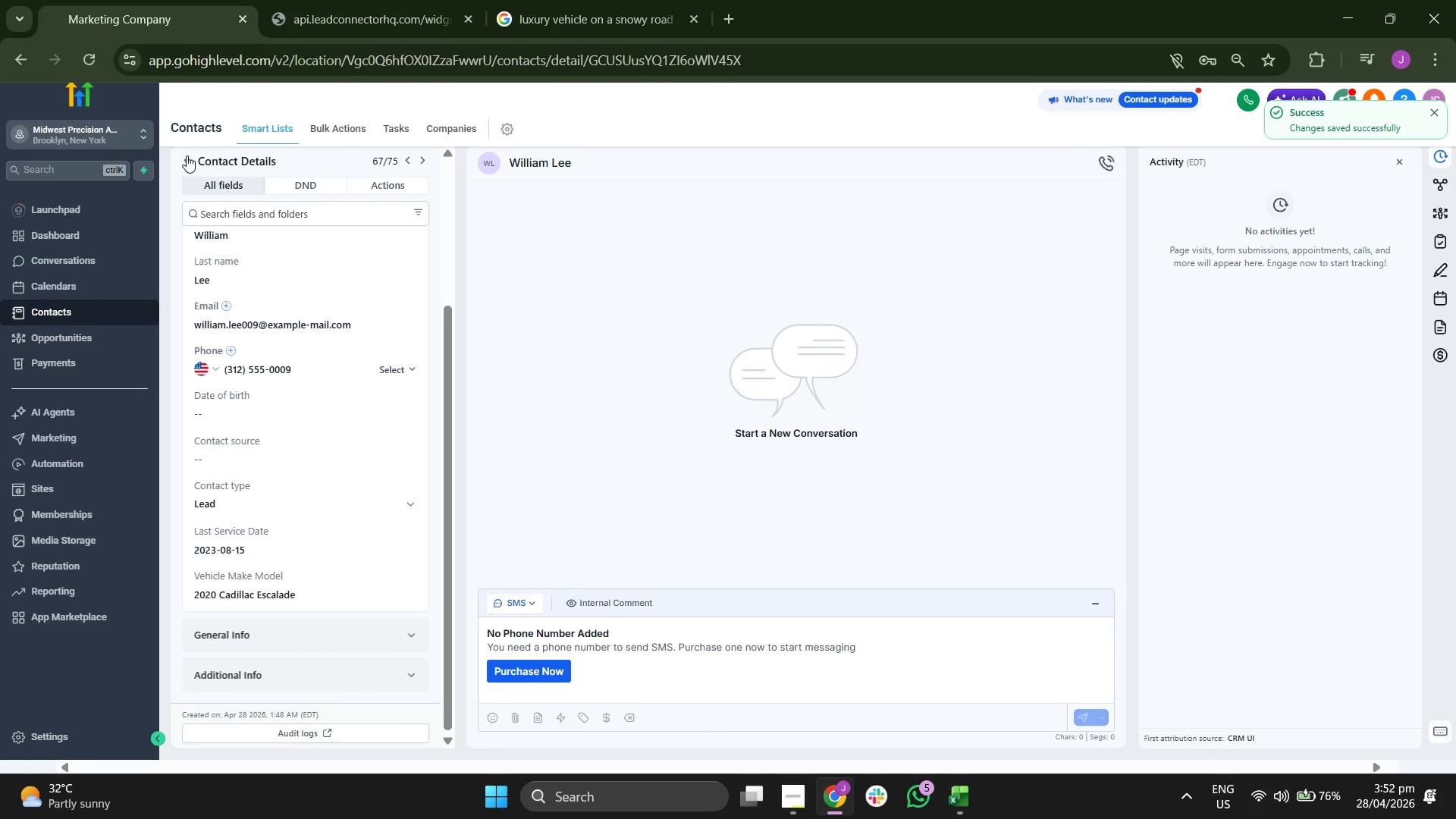 
left_click([187, 158])
 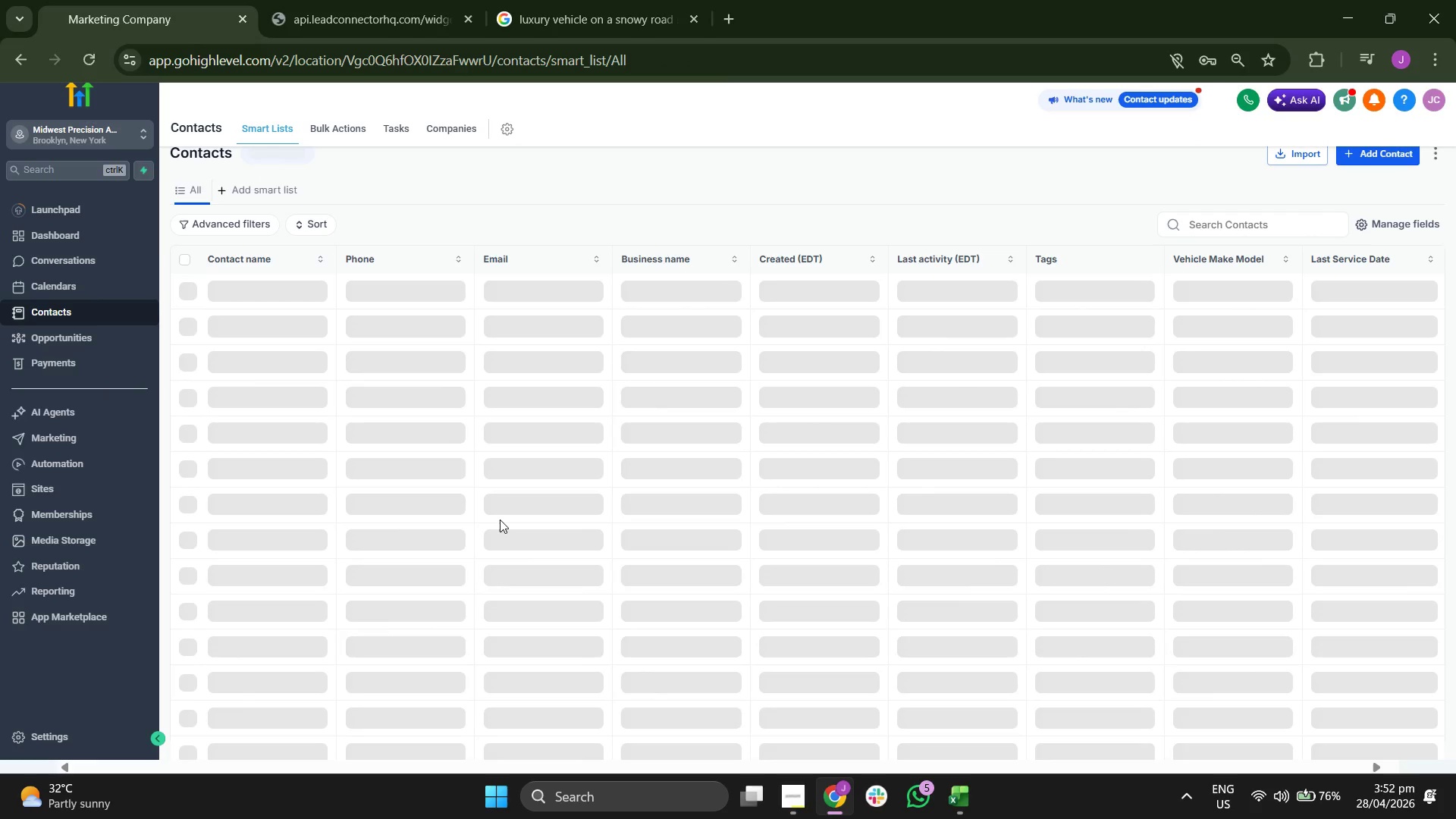 
scroll: coordinate [581, 623], scroll_direction: down, amount: 20.0
 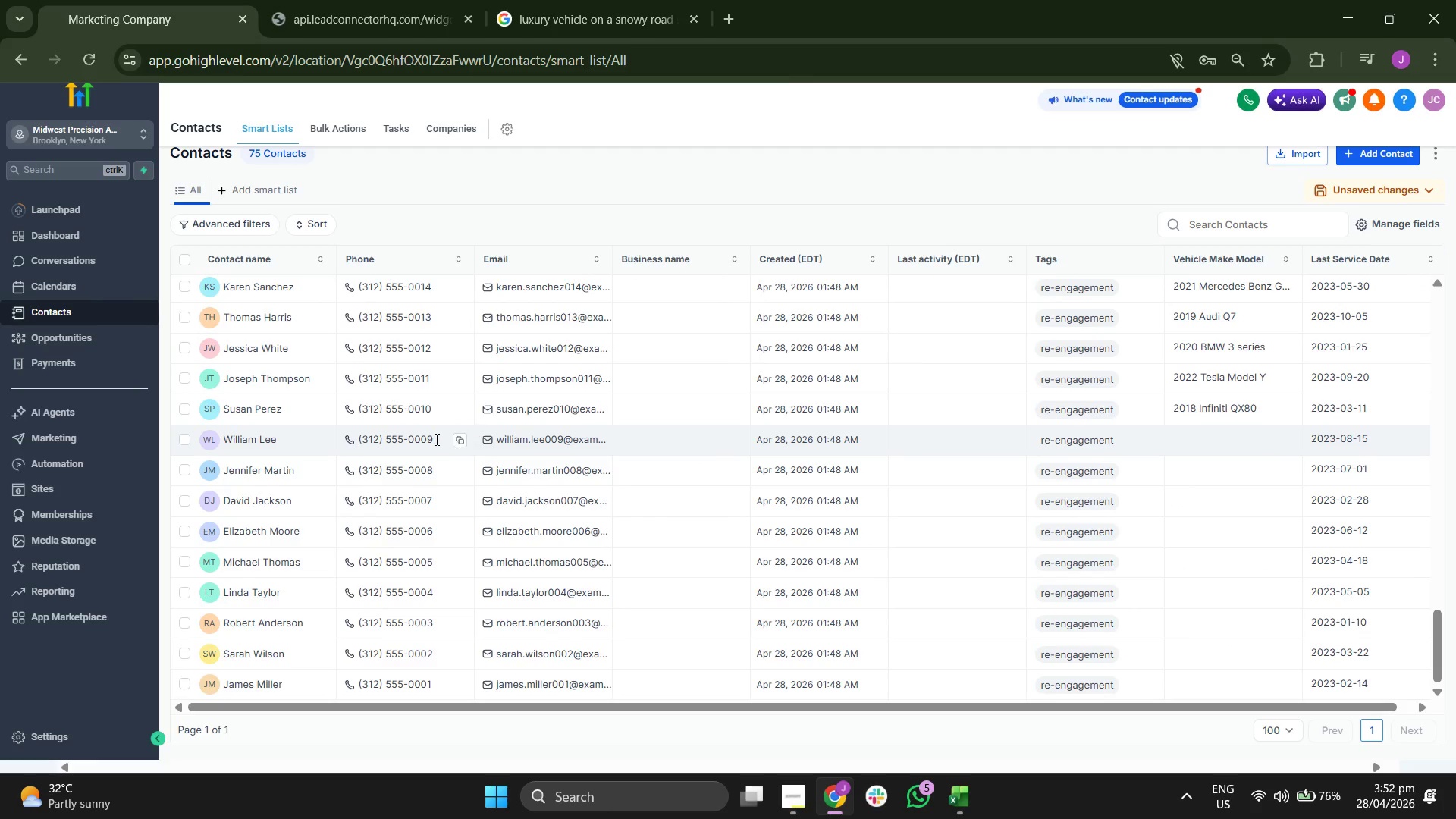 
left_click([276, 472])
 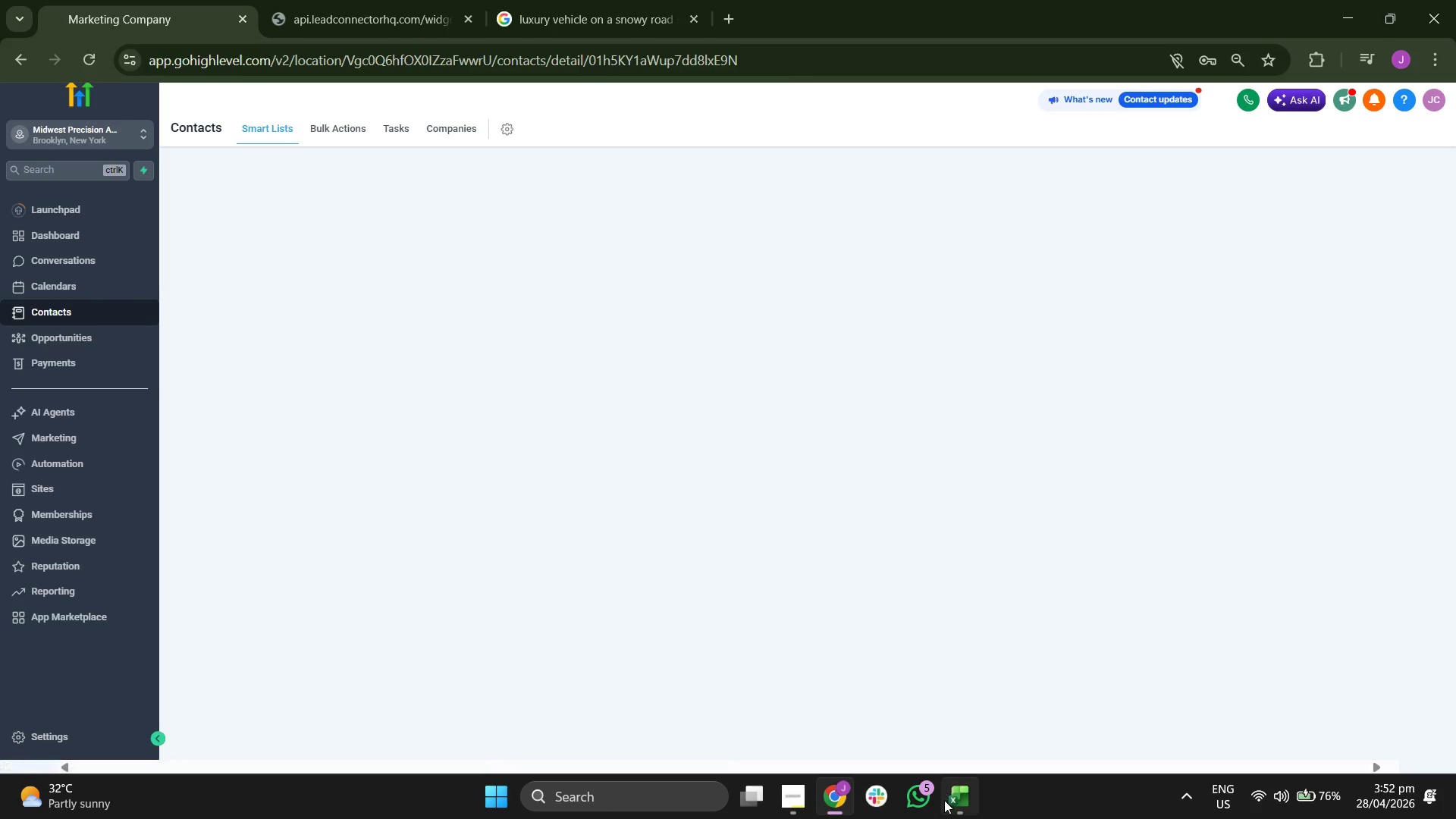 
left_click([955, 804])
 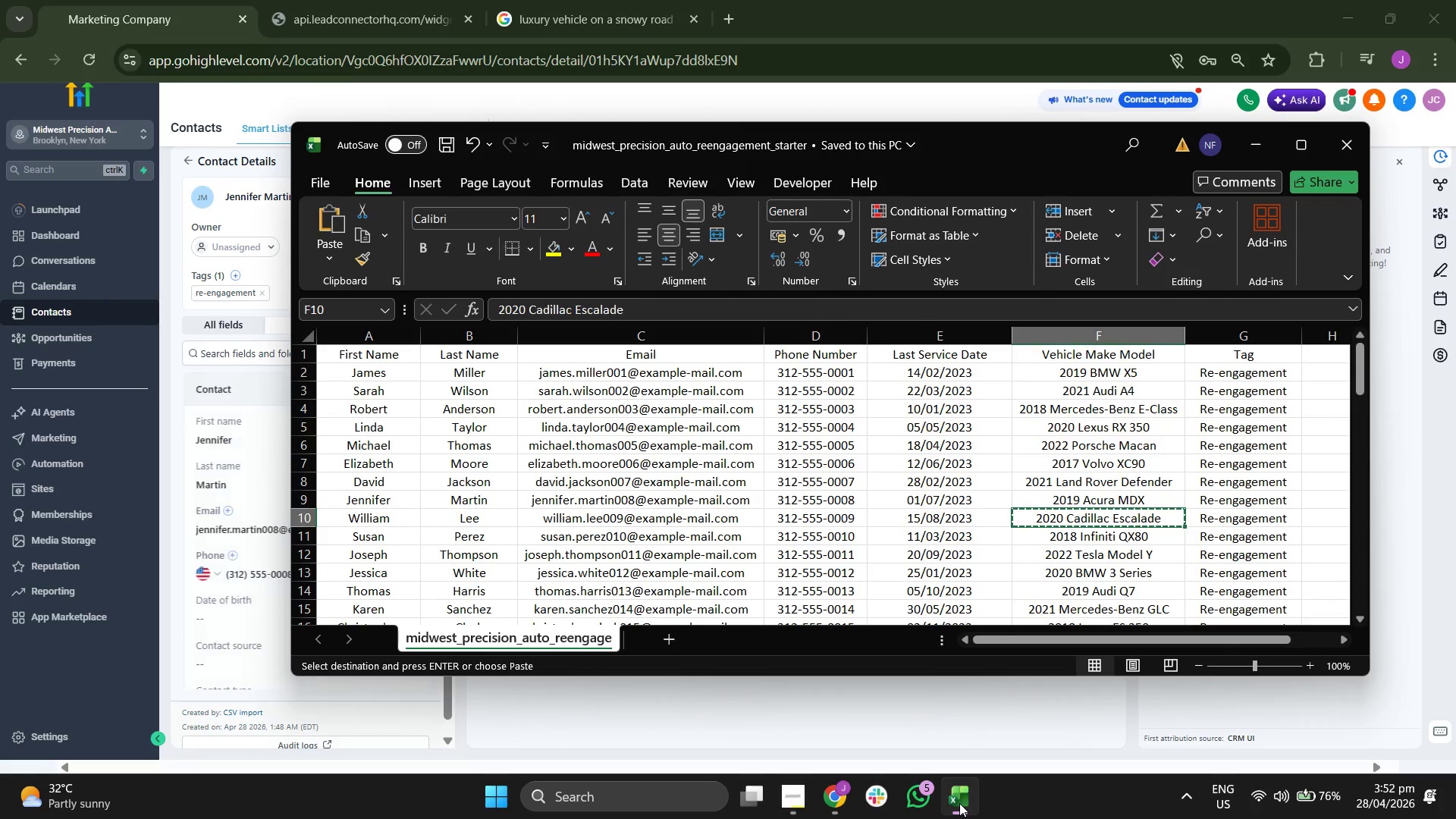 
key(ArrowLeft)
 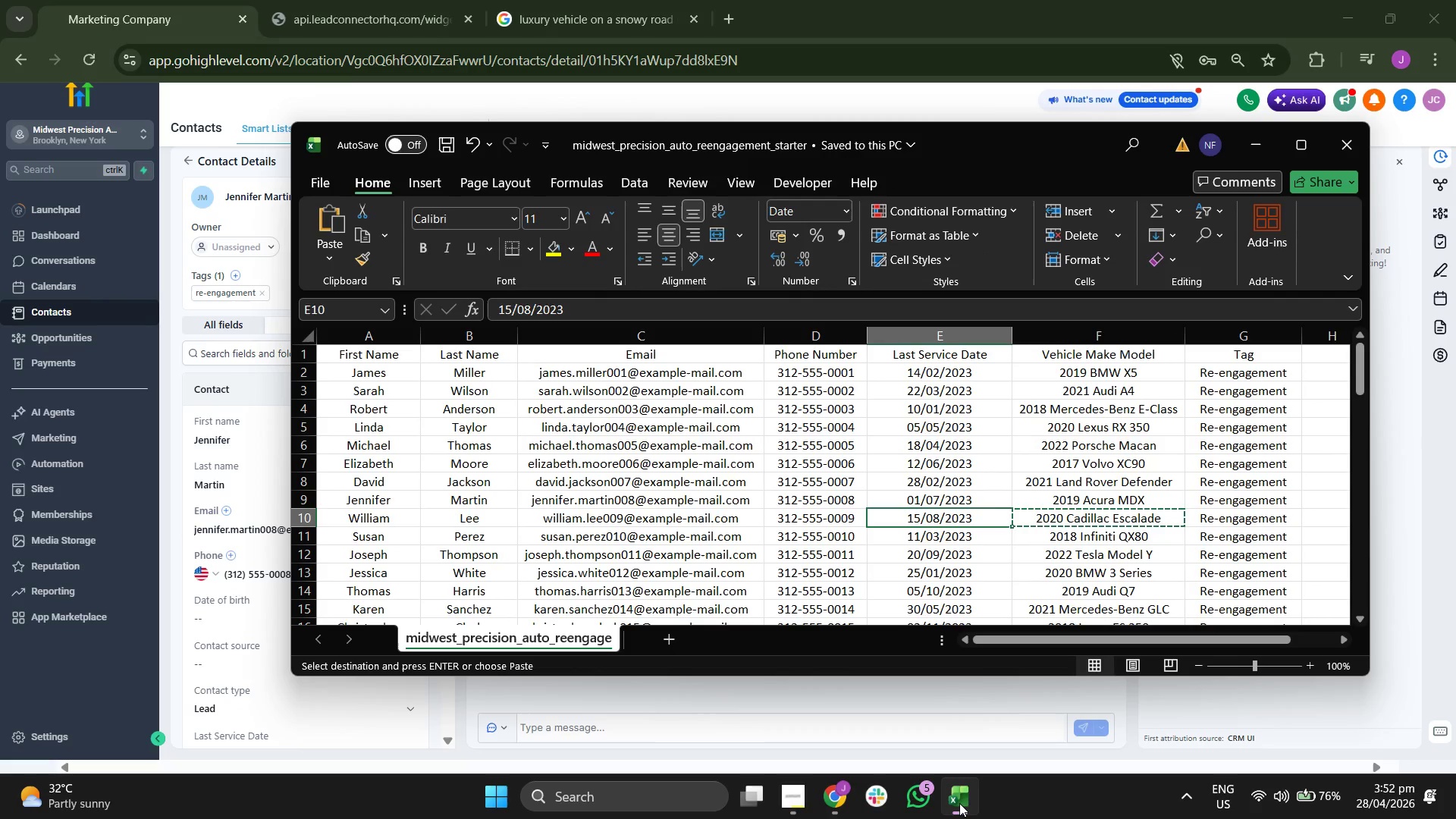 
key(ArrowUp)
 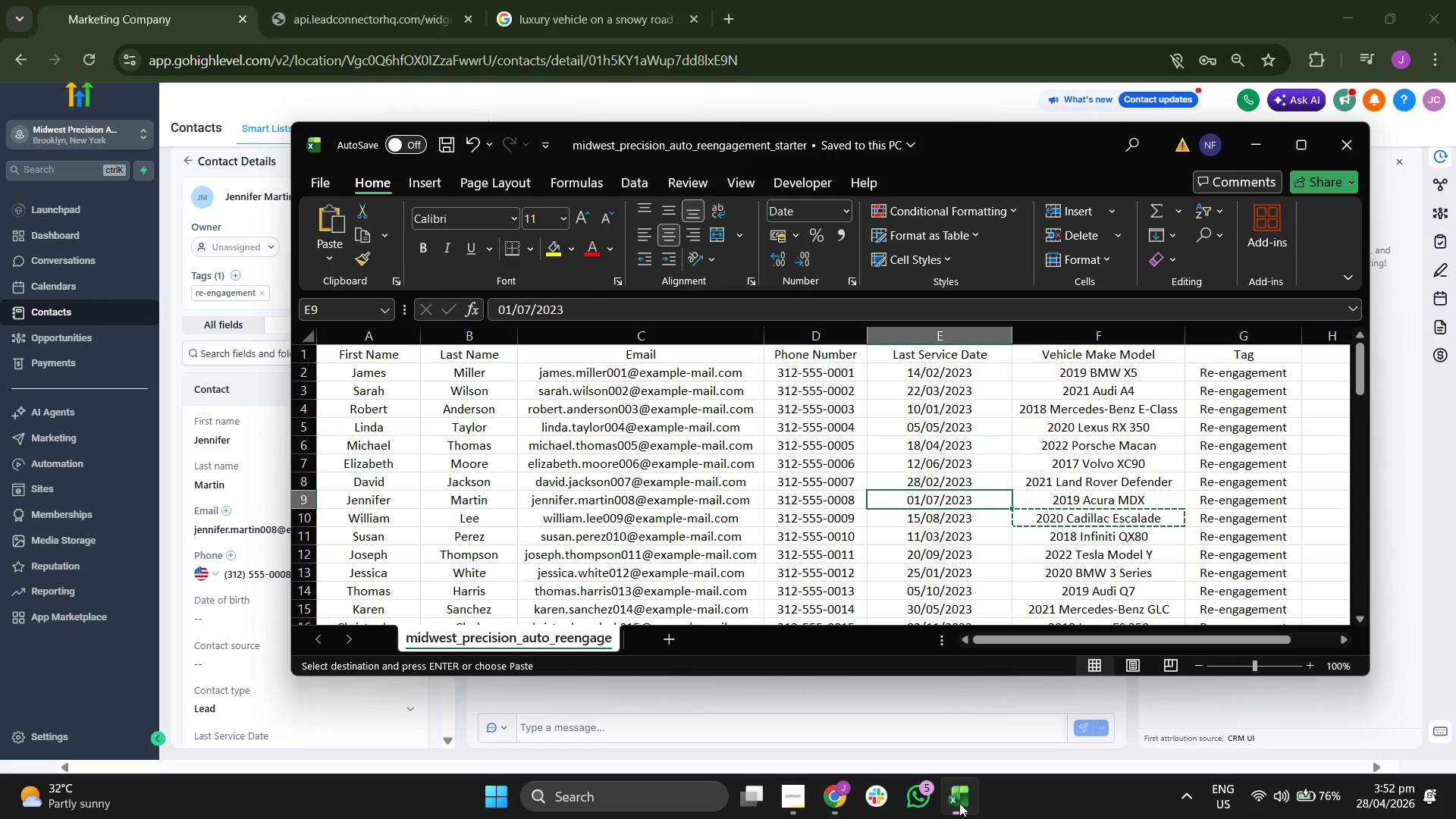 
key(ArrowRight)
 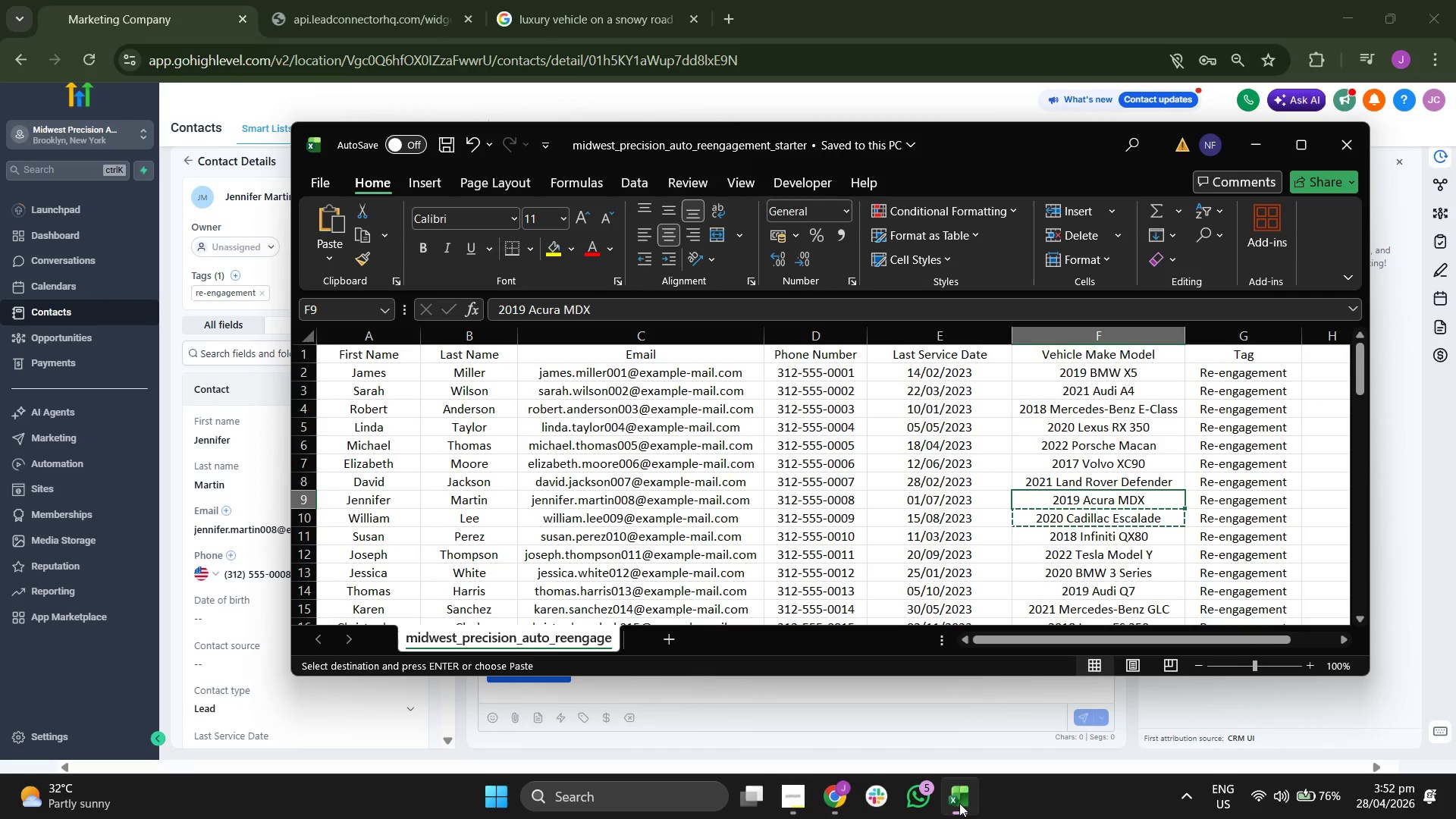 
key(Control+C)
 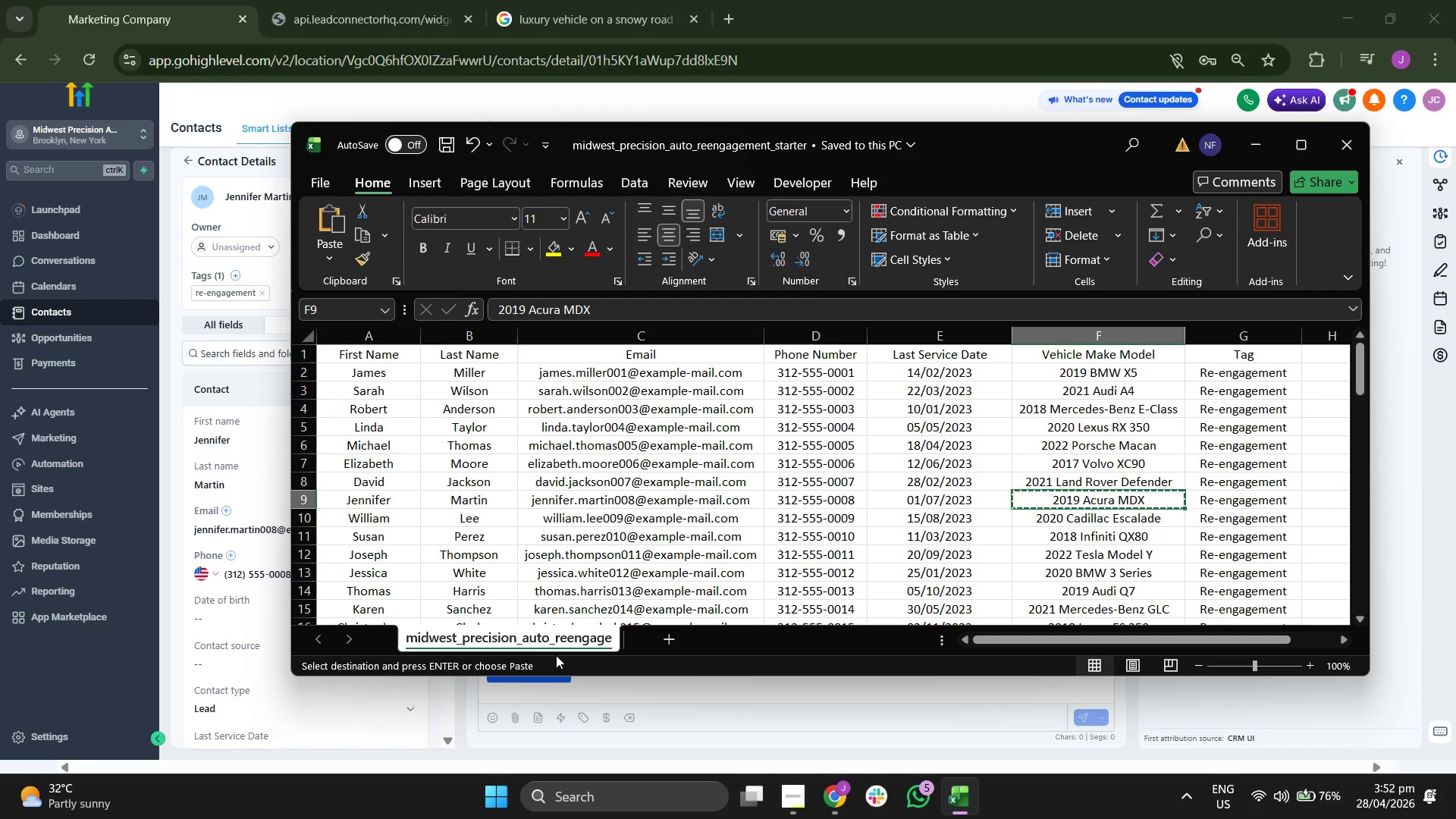 
left_click([185, 661])
 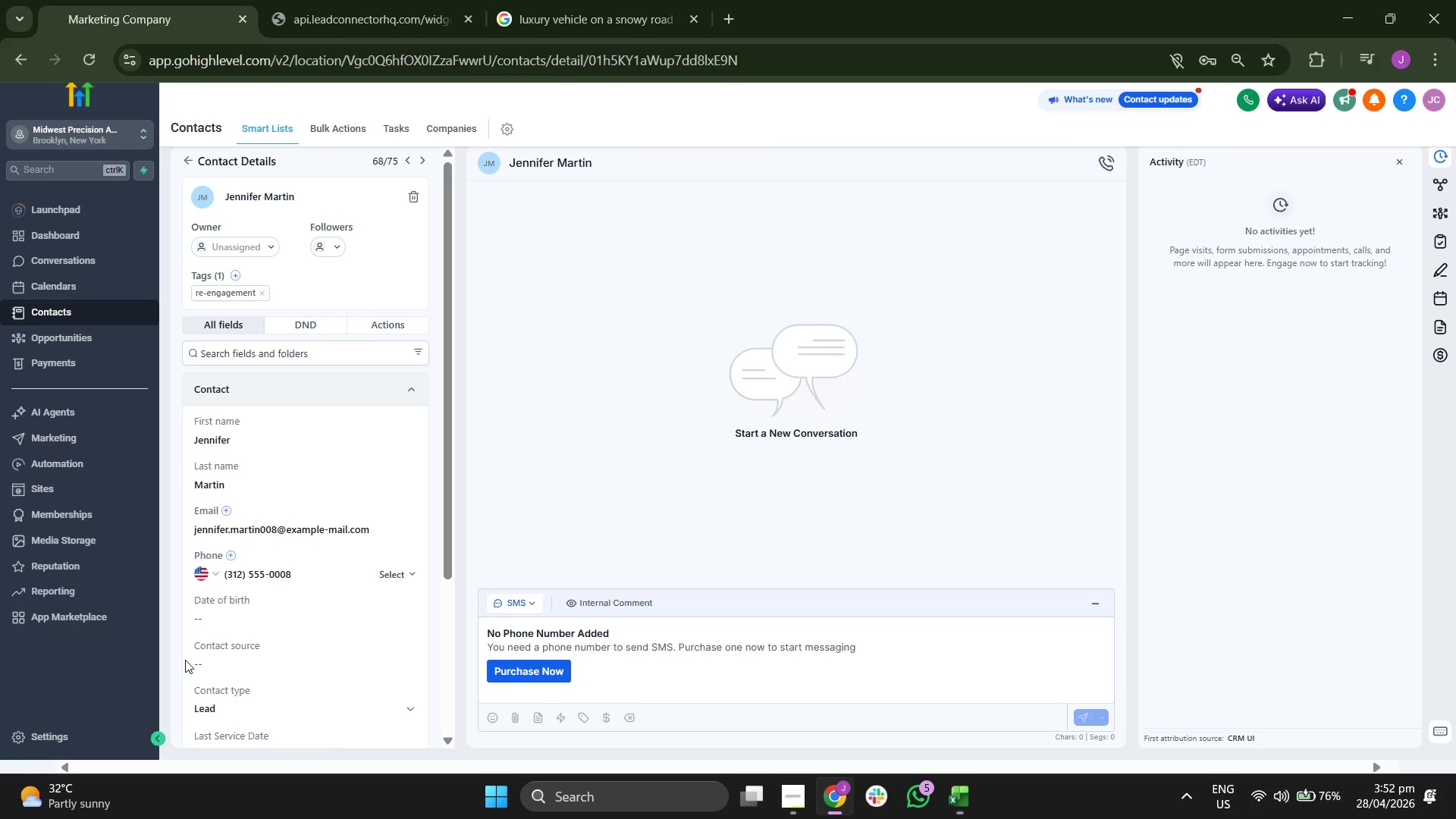 
scroll: coordinate [185, 660], scroll_direction: down, amount: 3.0
 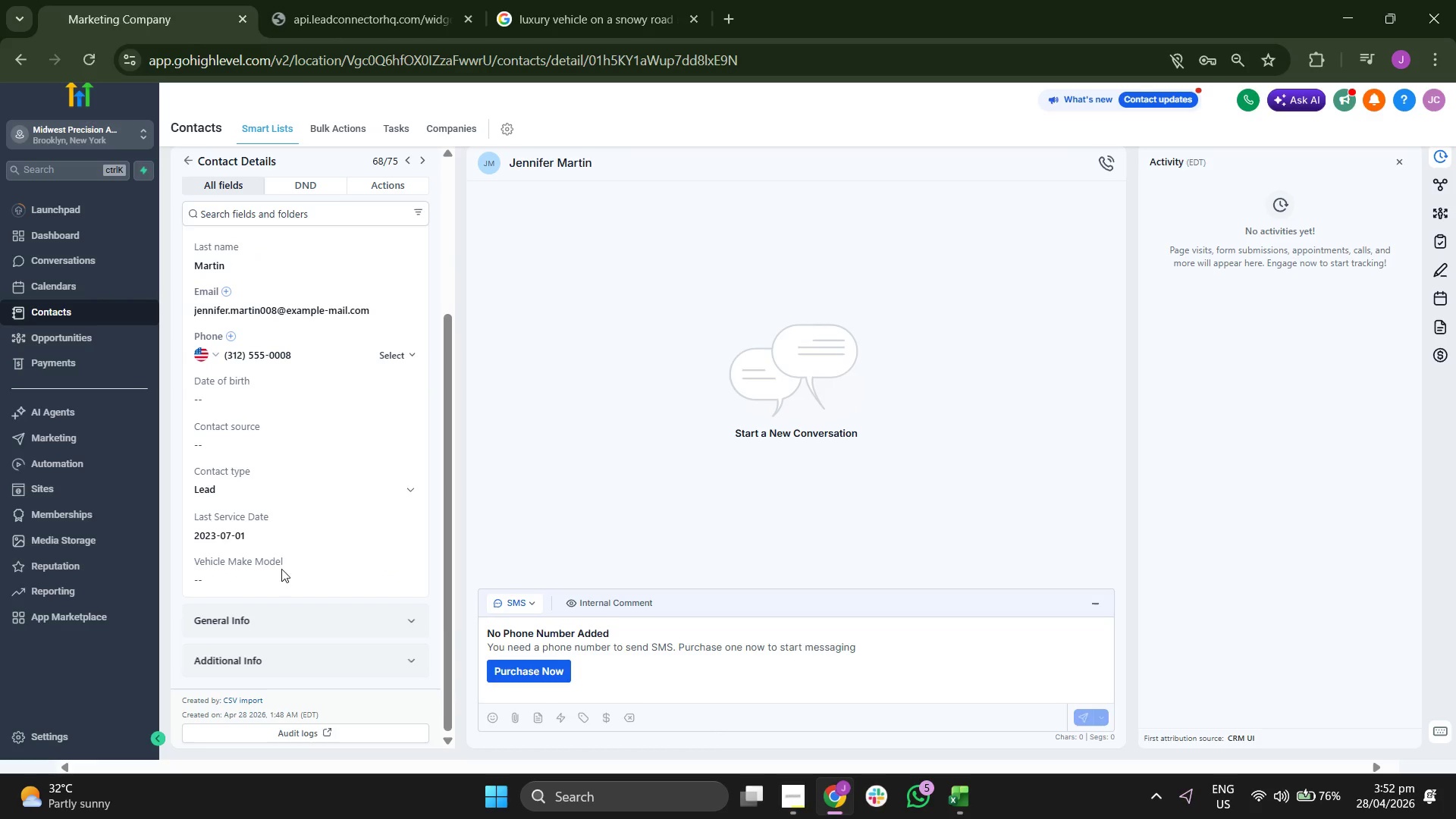 
left_click([285, 579])
 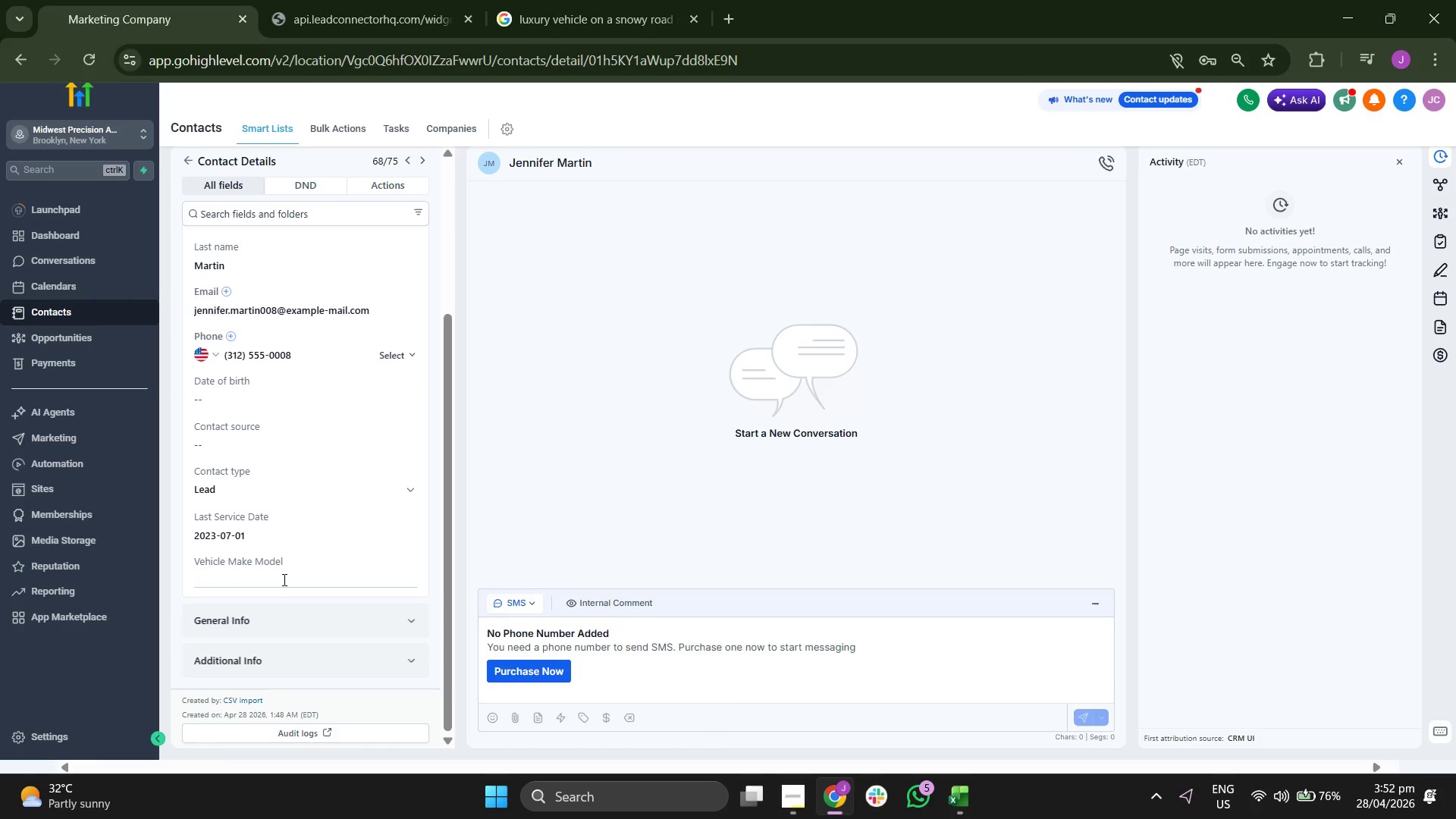 
type(2019 Acura MDX)
 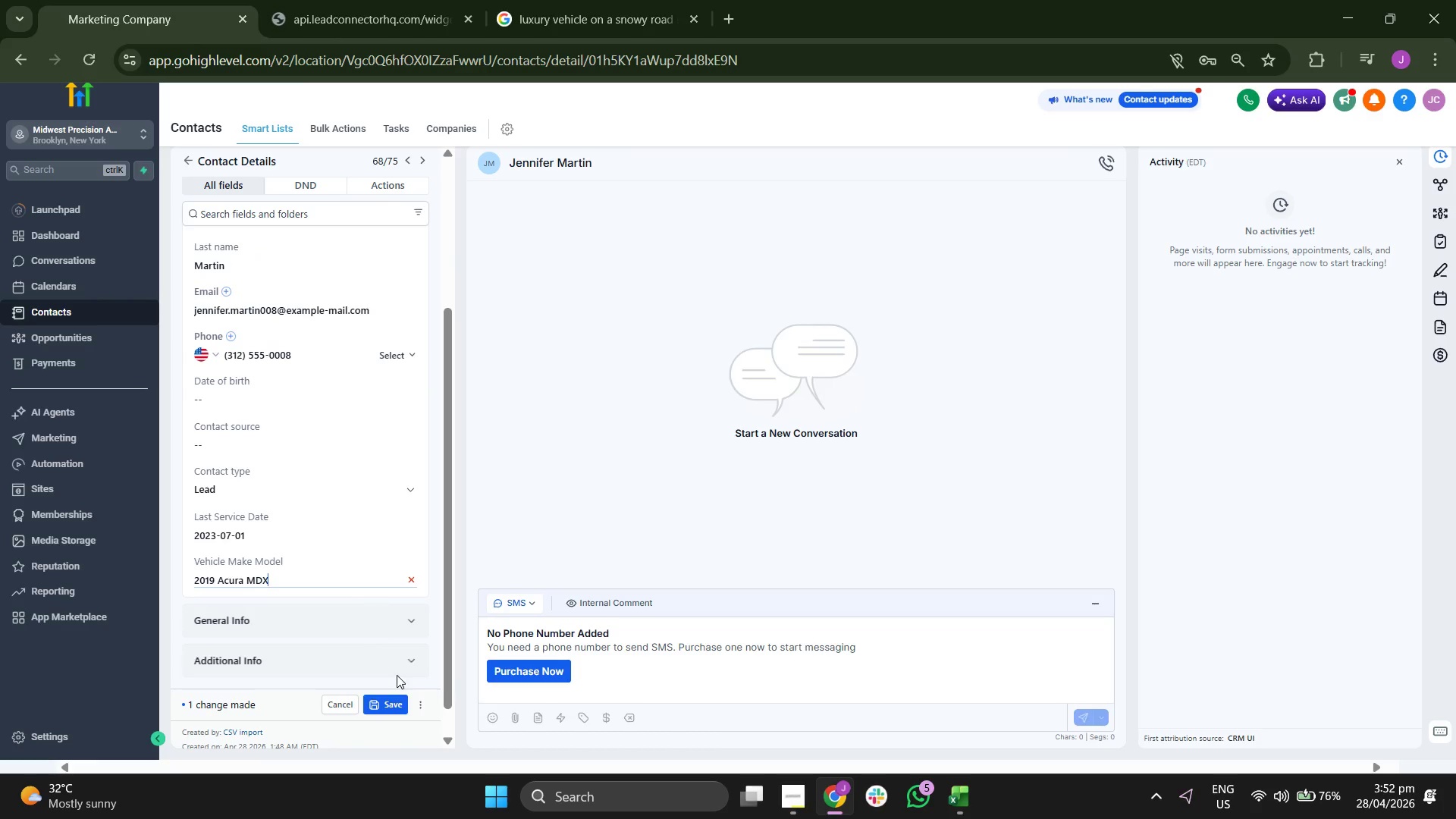 
left_click([388, 701])
 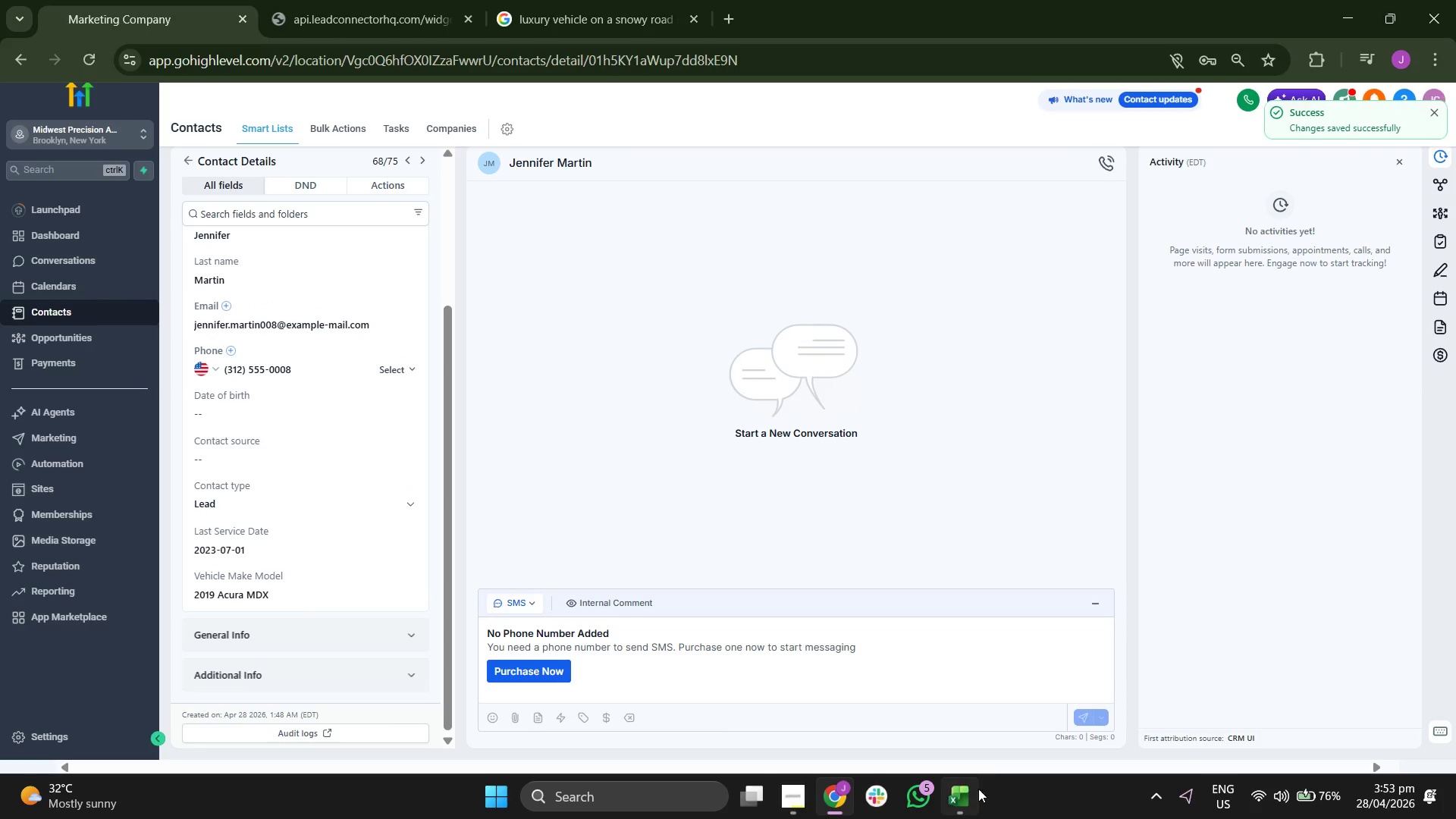 
left_click([967, 799])
 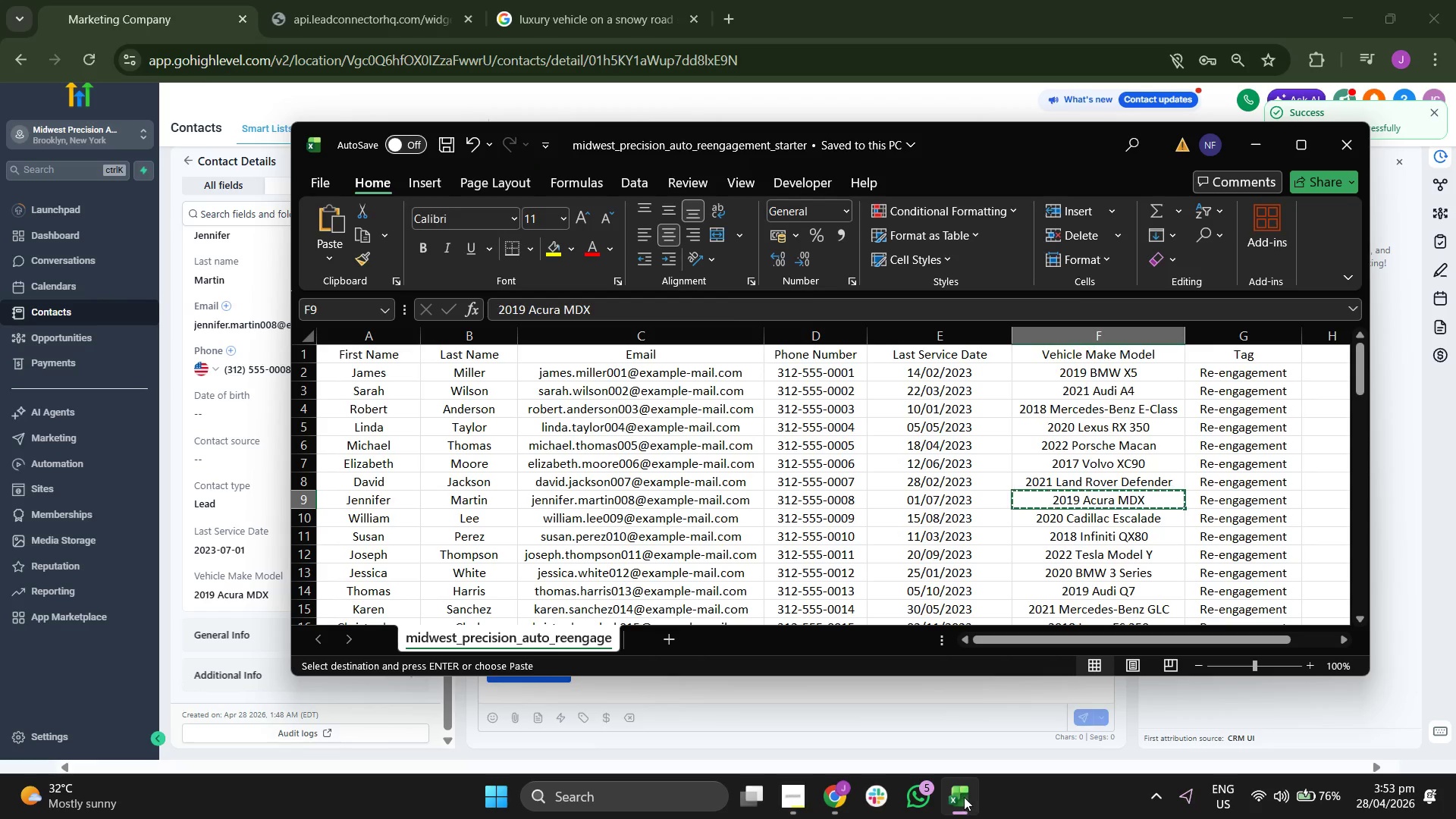 
key(ArrowUp)
 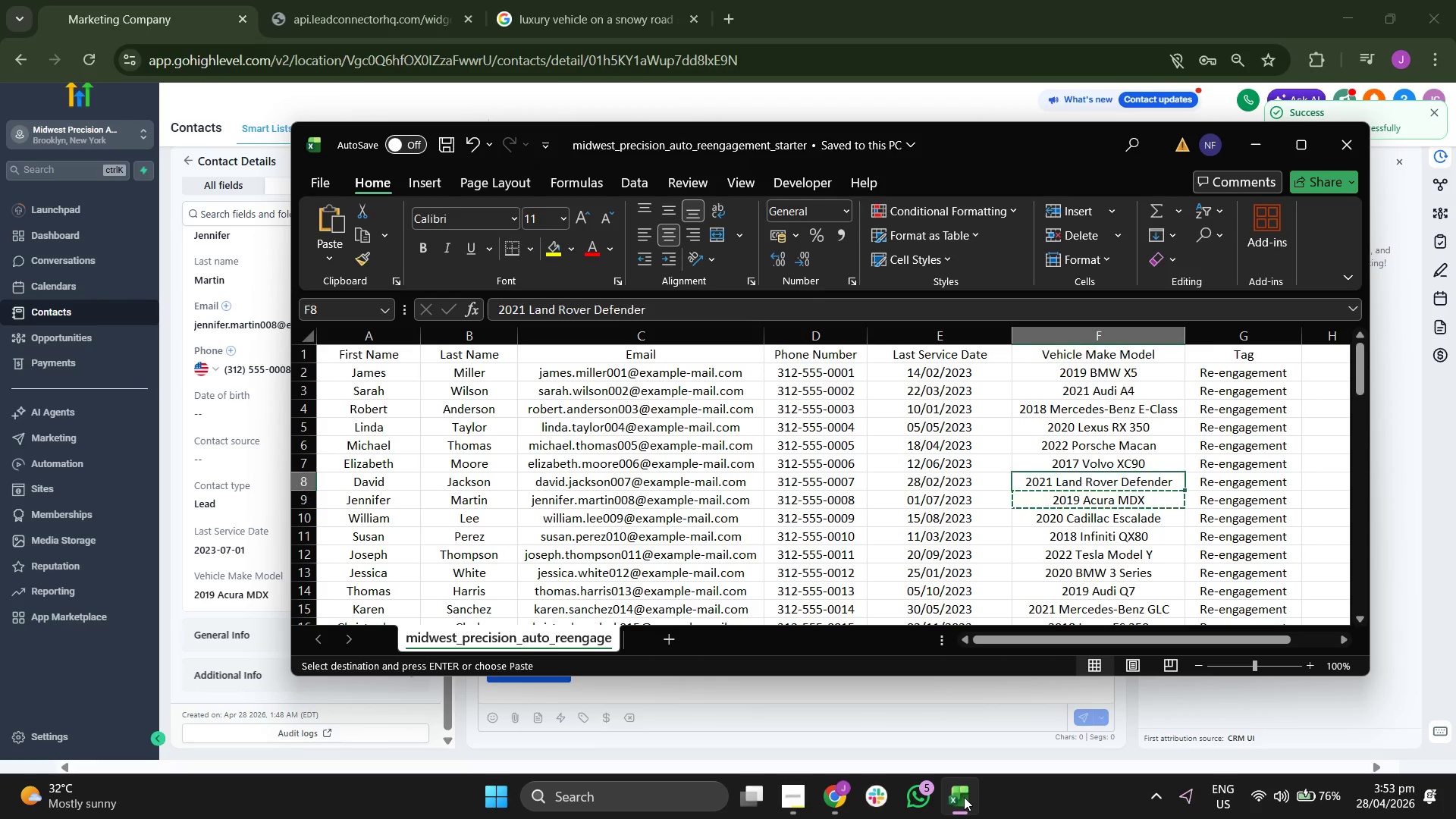 
key(Control+ControlLeft)
 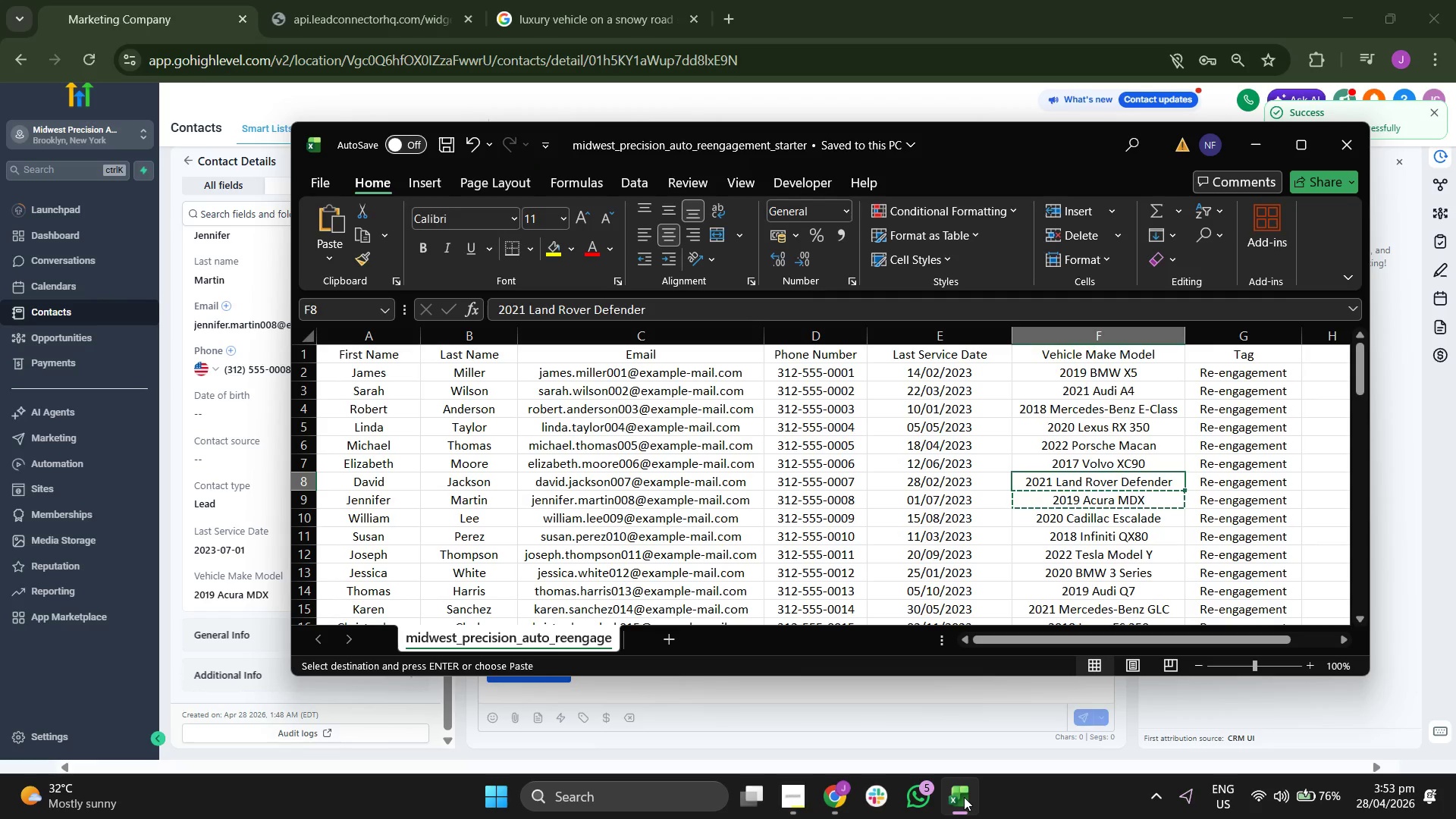 
key(Control+C)
 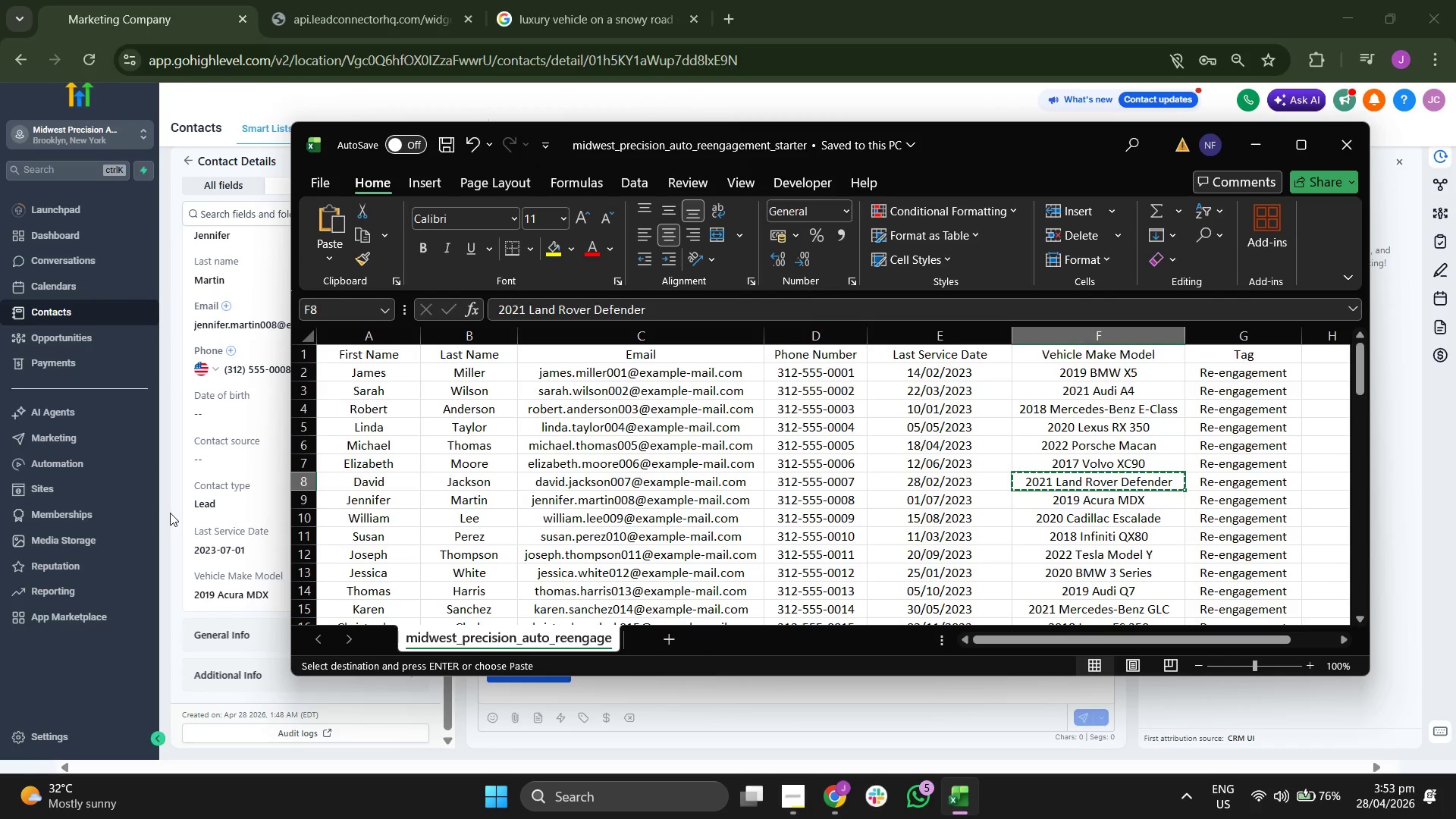 
scroll: coordinate [257, 461], scroll_direction: up, amount: 2.0
 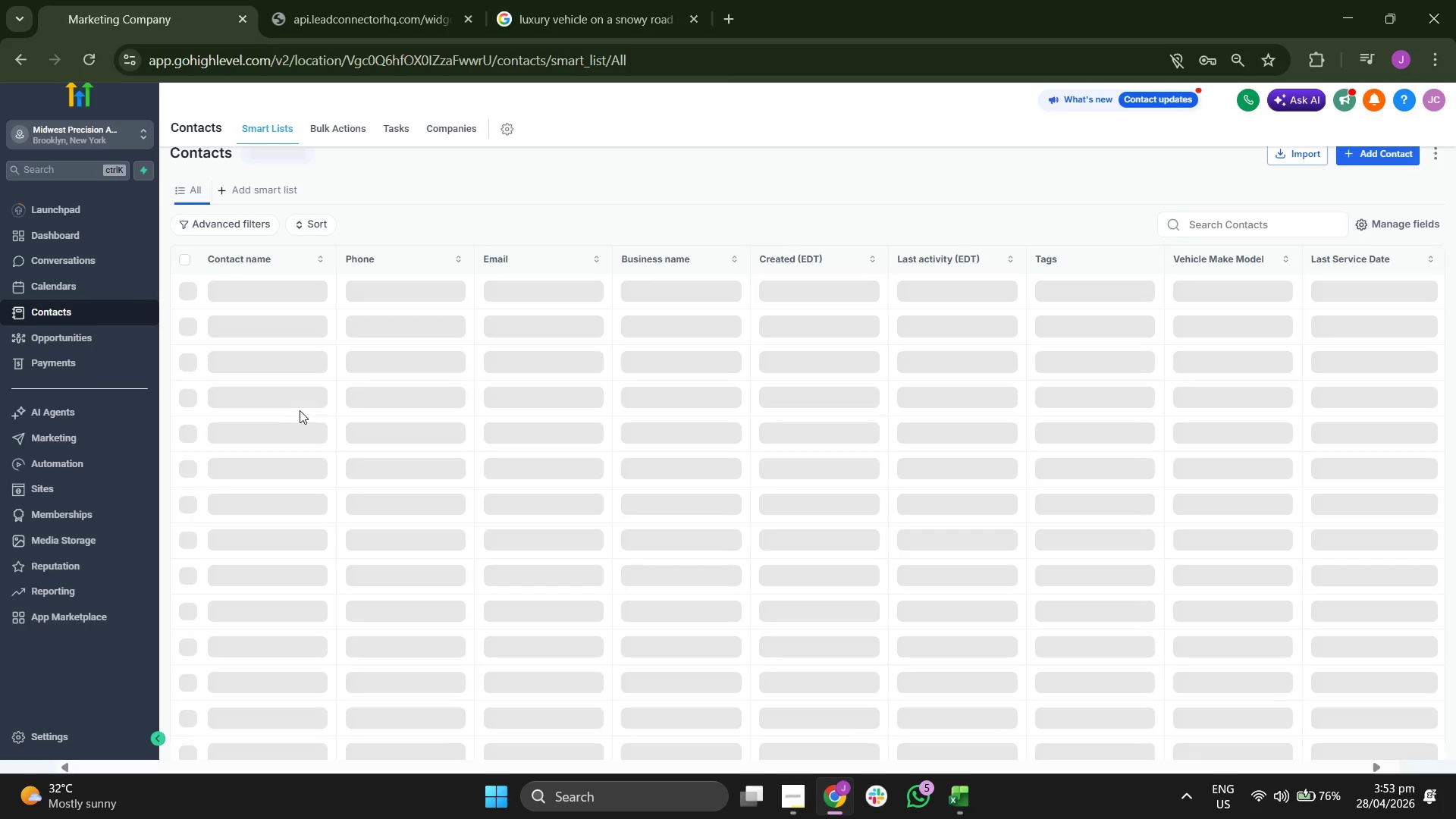 
scroll: coordinate [313, 444], scroll_direction: down, amount: 16.0
 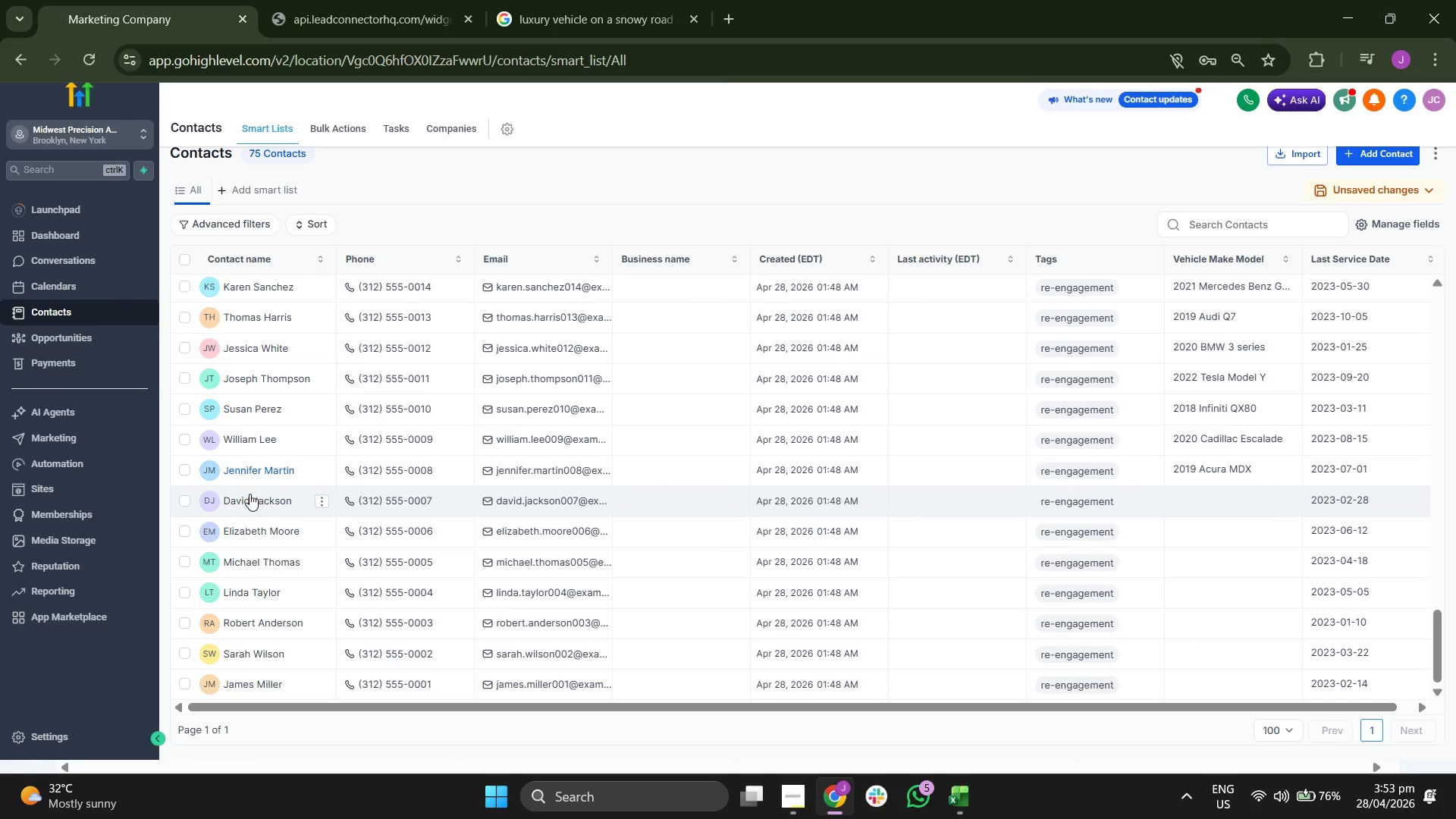 
left_click([245, 502])
 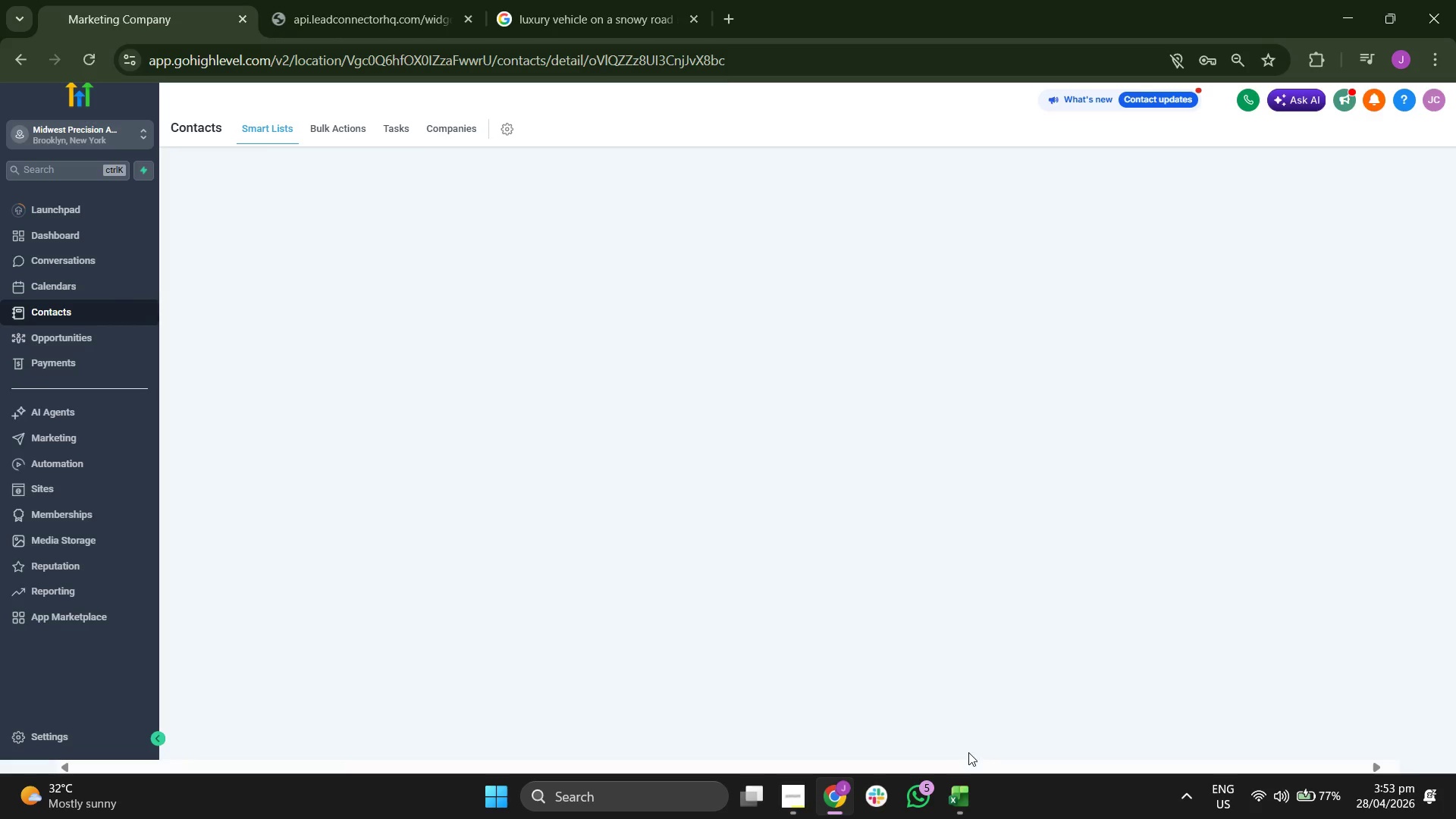 
left_click([962, 793])
 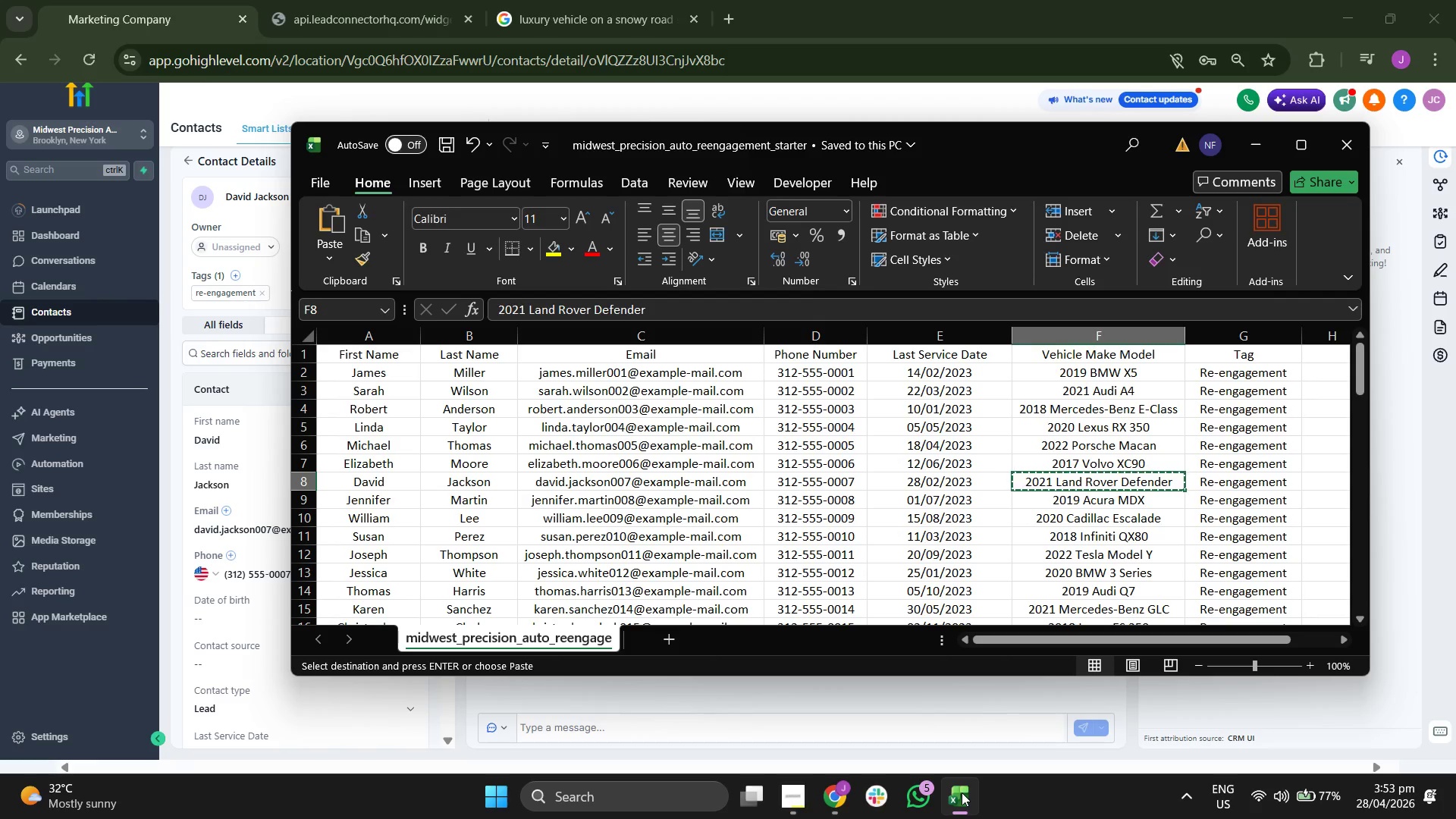 
left_click([962, 792])
 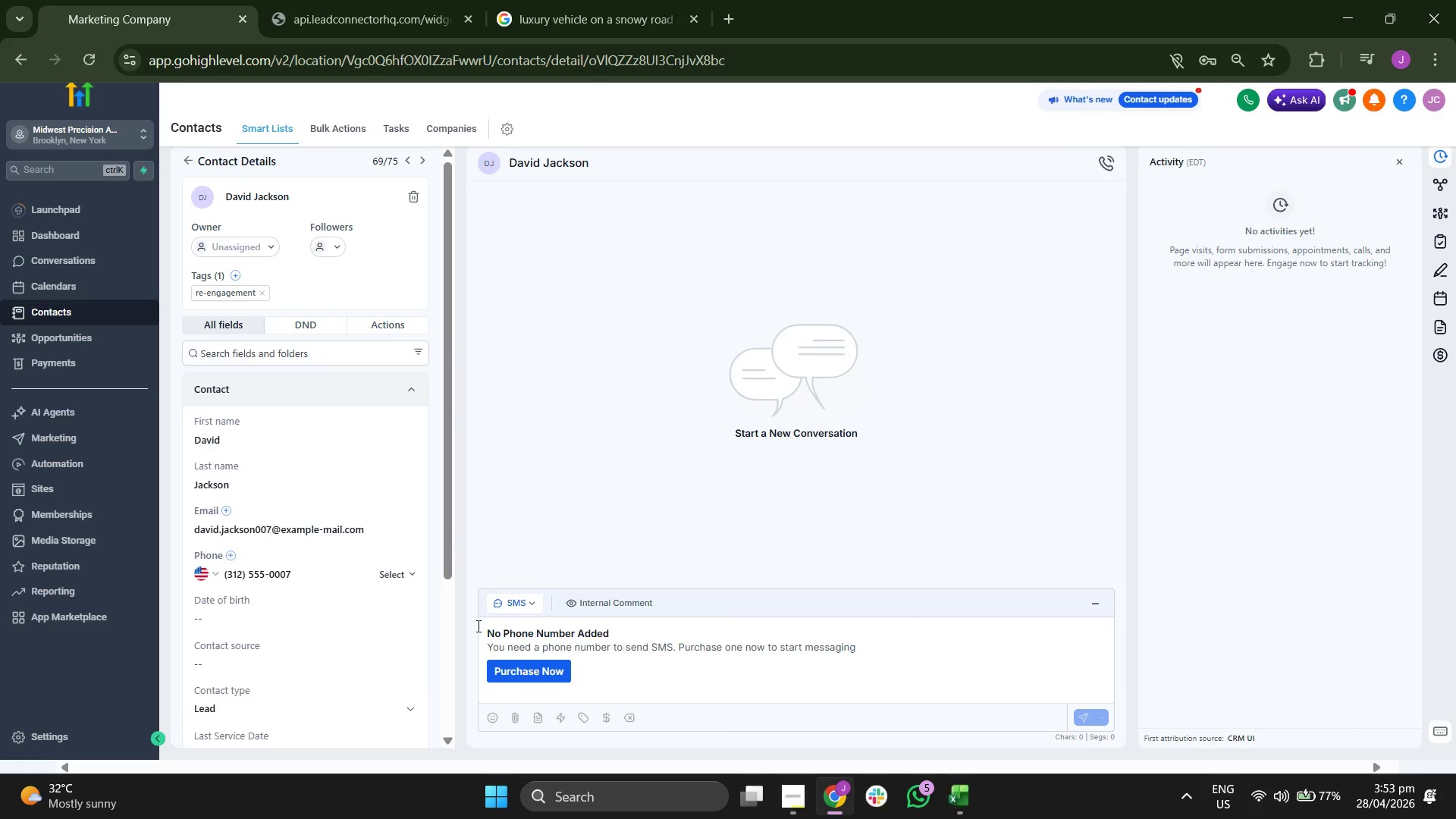 
scroll: coordinate [446, 607], scroll_direction: down, amount: 2.0
 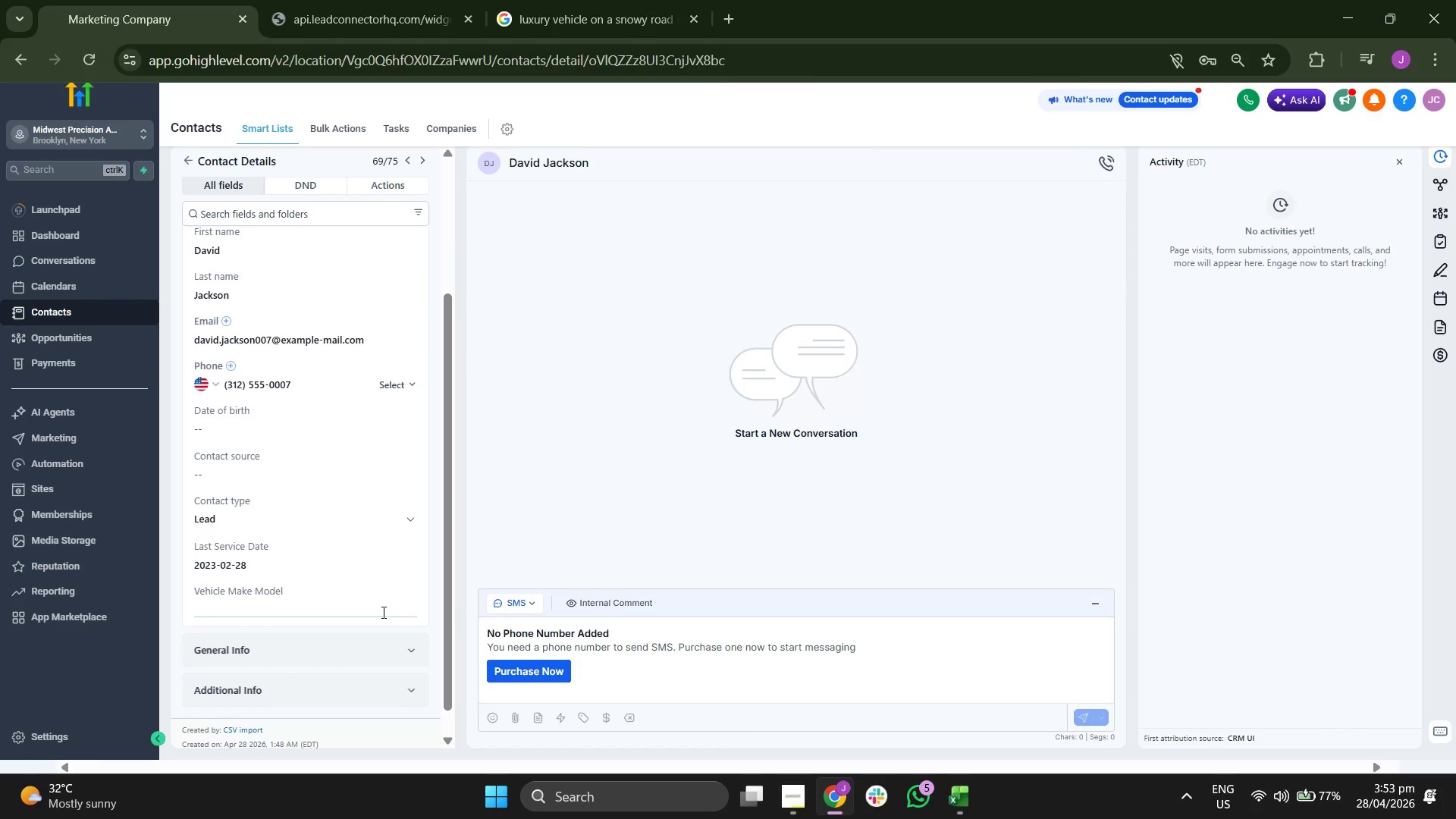 
type(2021 d)
key(Backspace)
type(E)
key(Backspace)
type(Roc)
key(Backspace)
type(ver DS)
key(Backspace)
key(Backspace)
 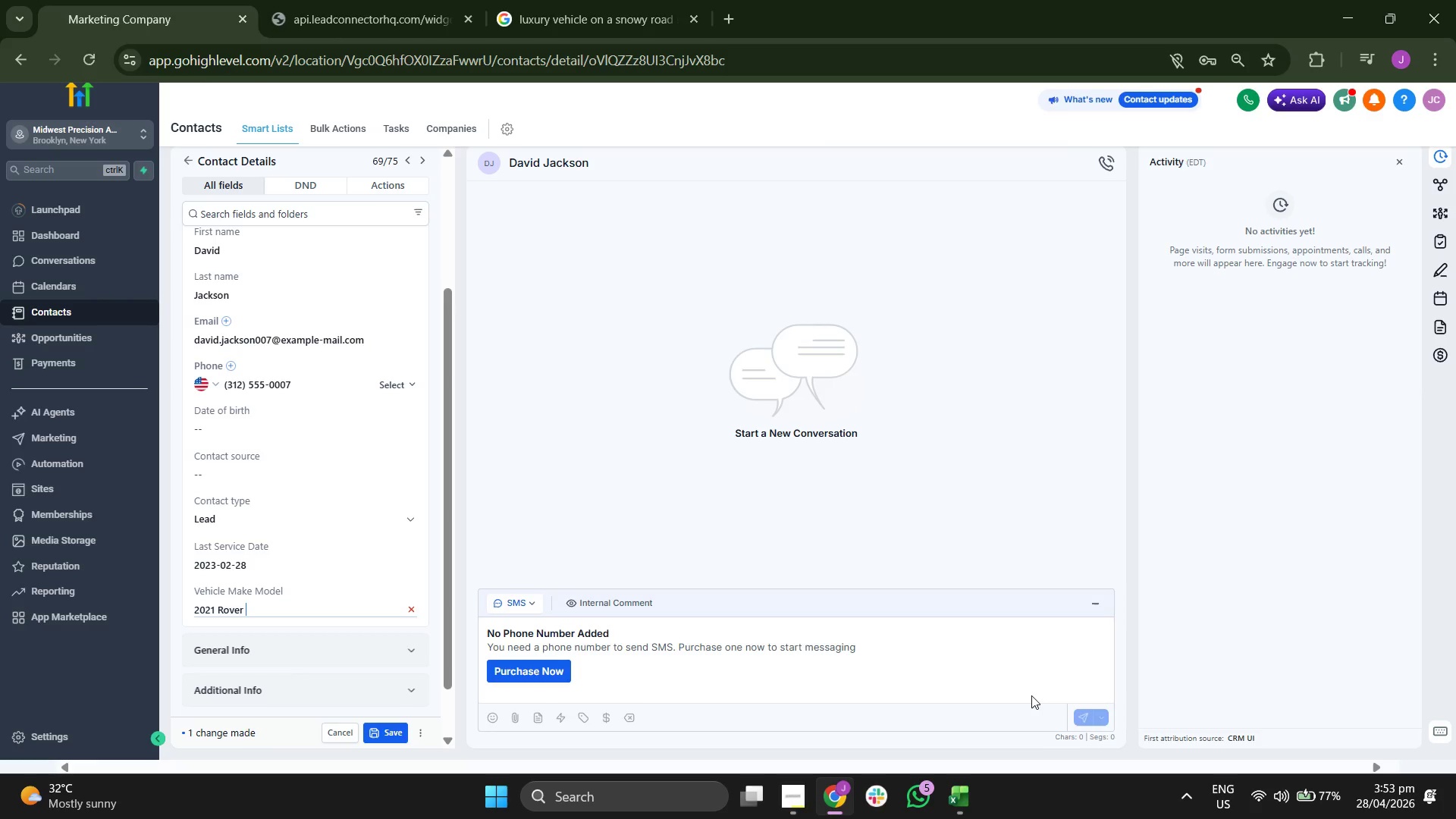 
left_click([961, 814])
 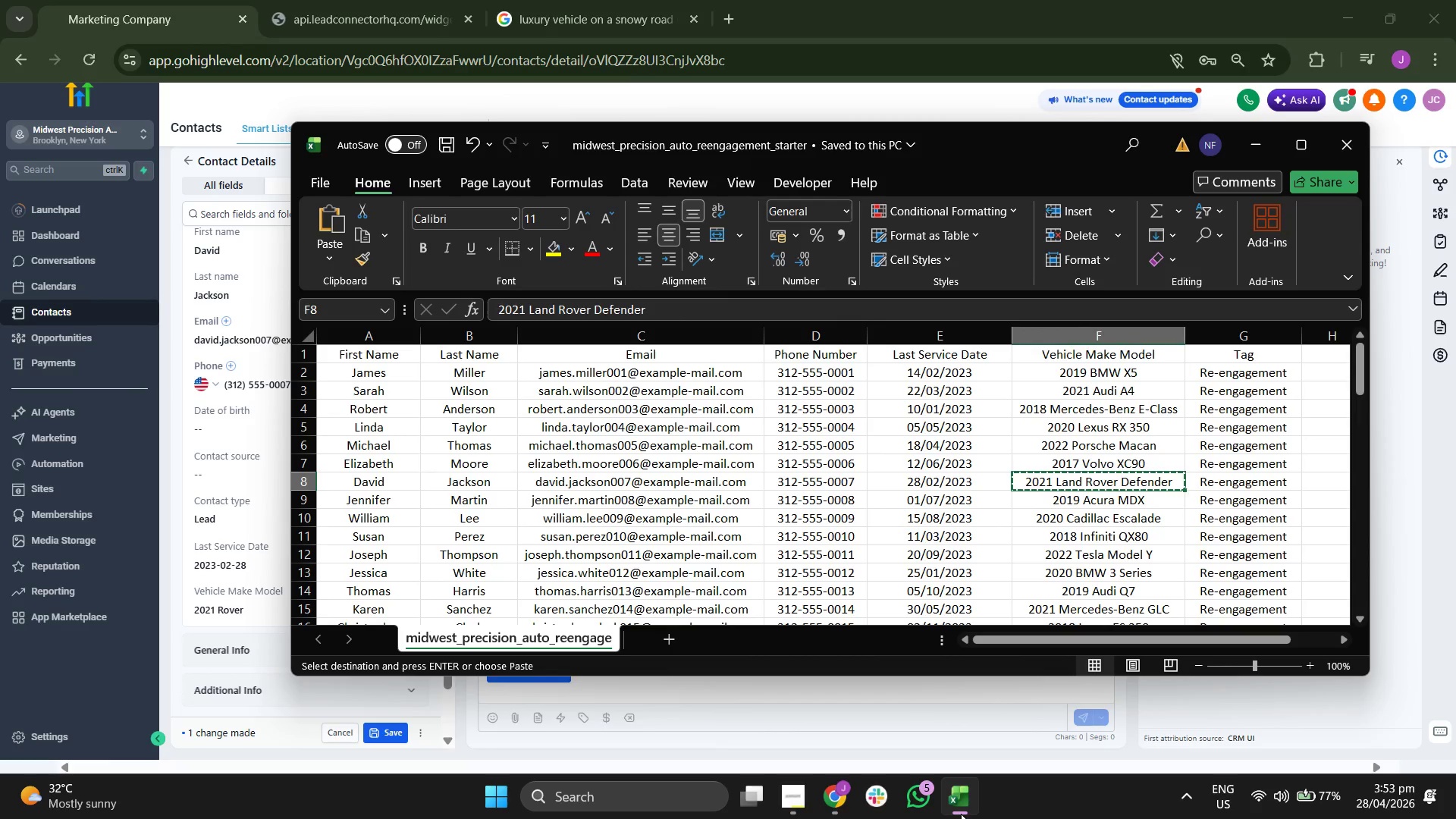 
left_click([961, 814])
 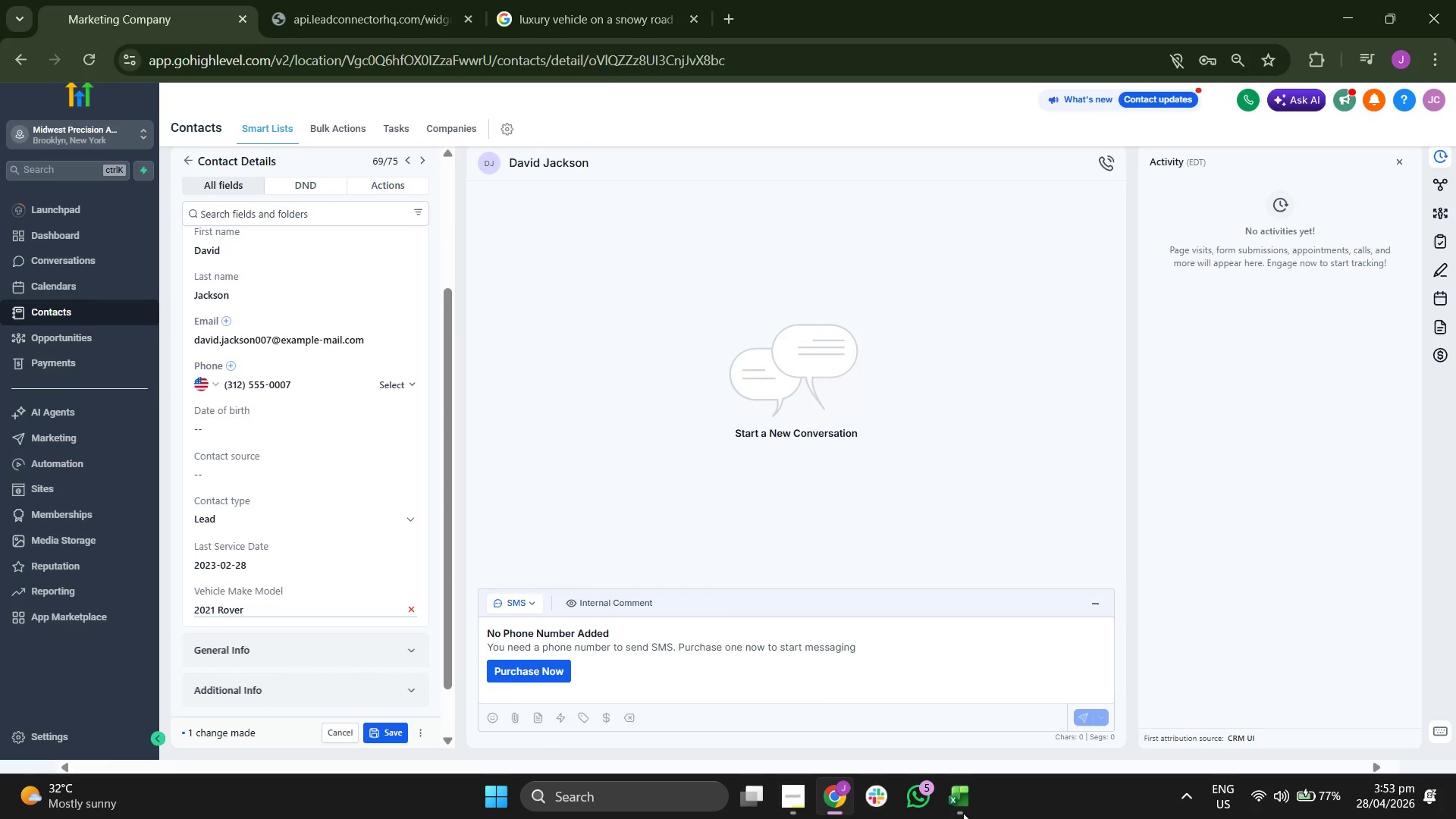 
key(ArrowLeft)
 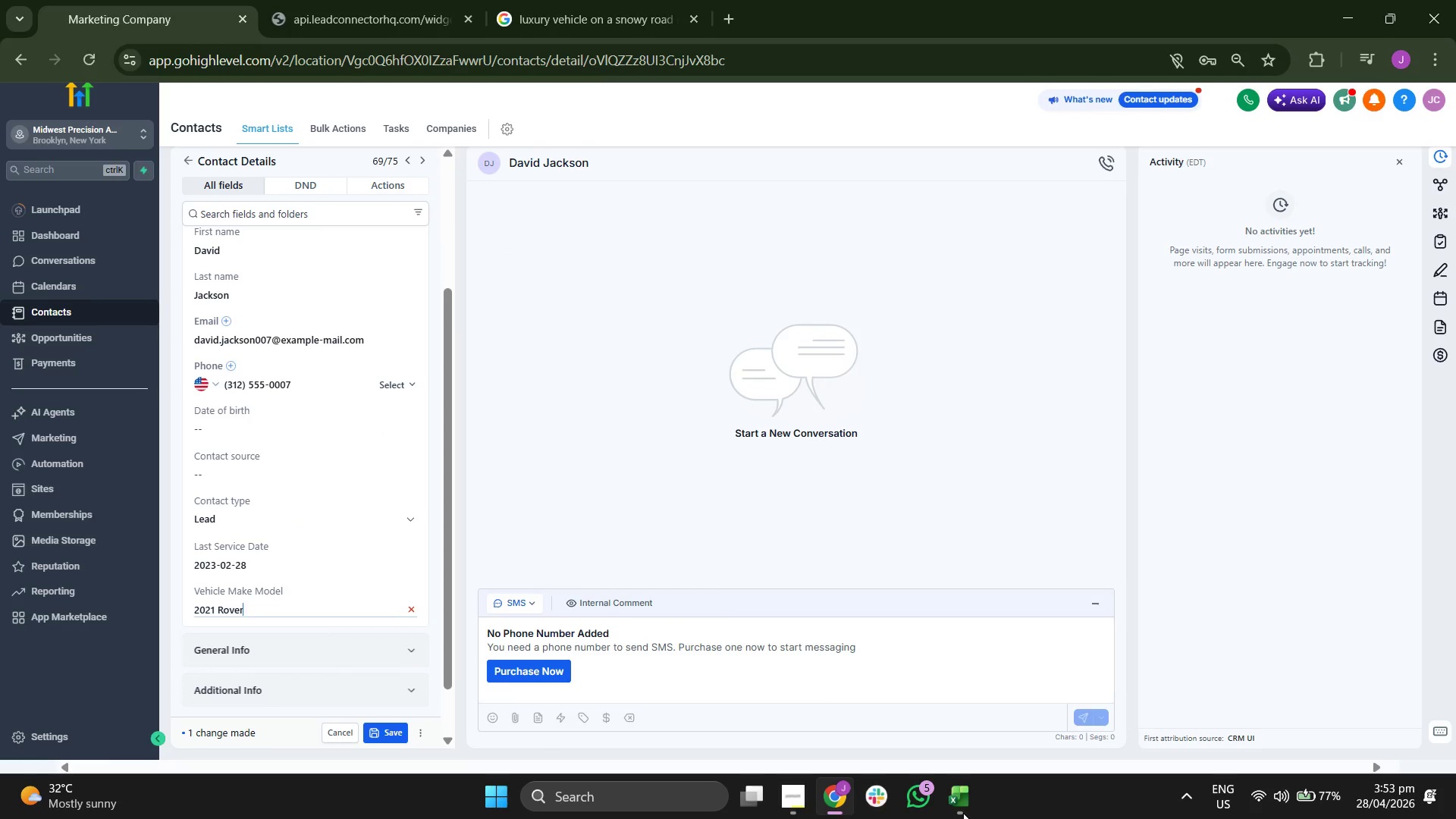 
key(ArrowLeft)
 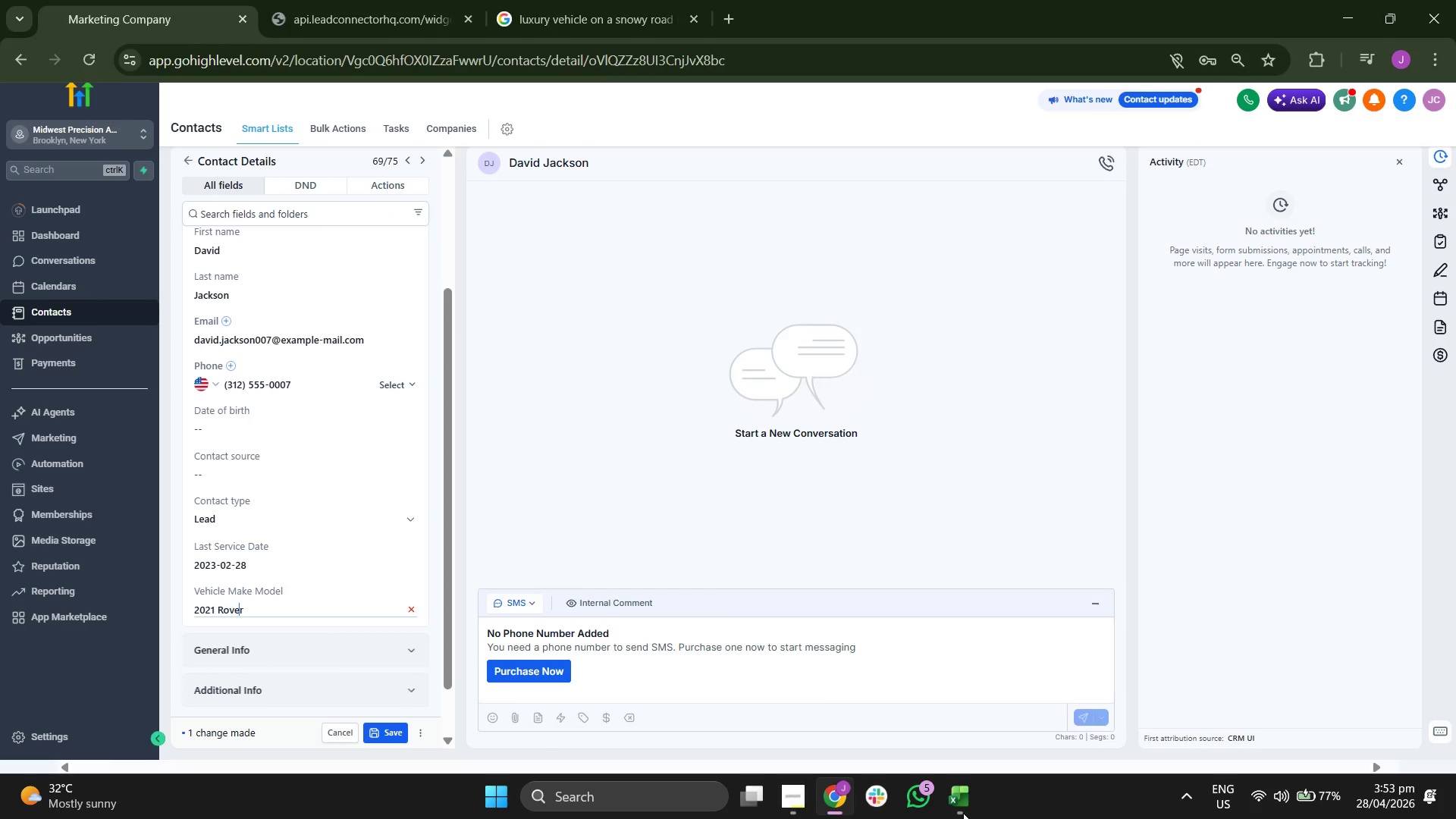 
key(ArrowLeft)
 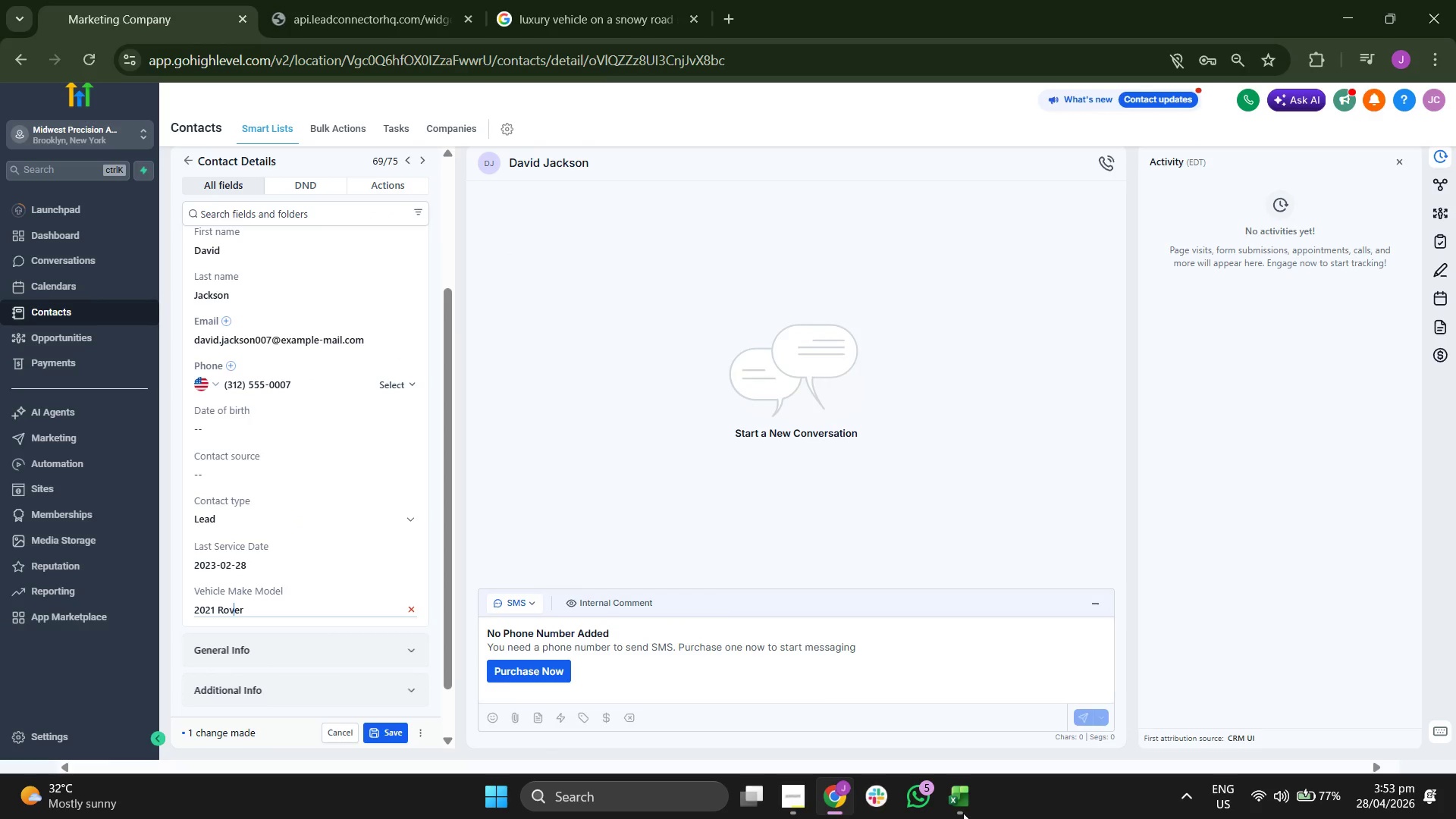 
key(ArrowLeft)
 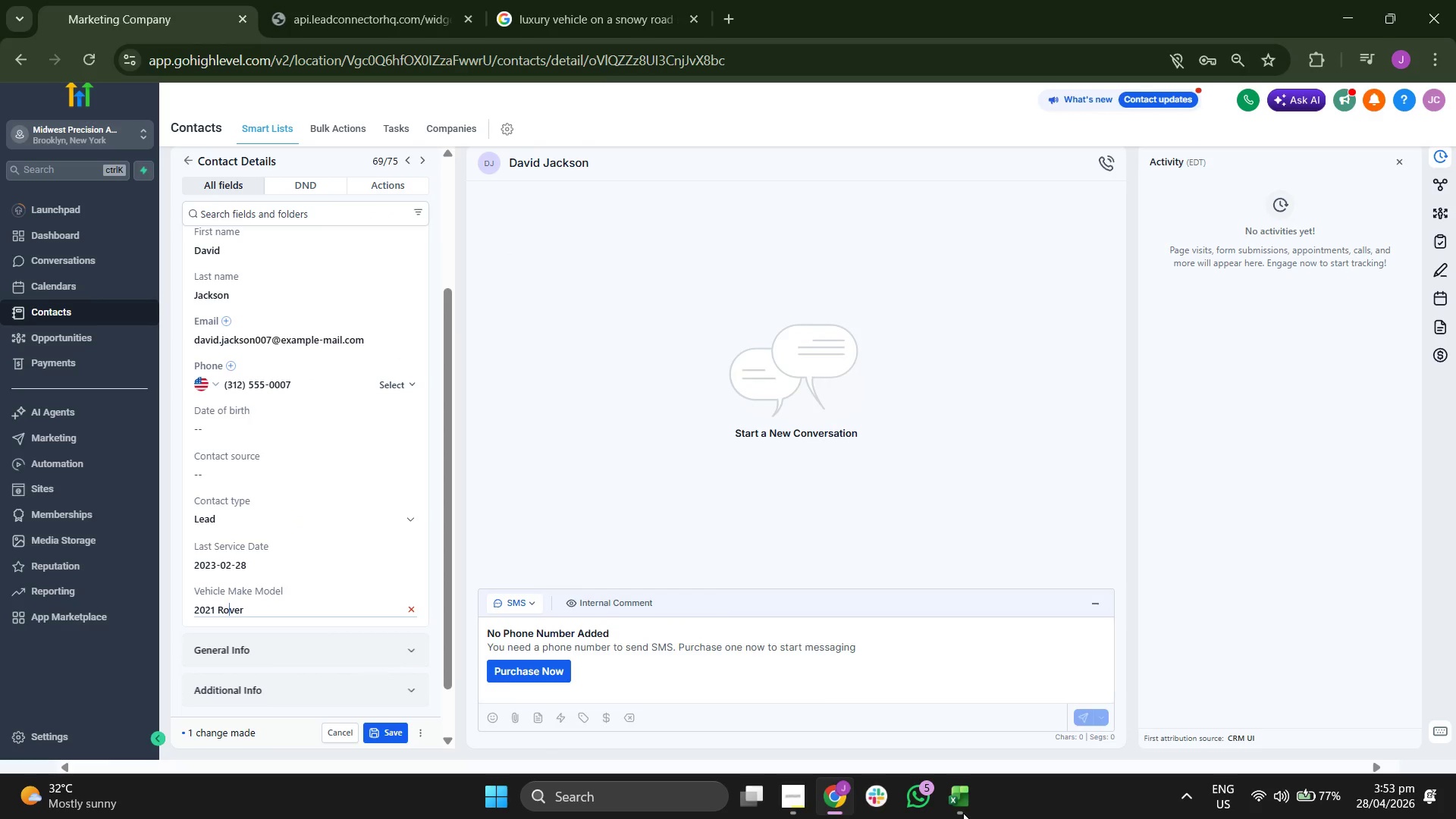 
key(ArrowLeft)
 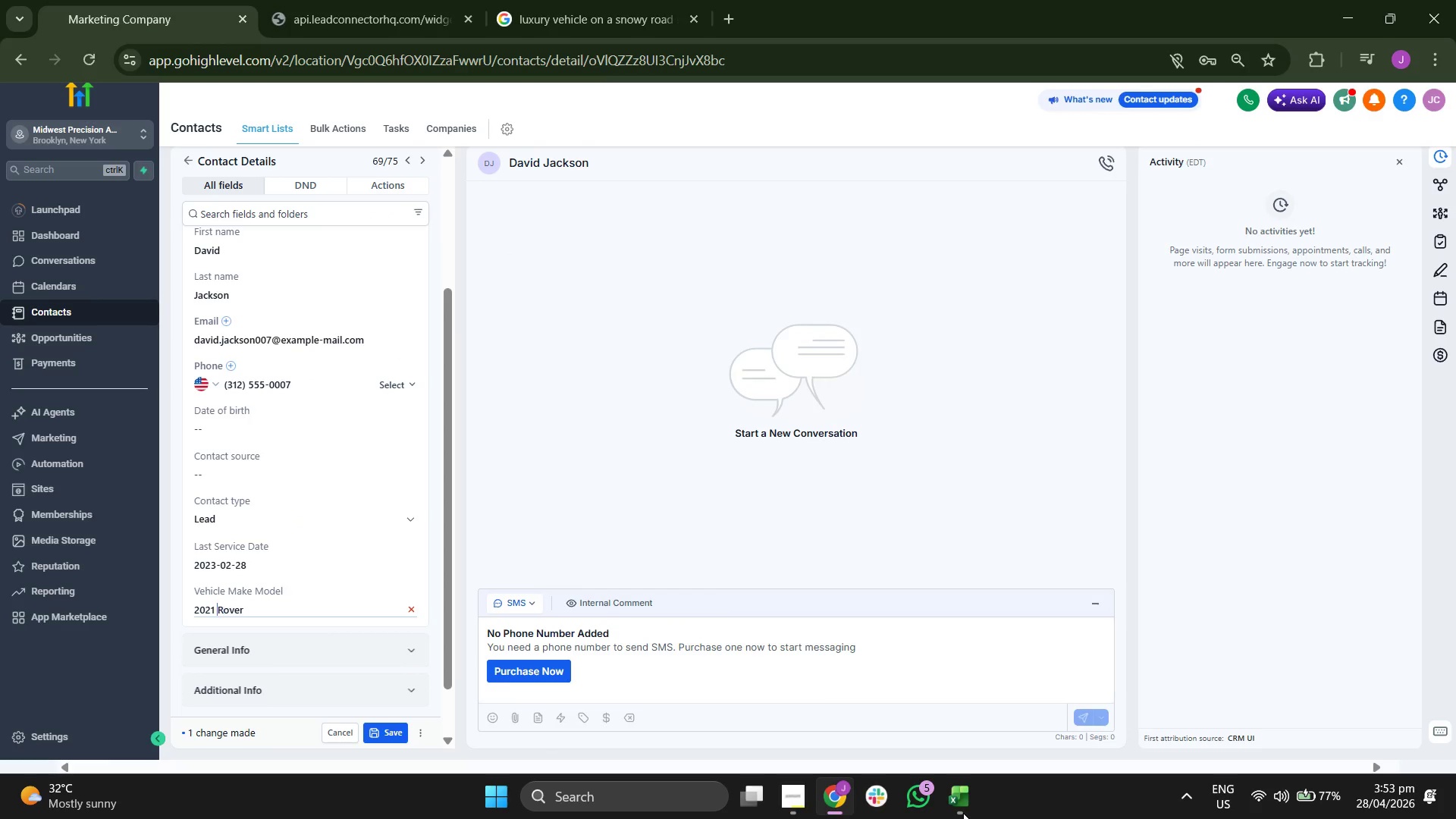 
key(ArrowLeft)
 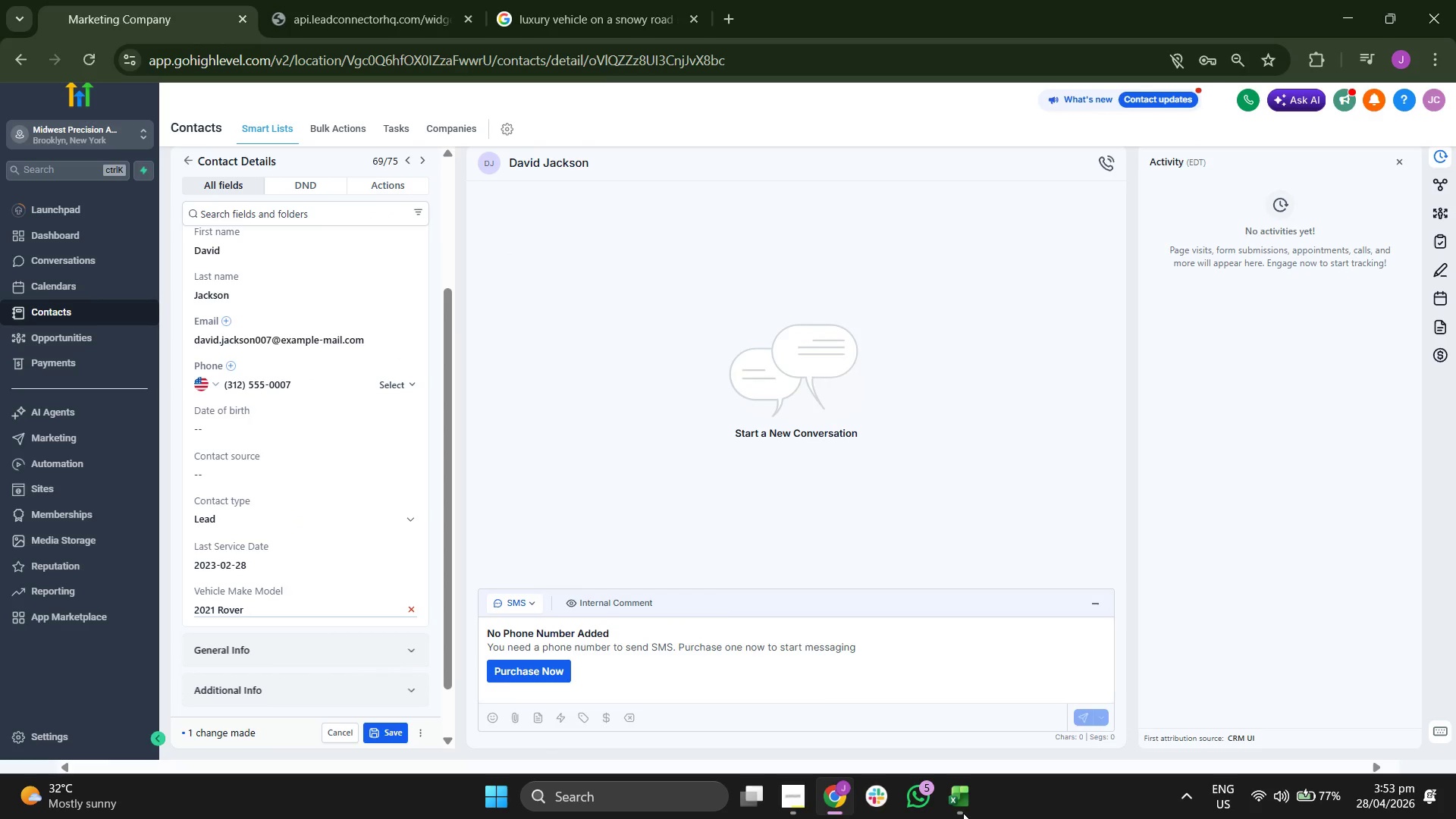 
type(Land )
 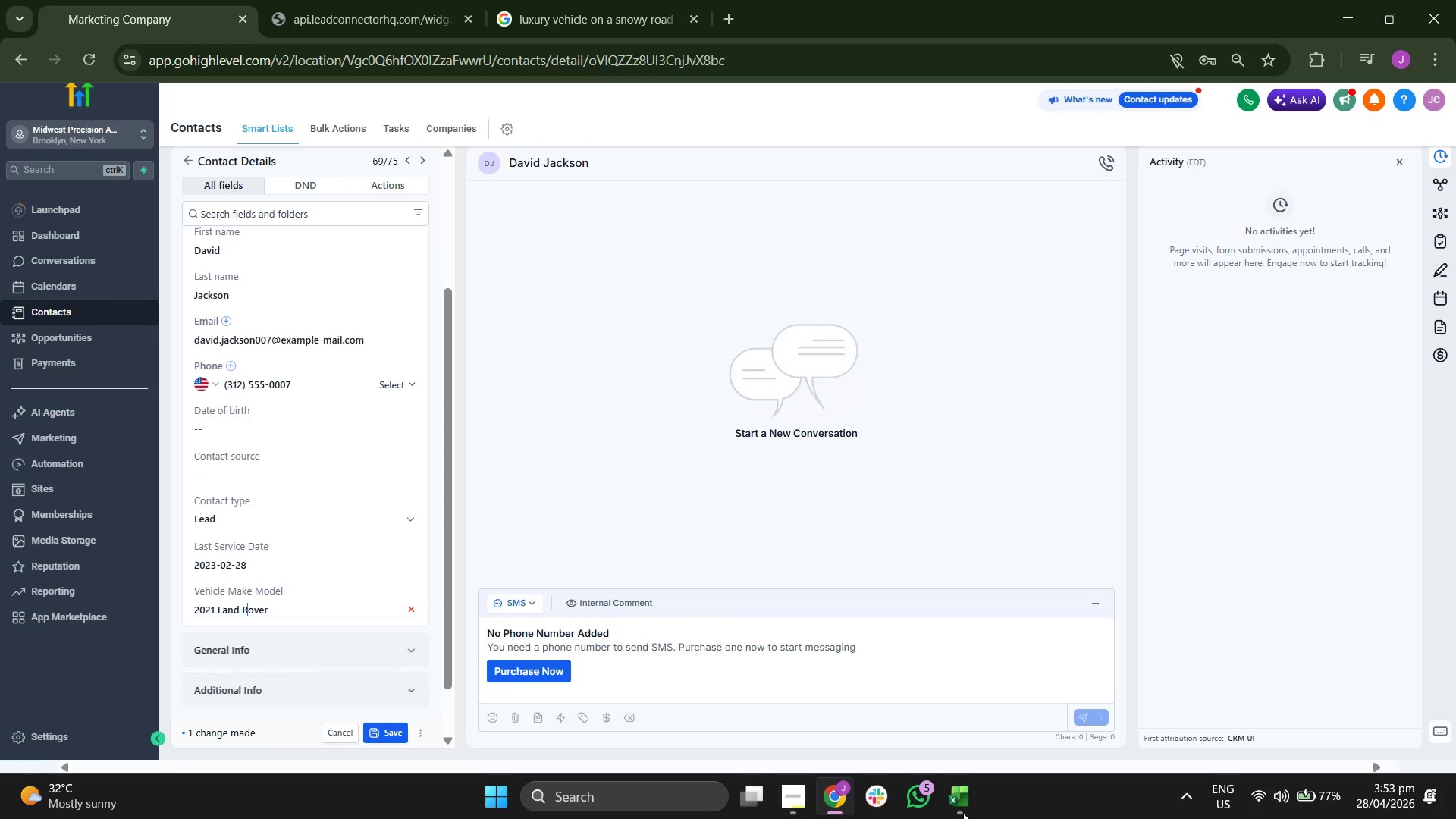 
key(ArrowRight)
 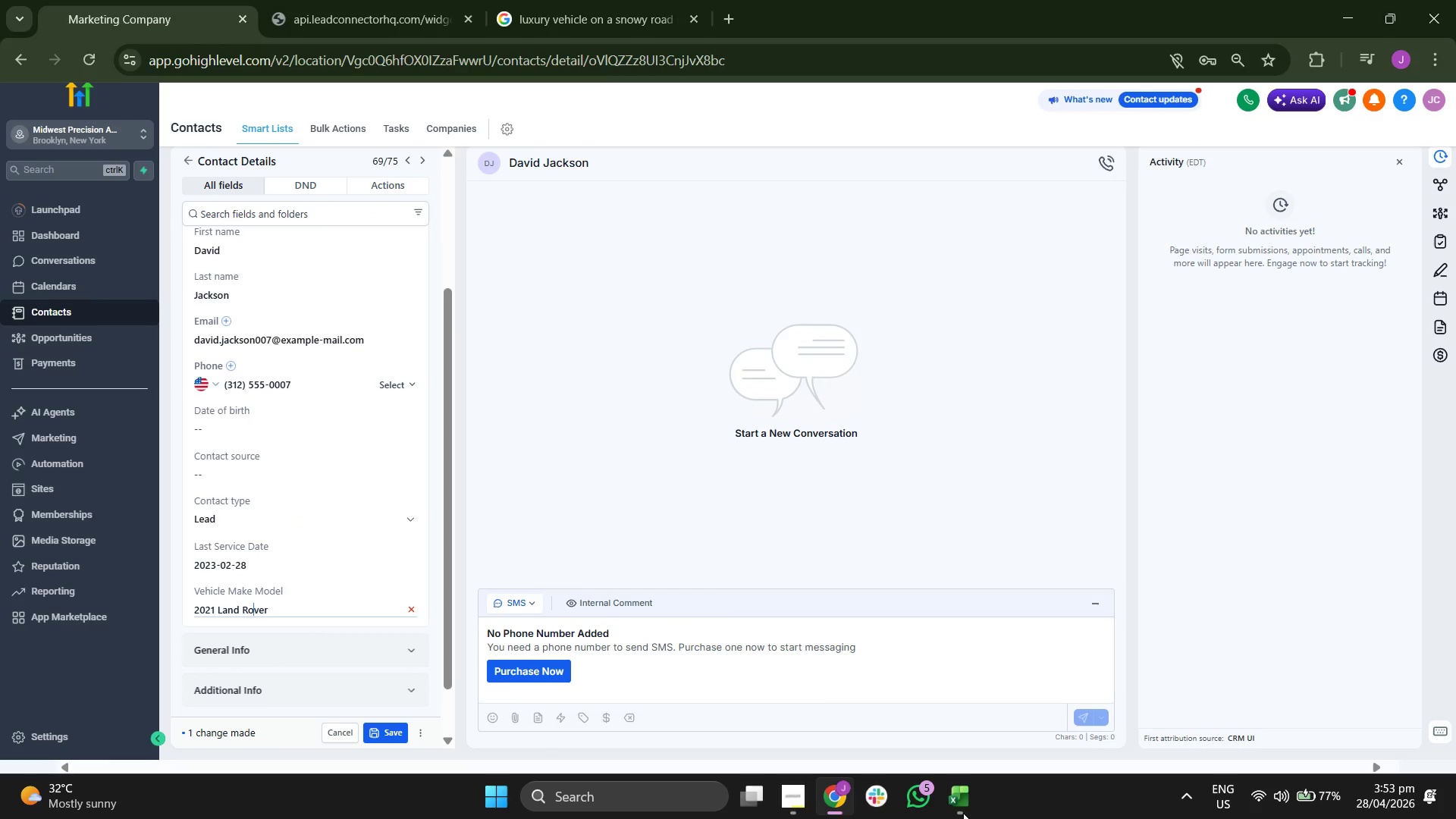 
key(ArrowRight)
 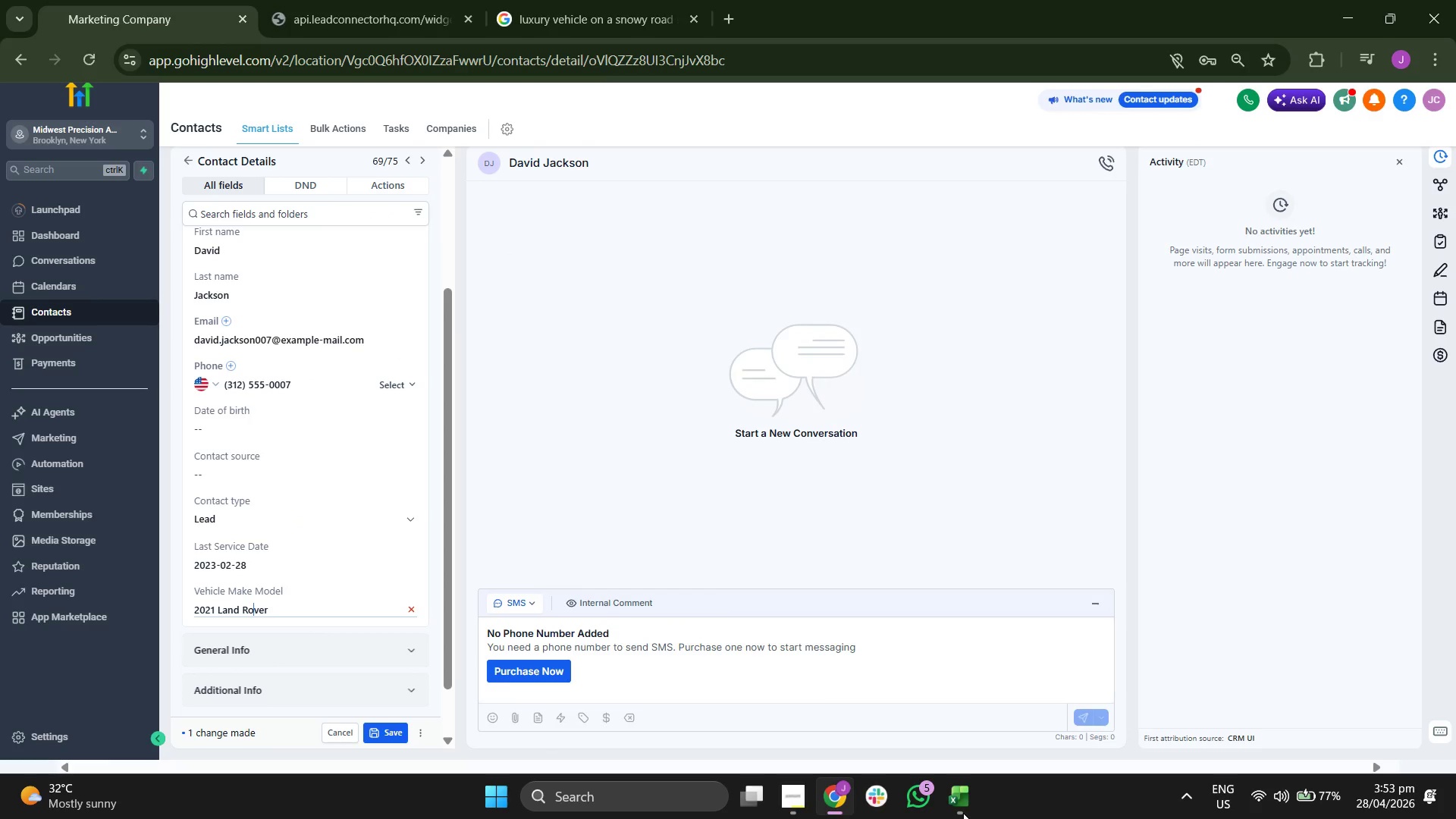 
key(ArrowRight)
 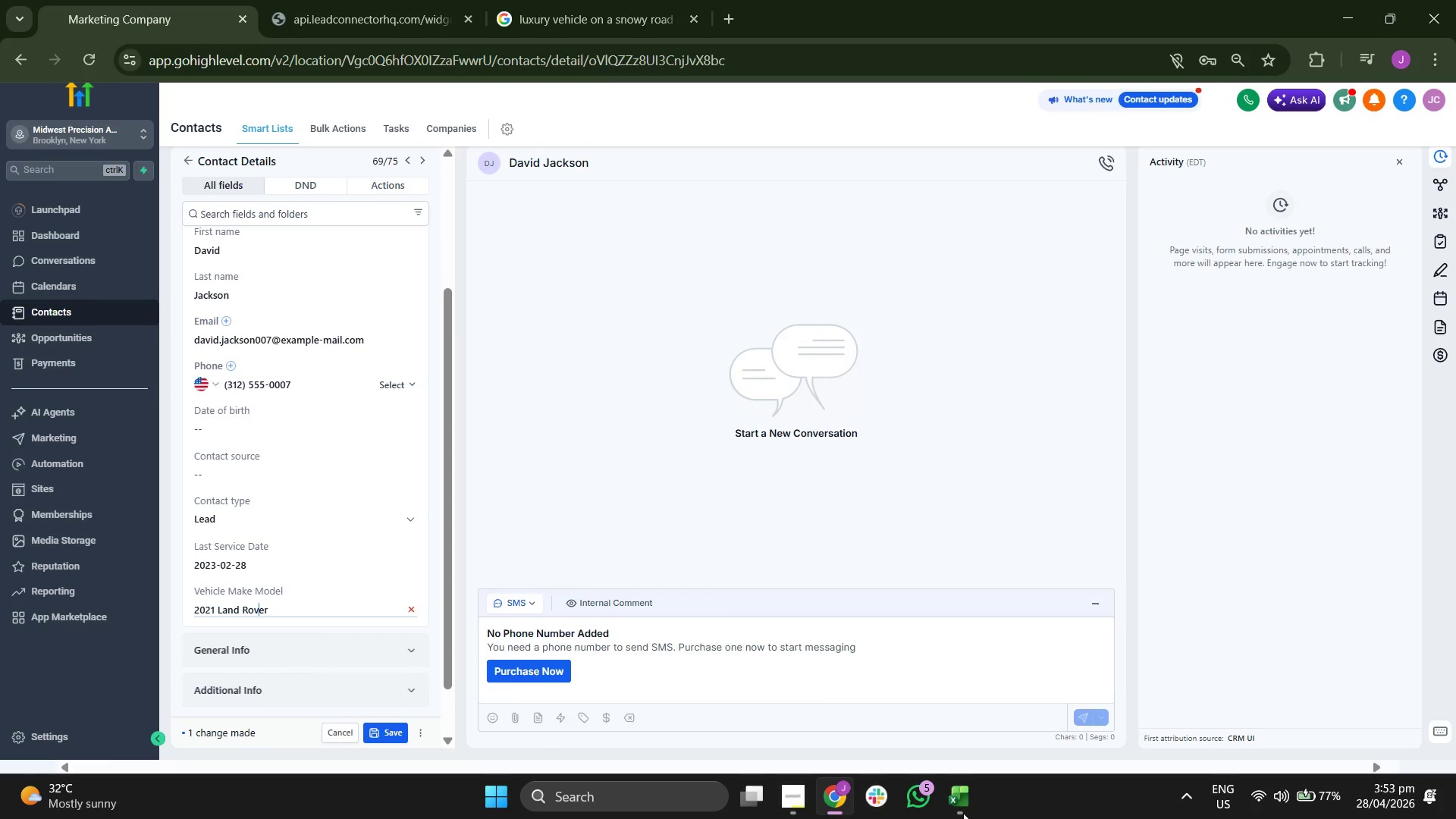 
key(ArrowRight)
 